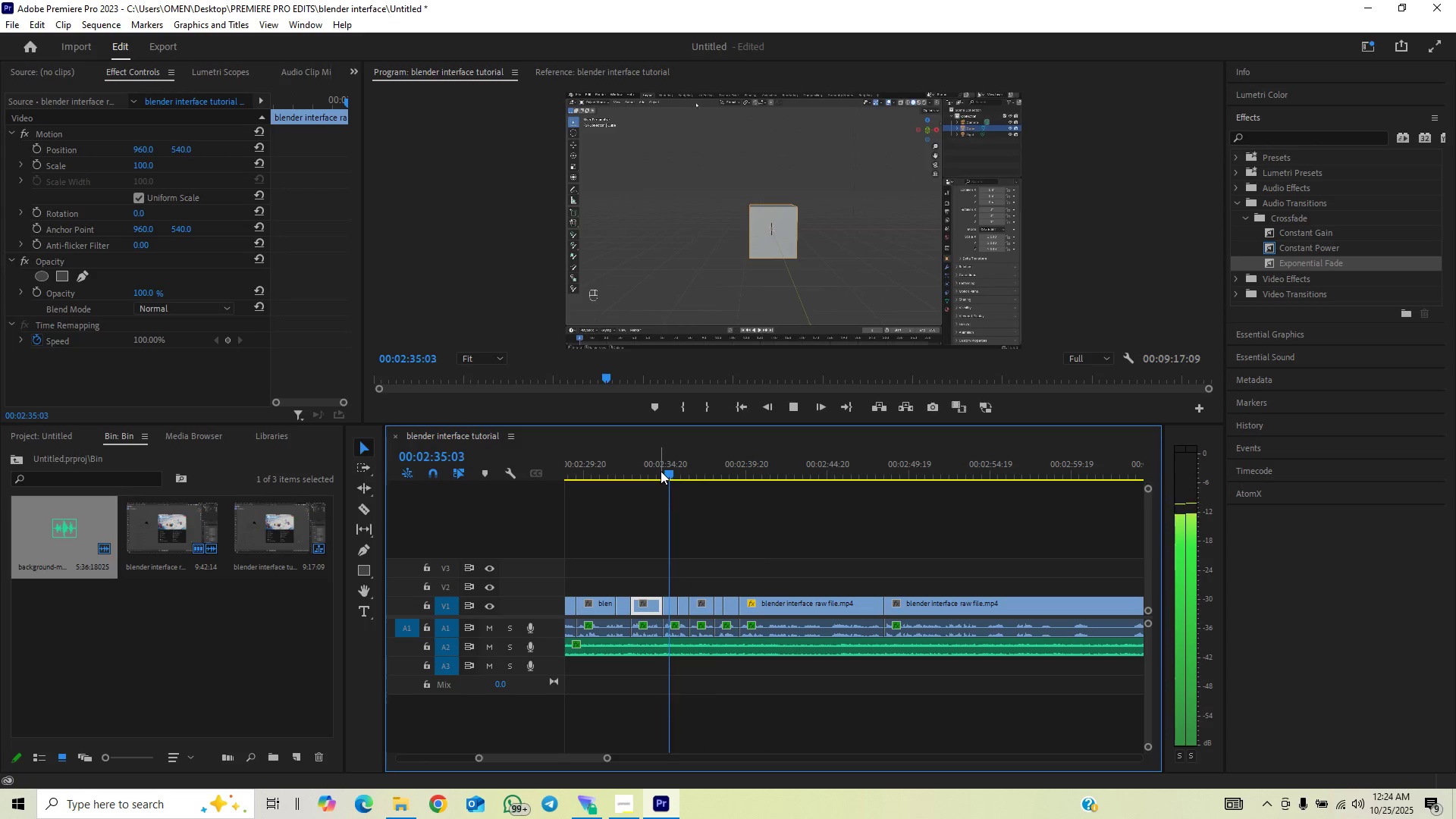 
key(Space)
 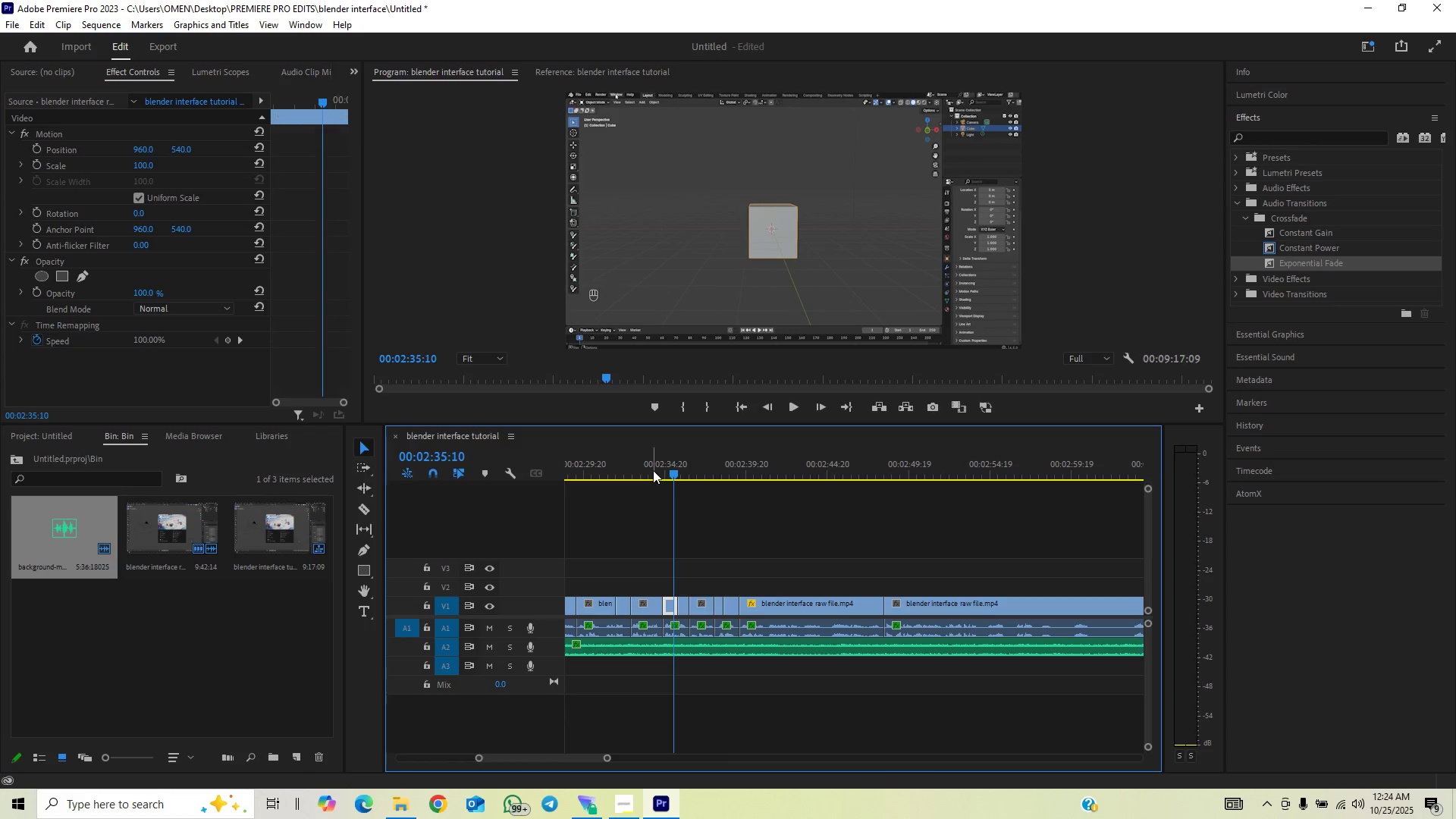 
left_click([653, 470])
 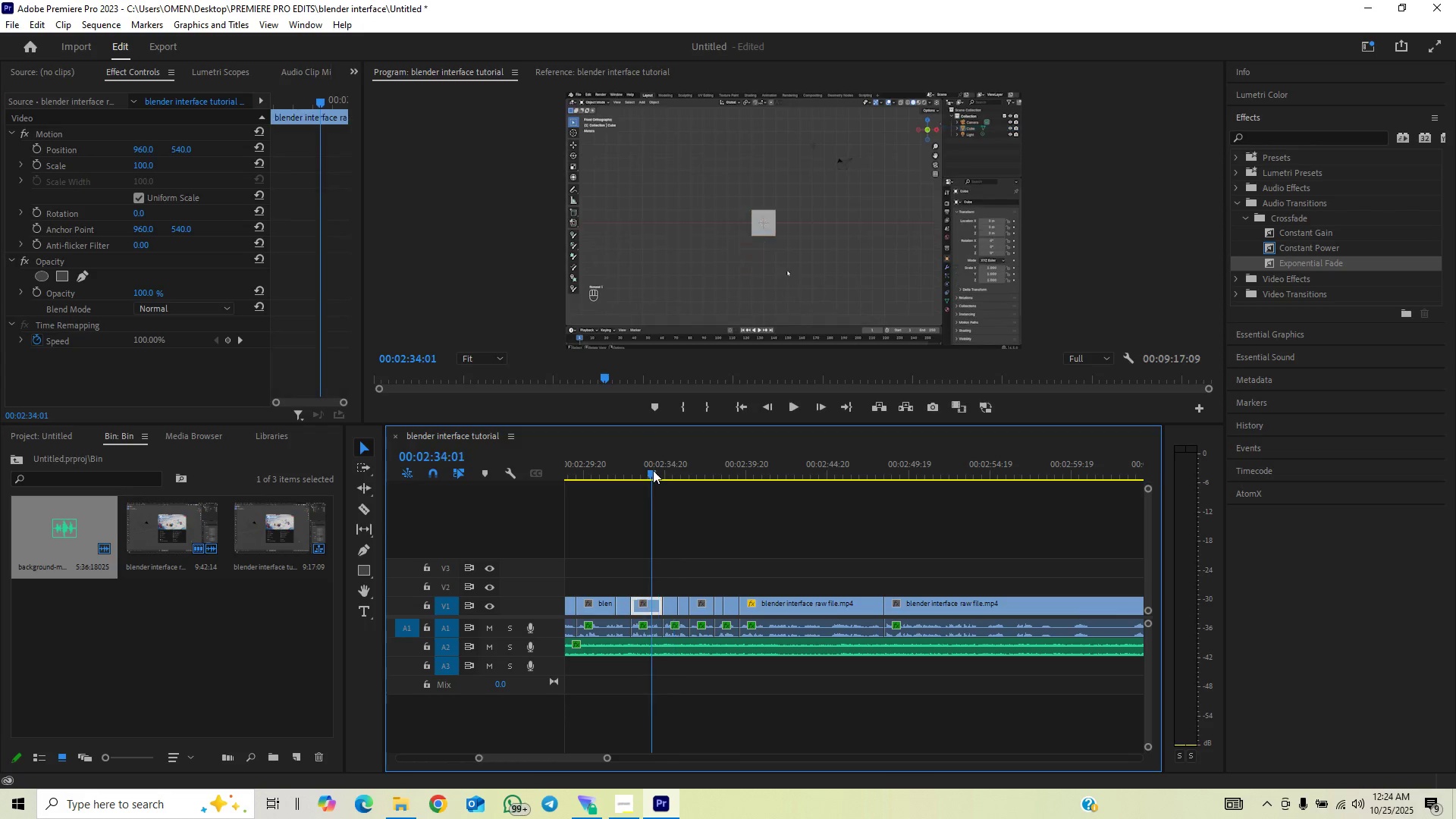 
key(Space)
 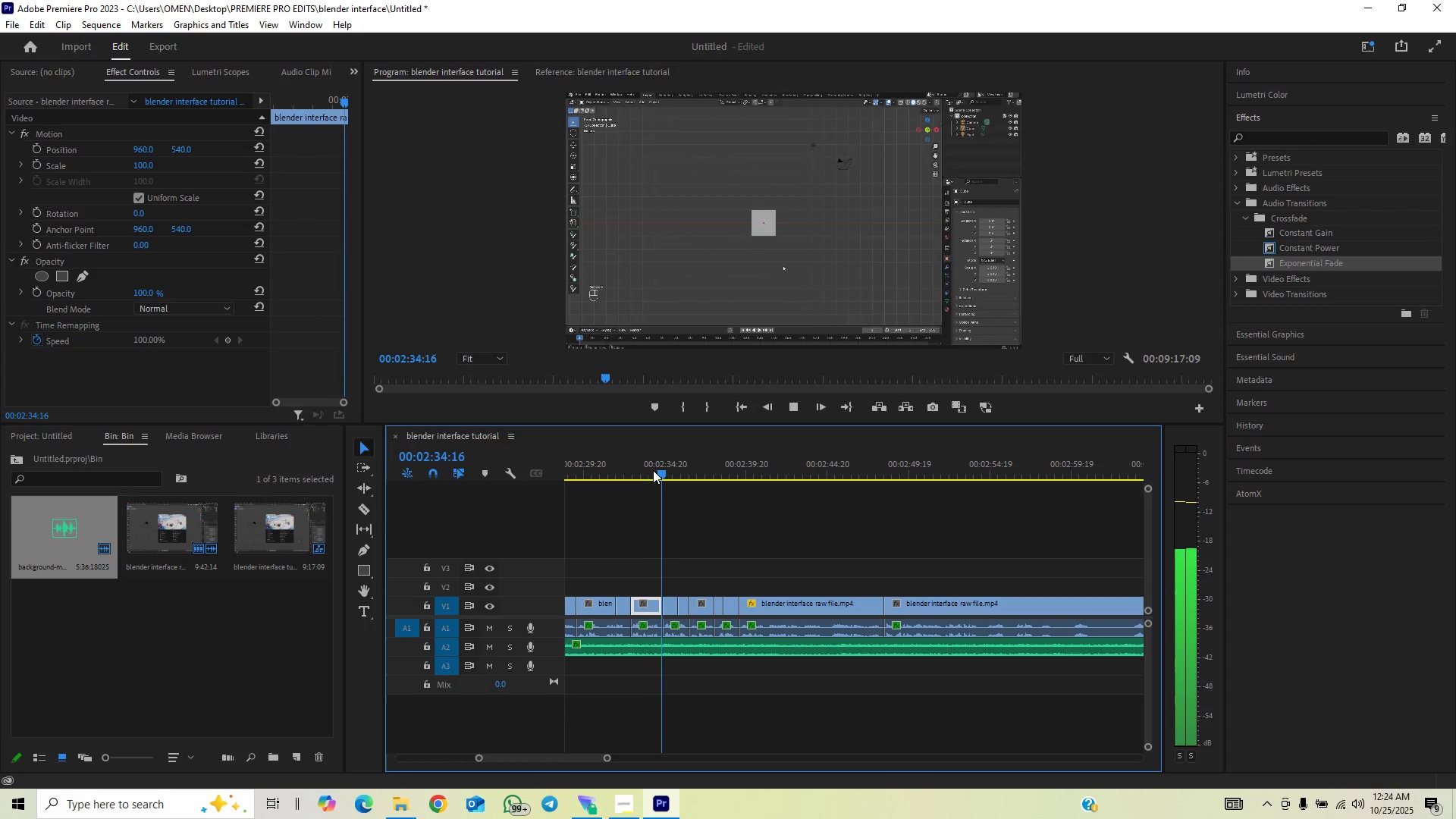 
key(Space)
 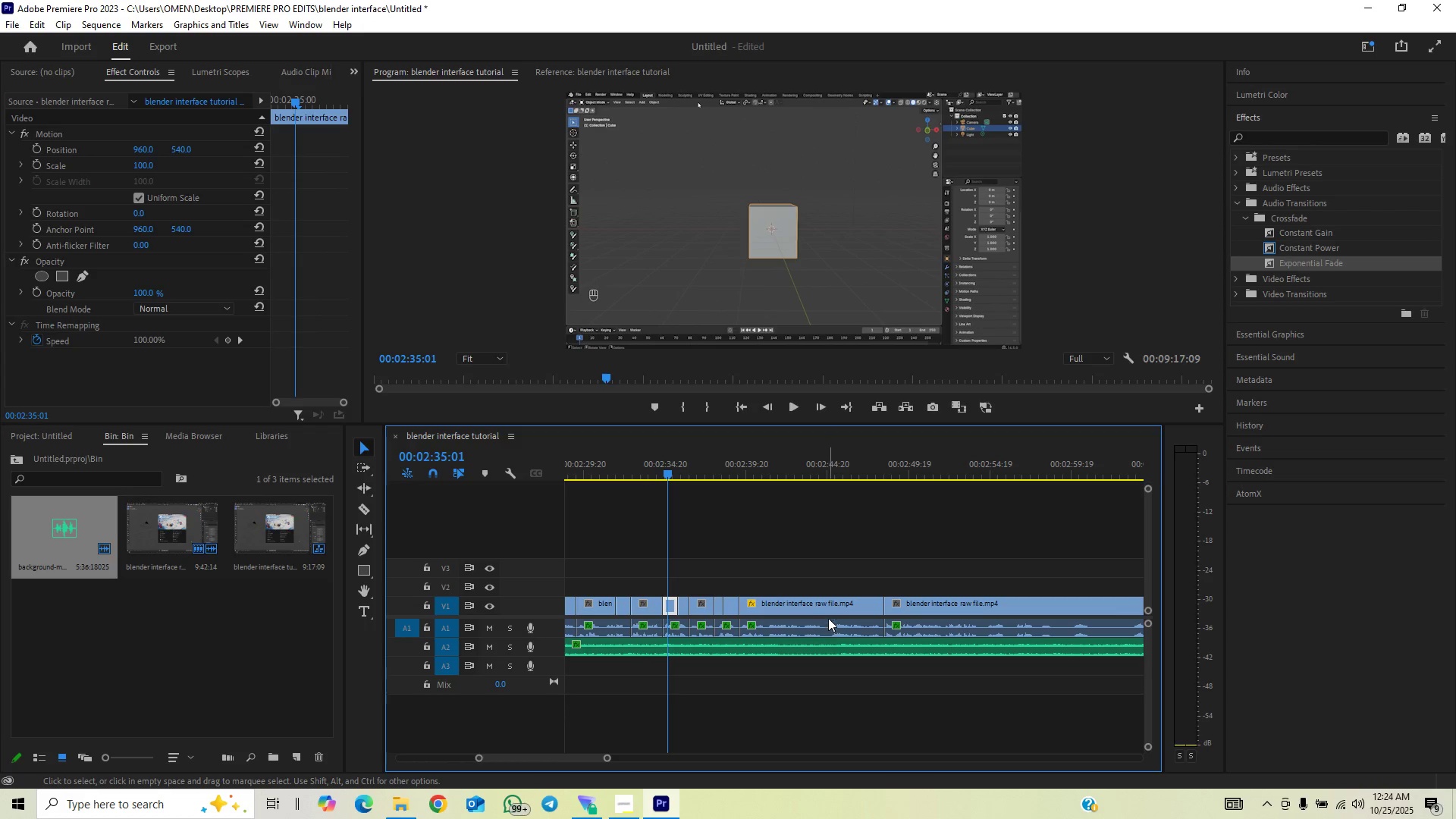 
left_click([828, 608])
 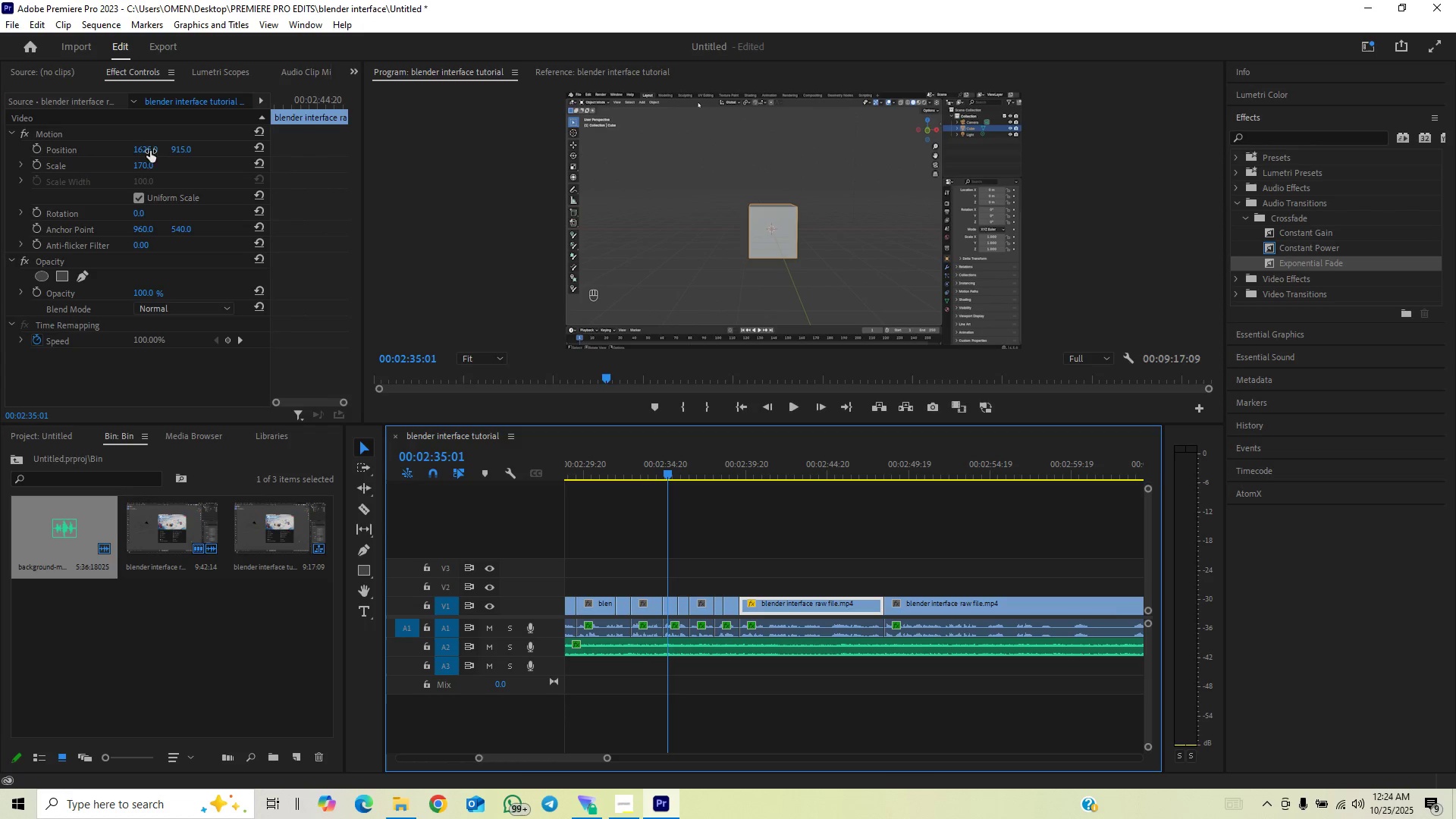 
right_click([137, 130])
 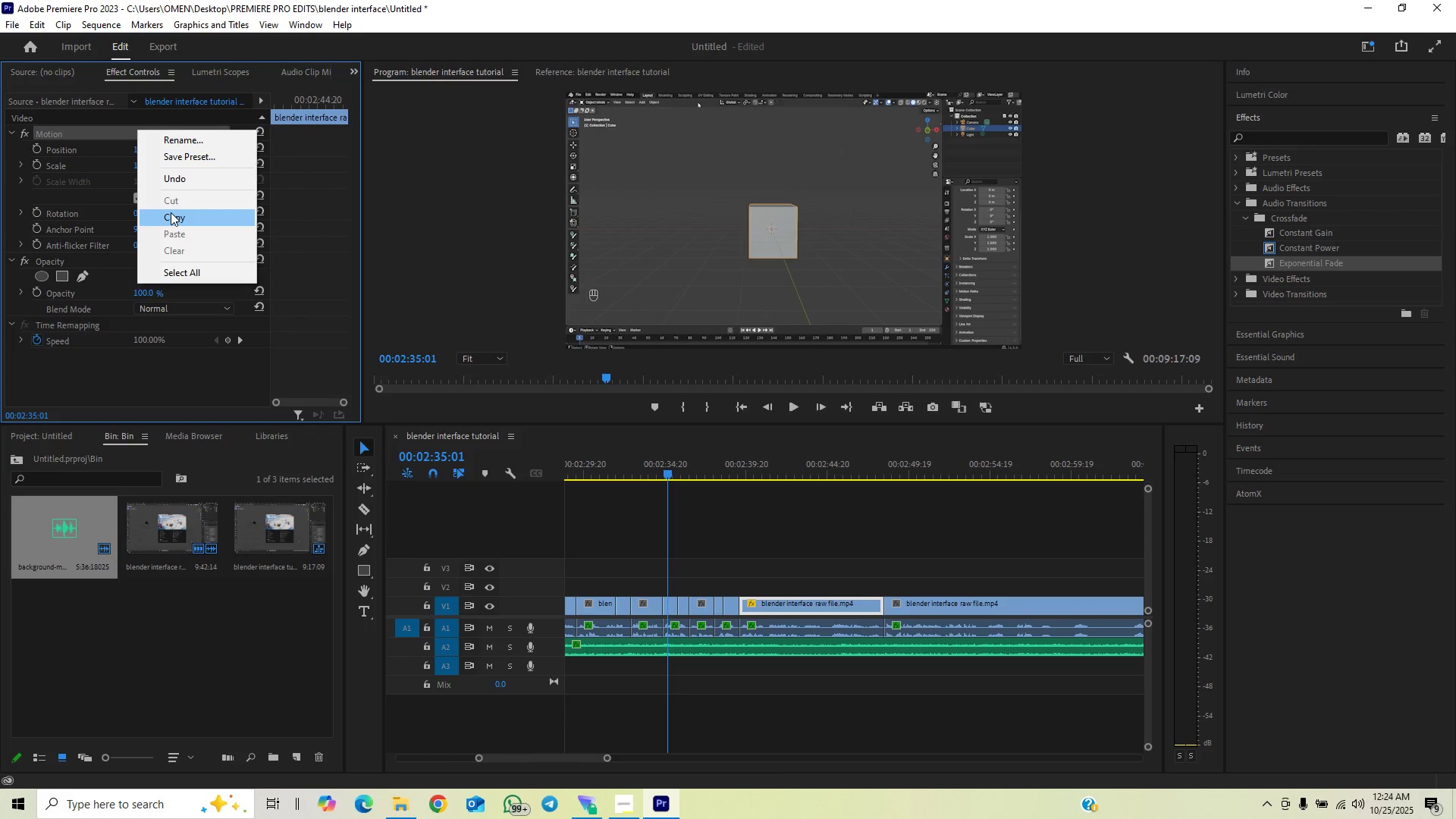 
left_click([171, 213])
 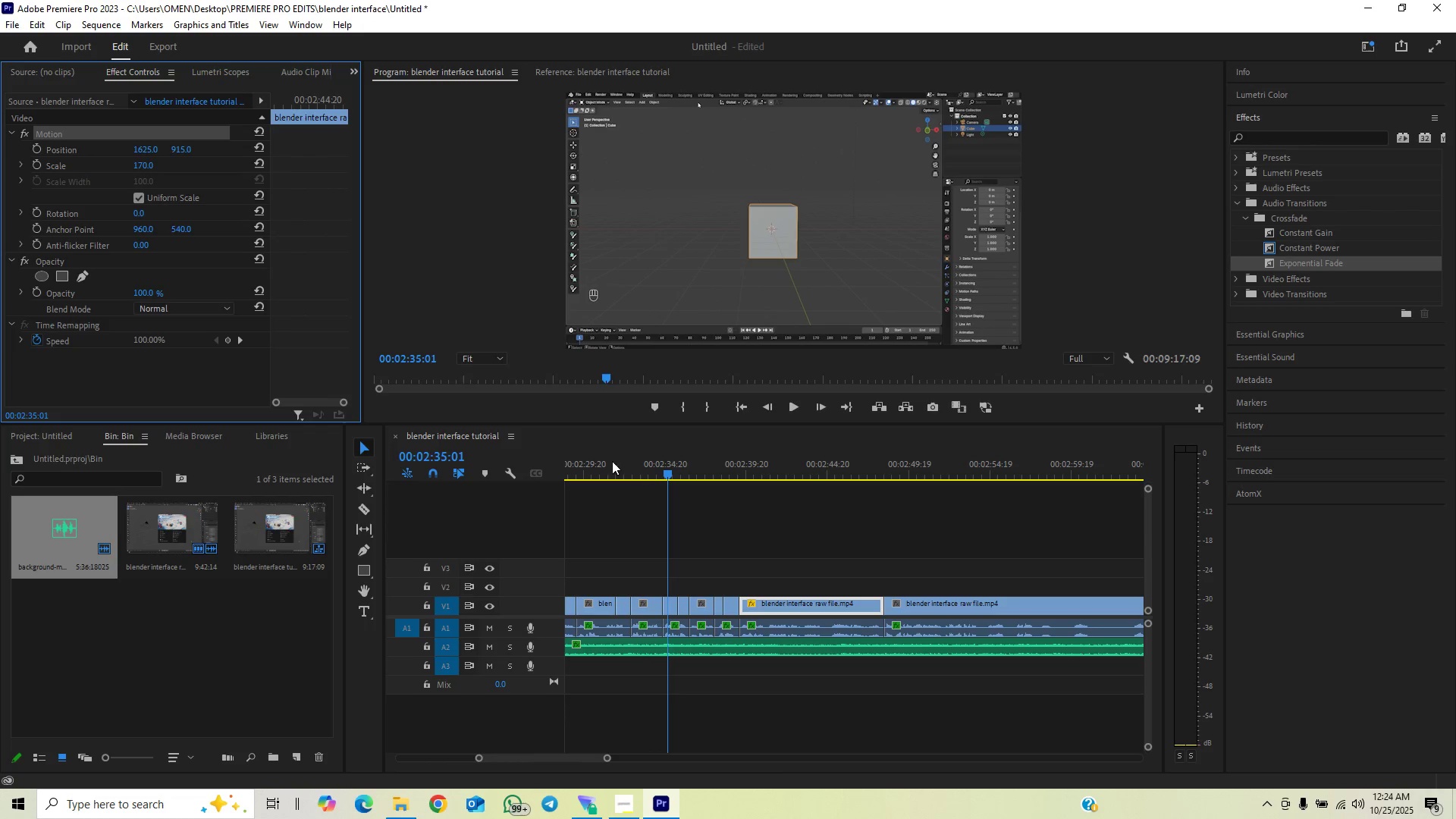 
key(Space)
 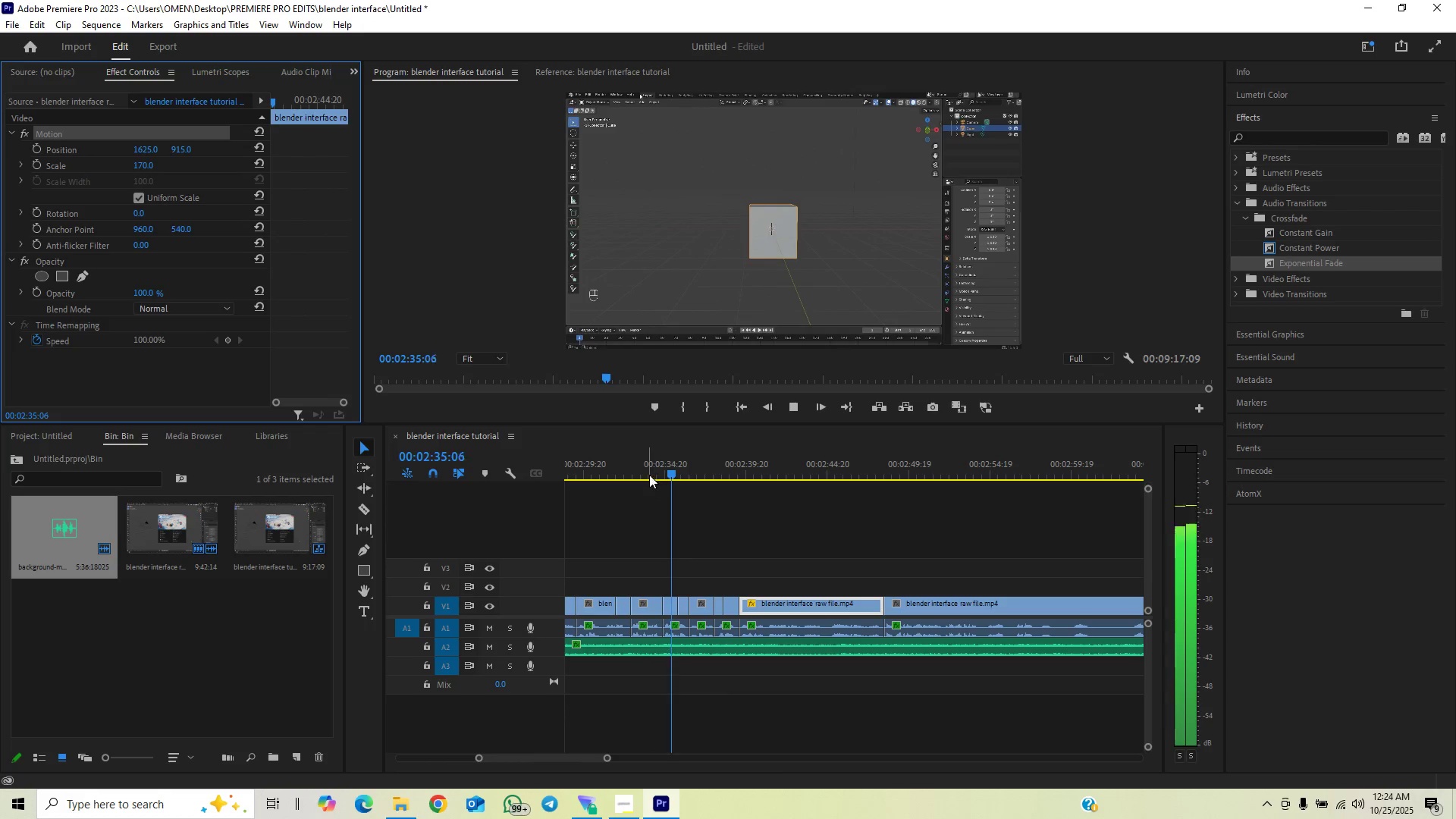 
left_click([649, 472])
 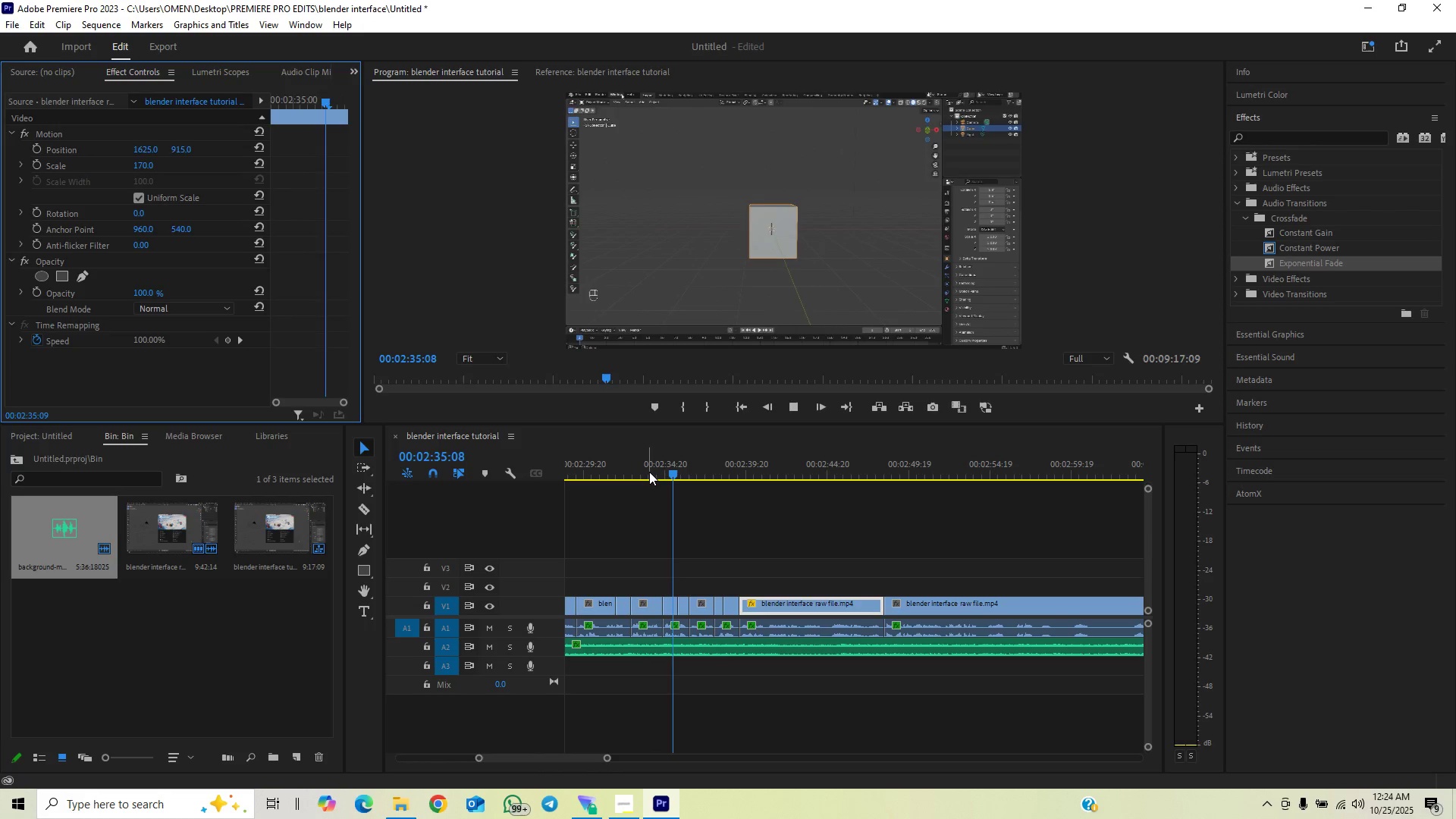 
key(Space)
 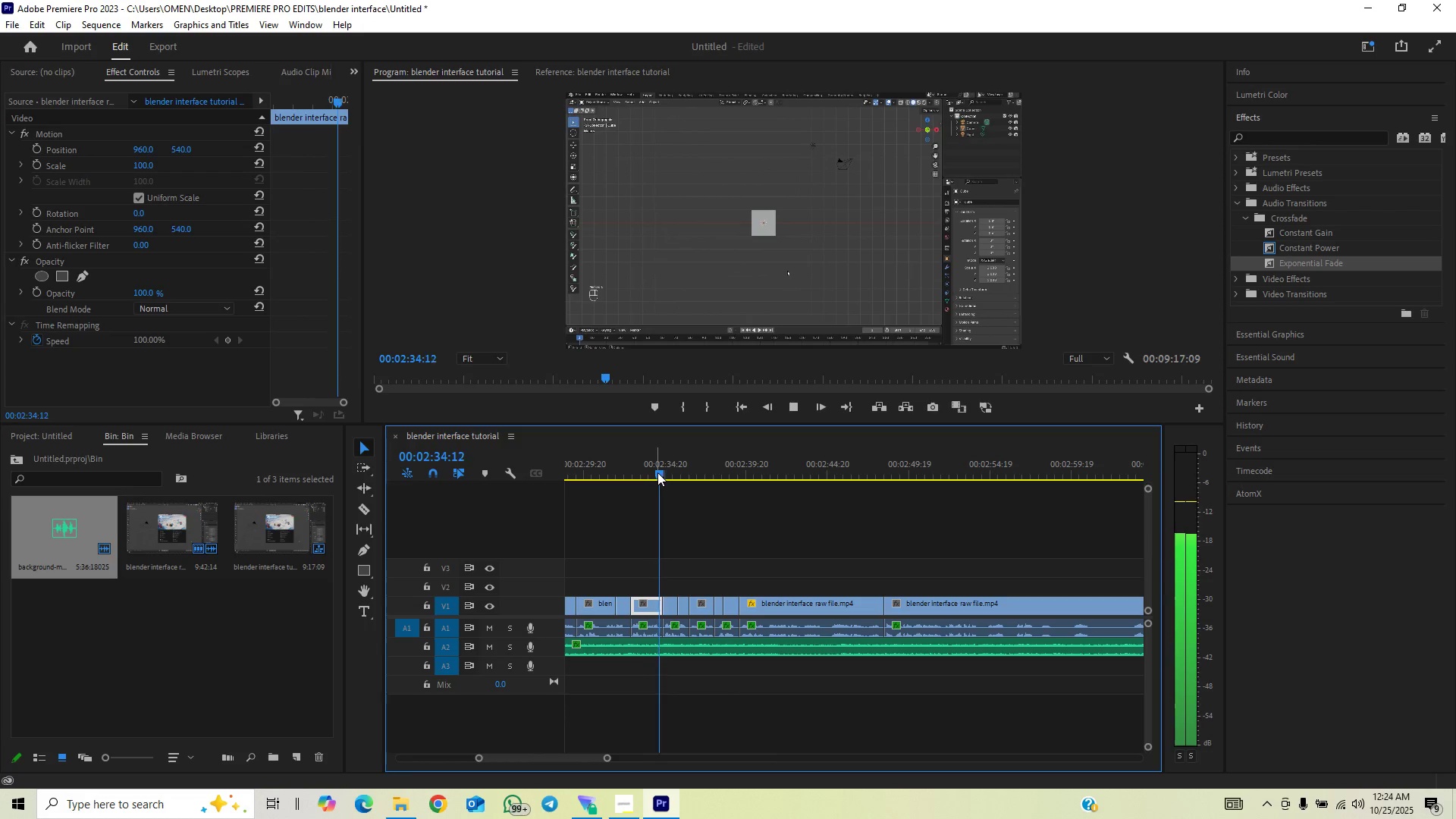 
key(Space)
 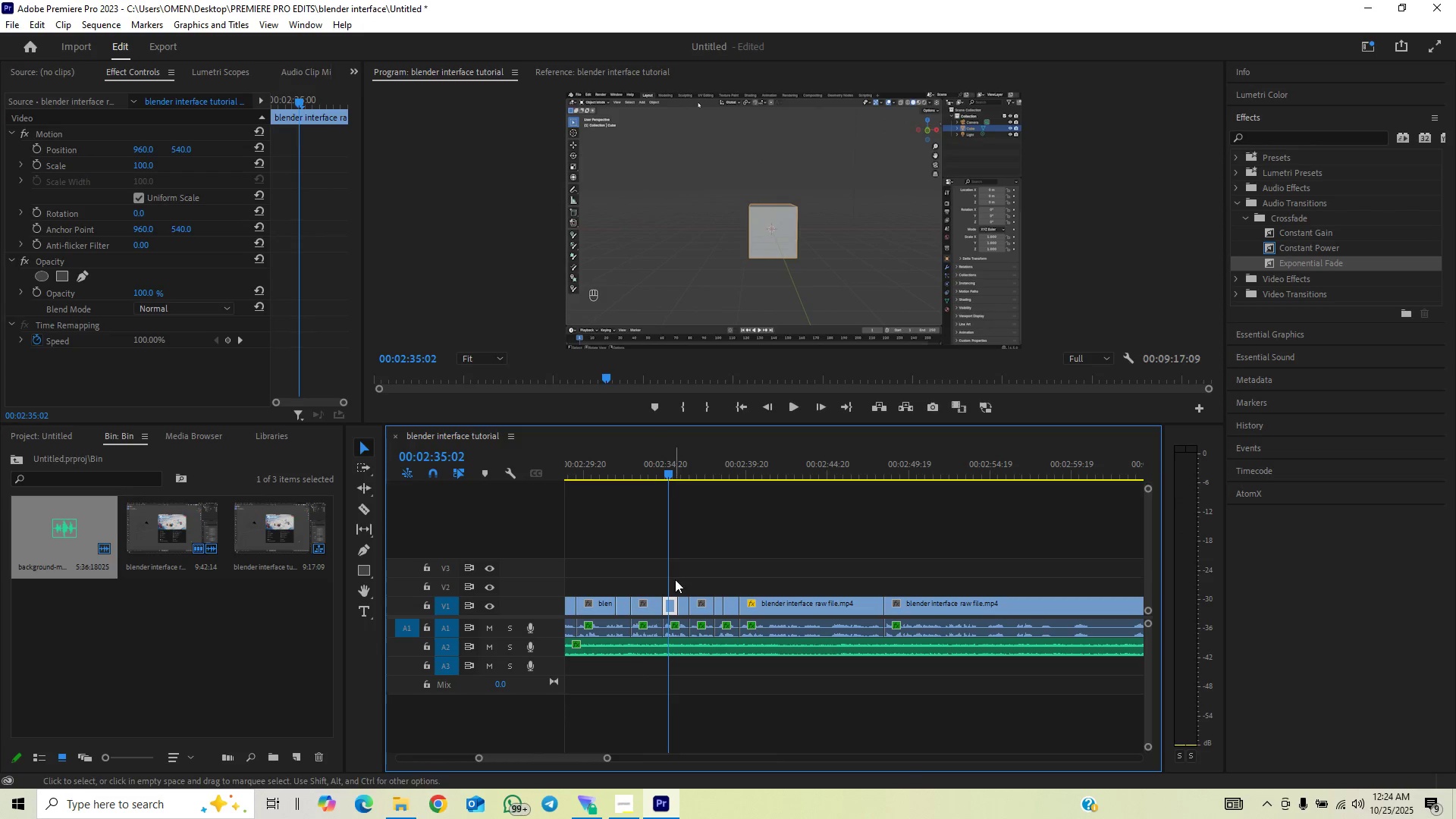 
left_click_drag(start_coordinate=[676, 579], to_coordinate=[730, 607])
 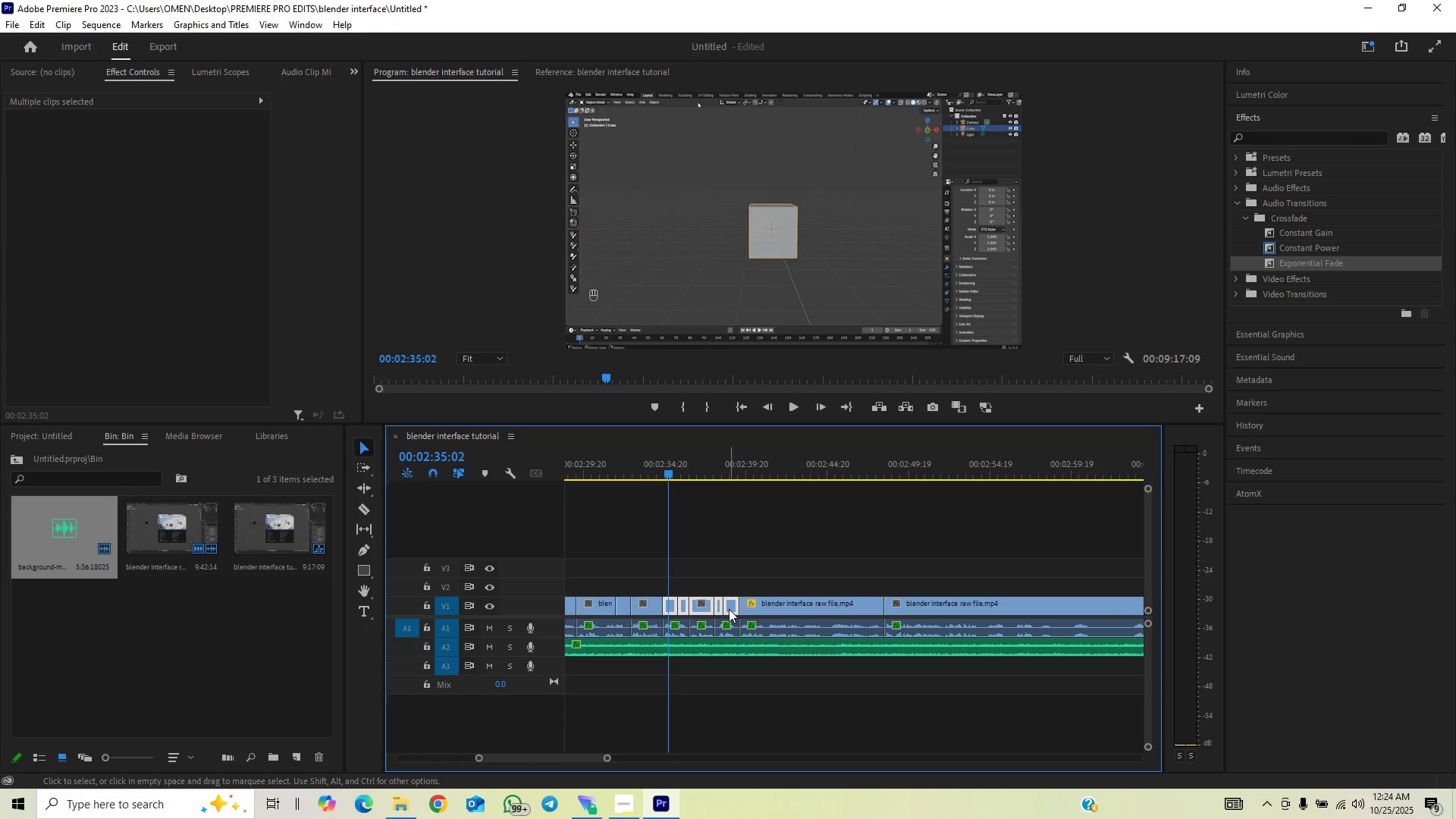 
key(Control+V)
 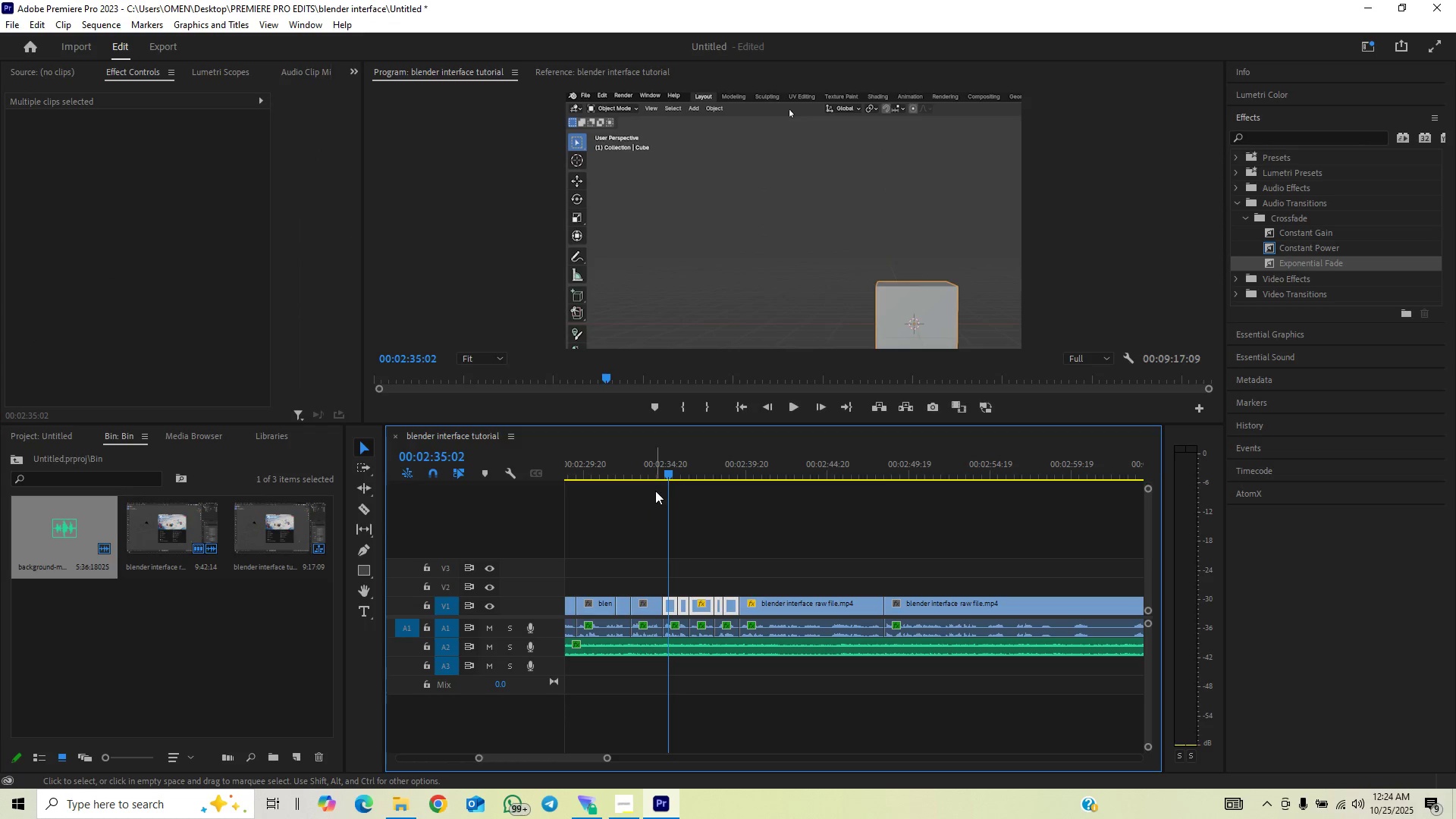 
left_click([653, 470])
 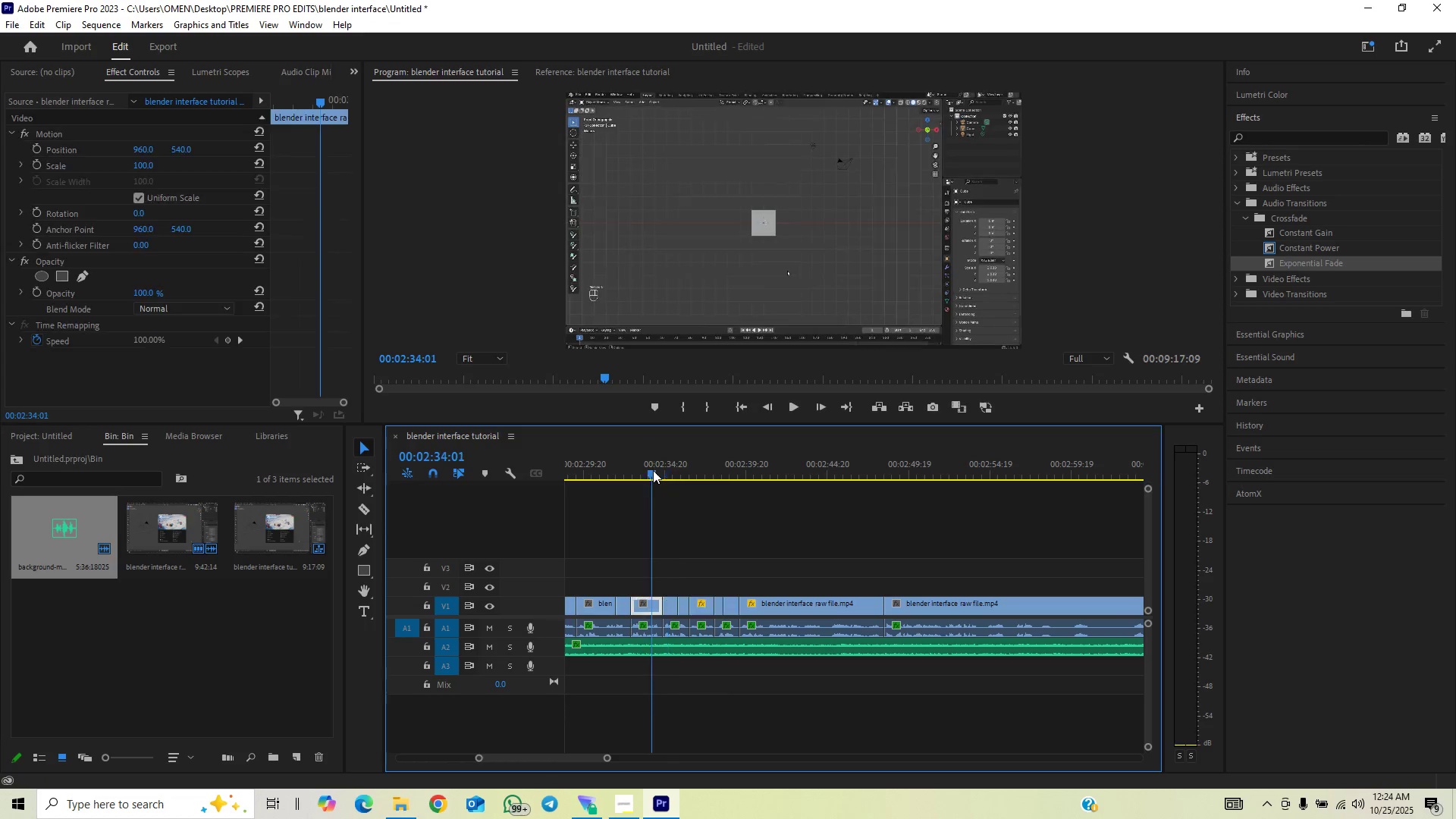 
key(Space)
 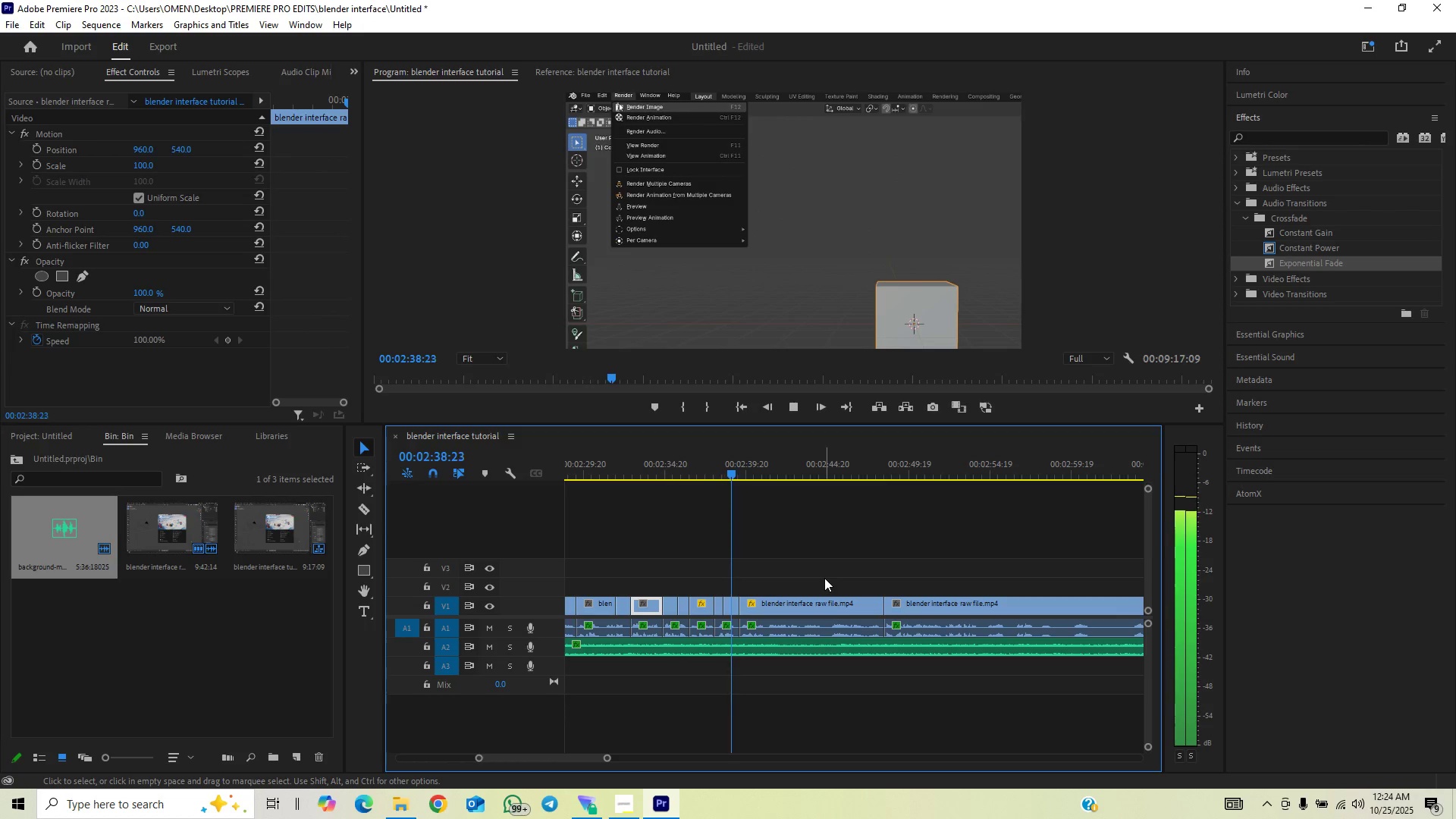 
wait(7.15)
 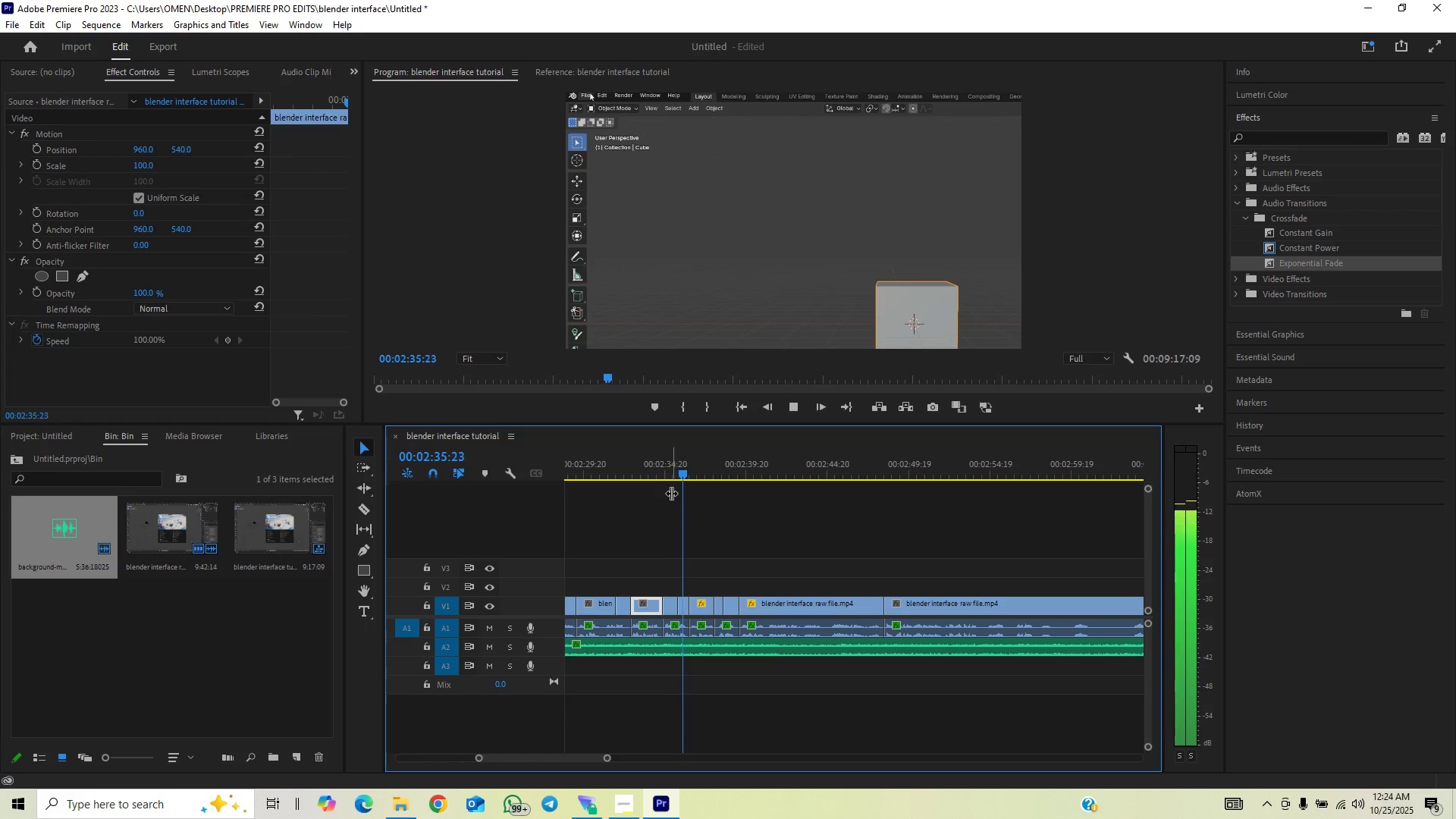 
key(Control+S)
 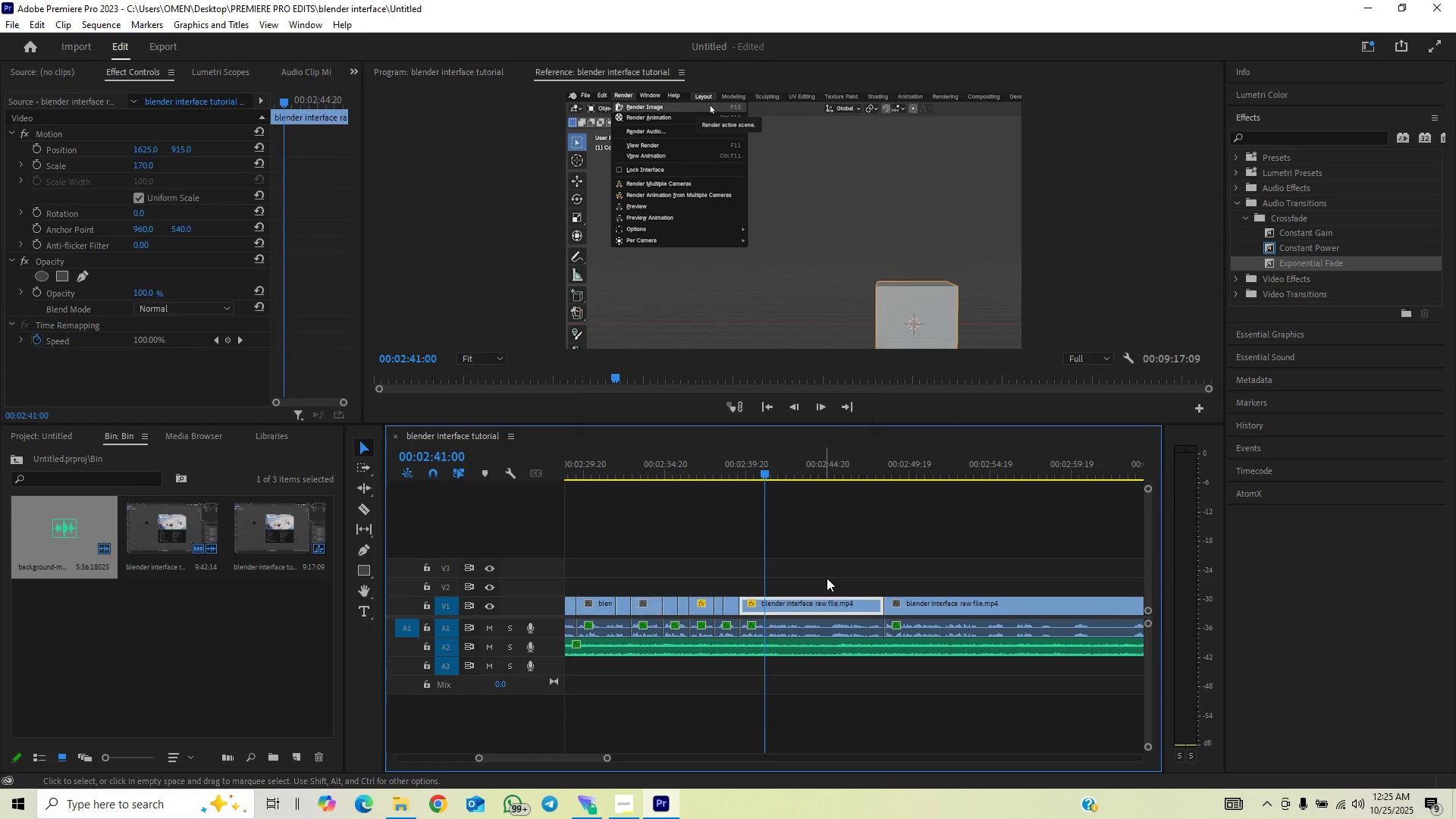 
key(Space)
 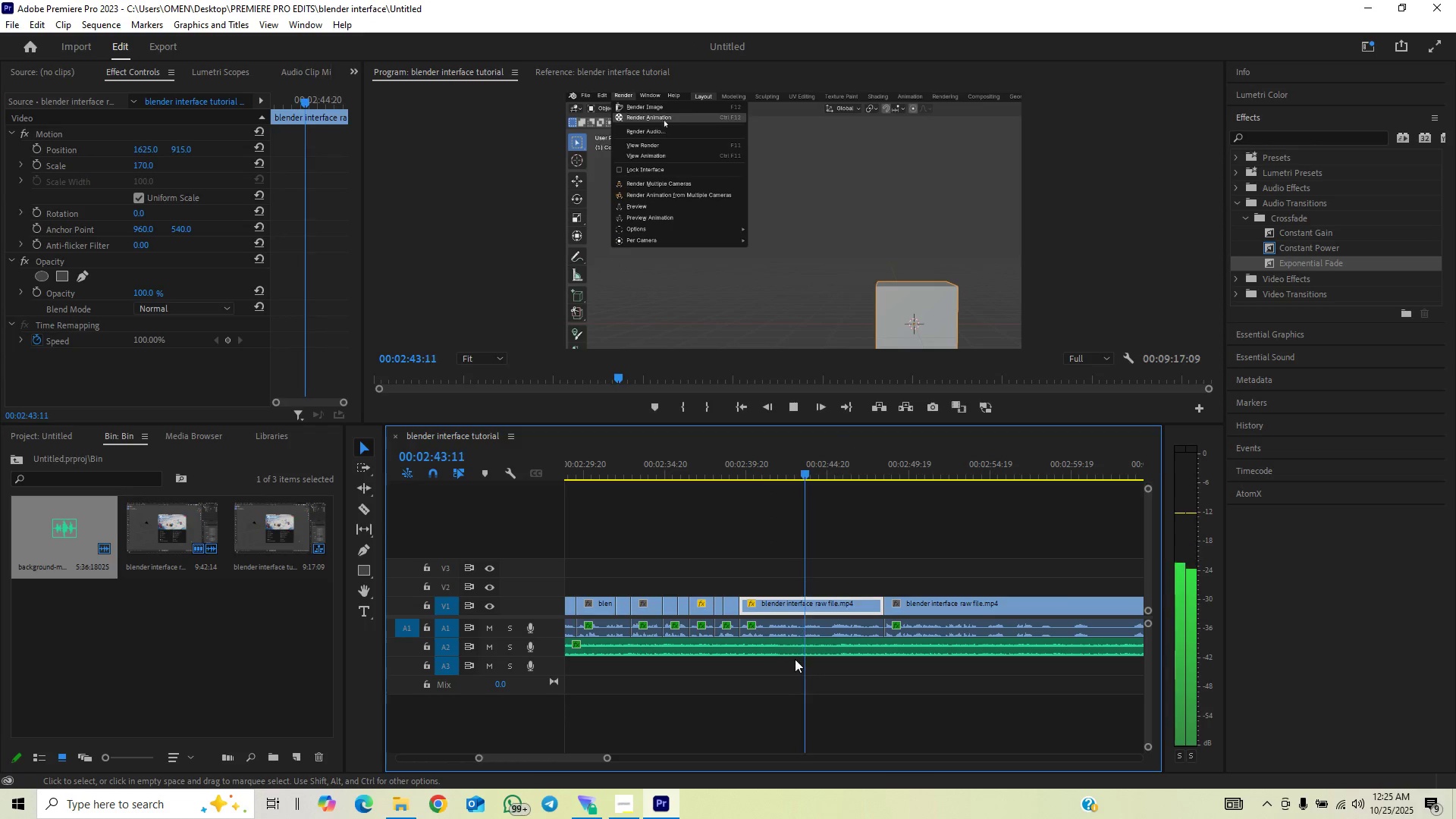 
left_click_drag(start_coordinate=[606, 758], to_coordinate=[622, 749])
 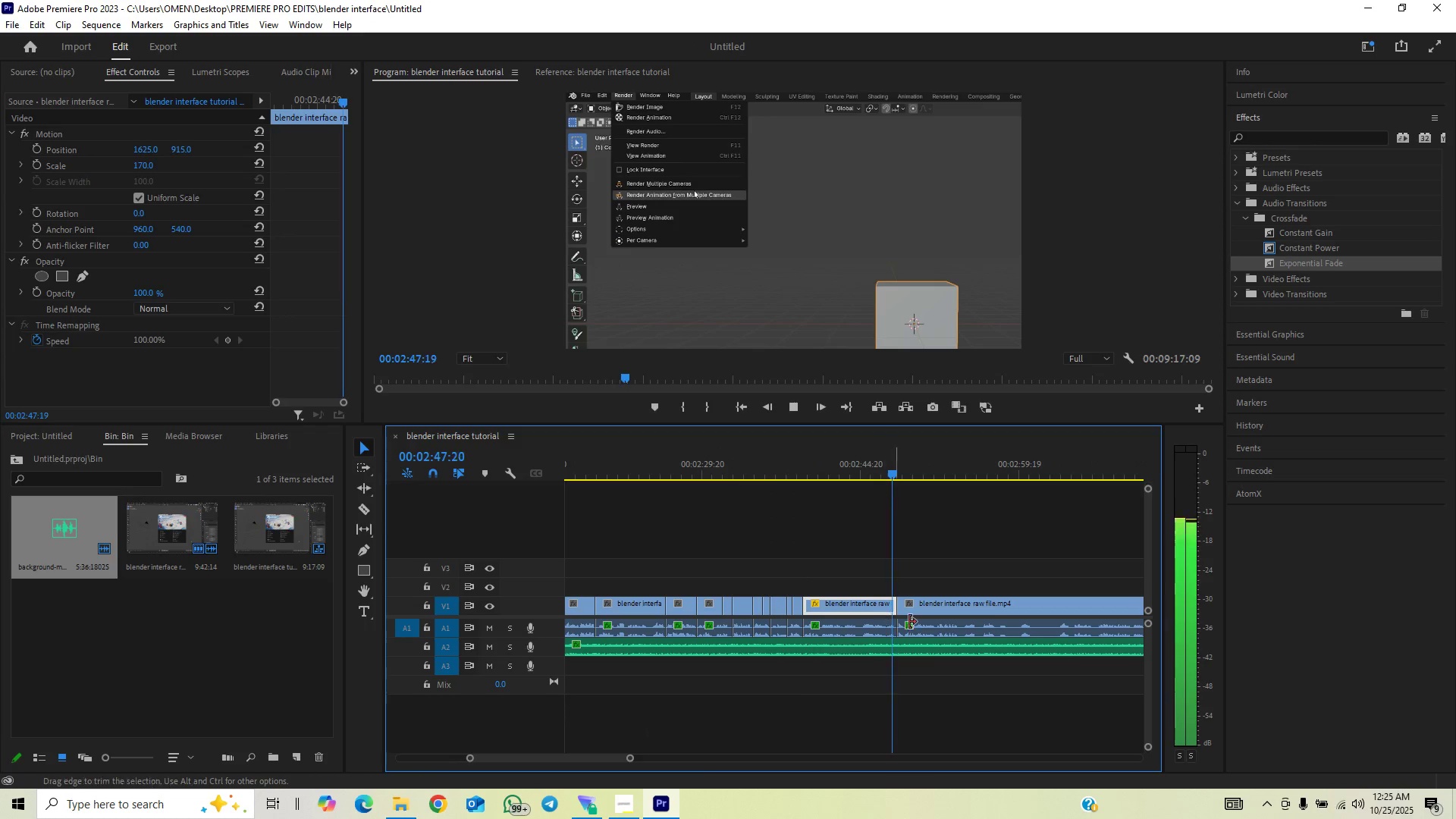 
mouse_move([954, 639])
 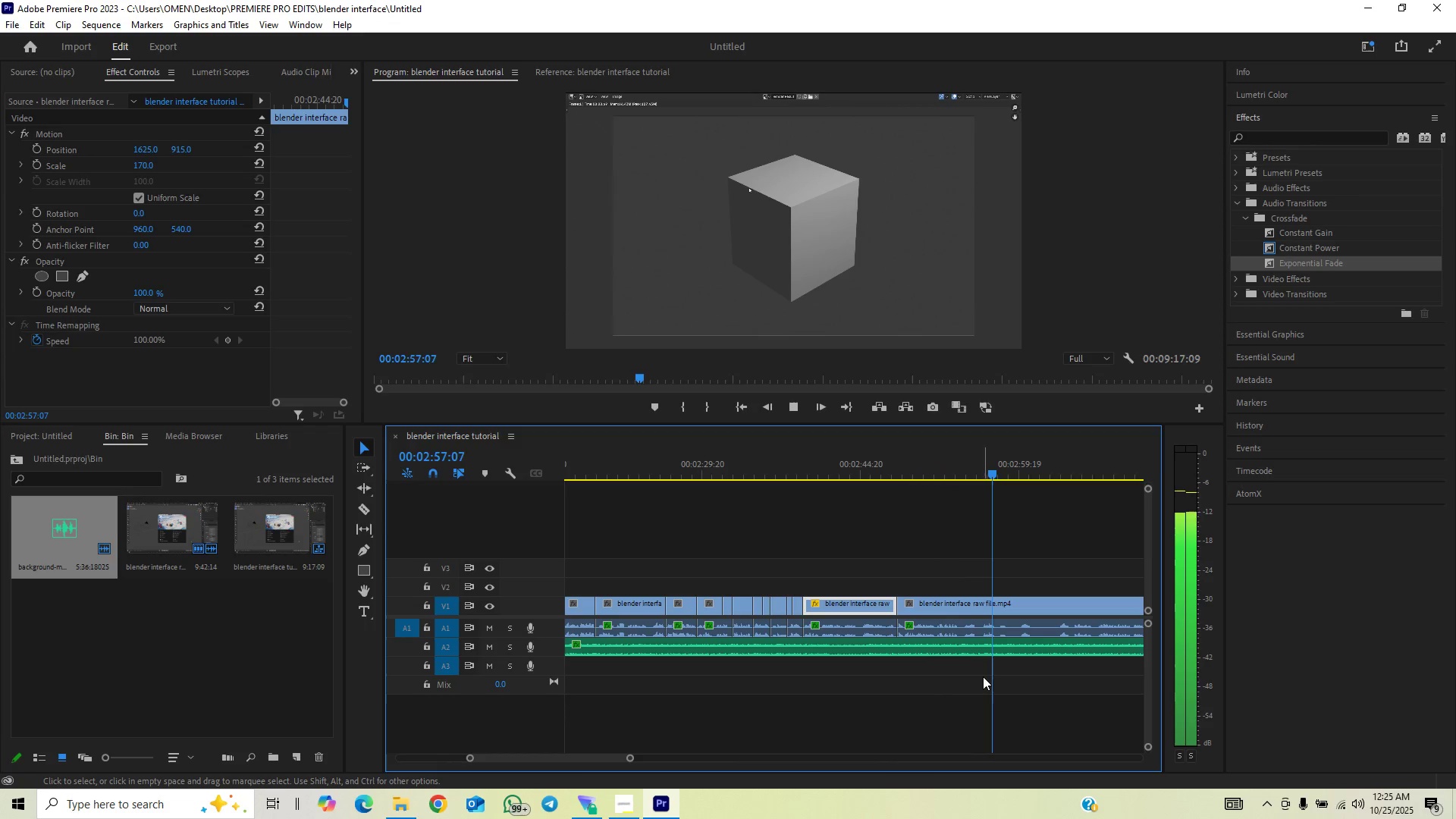 
wait(7.96)
 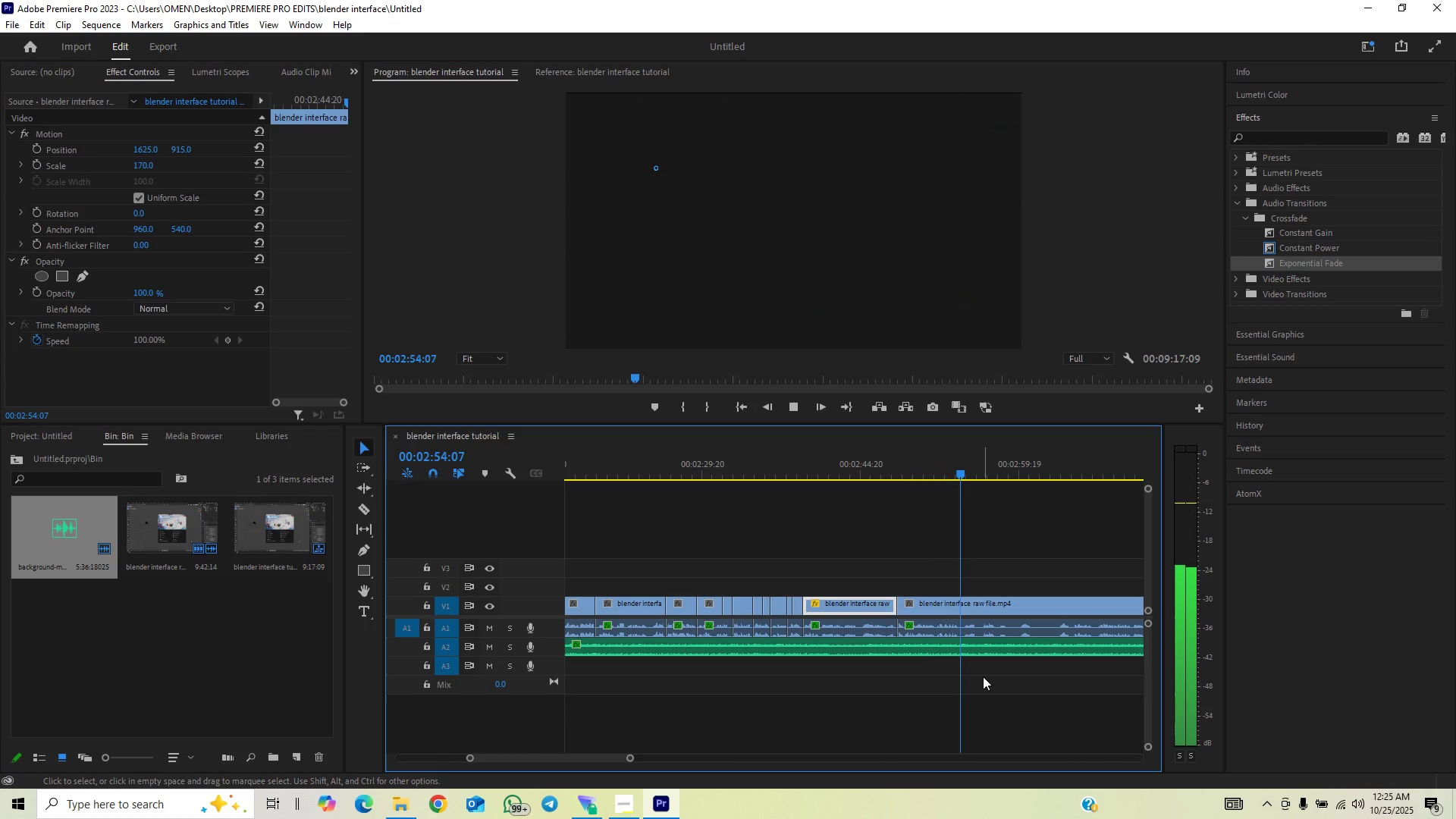 
key(Space)
 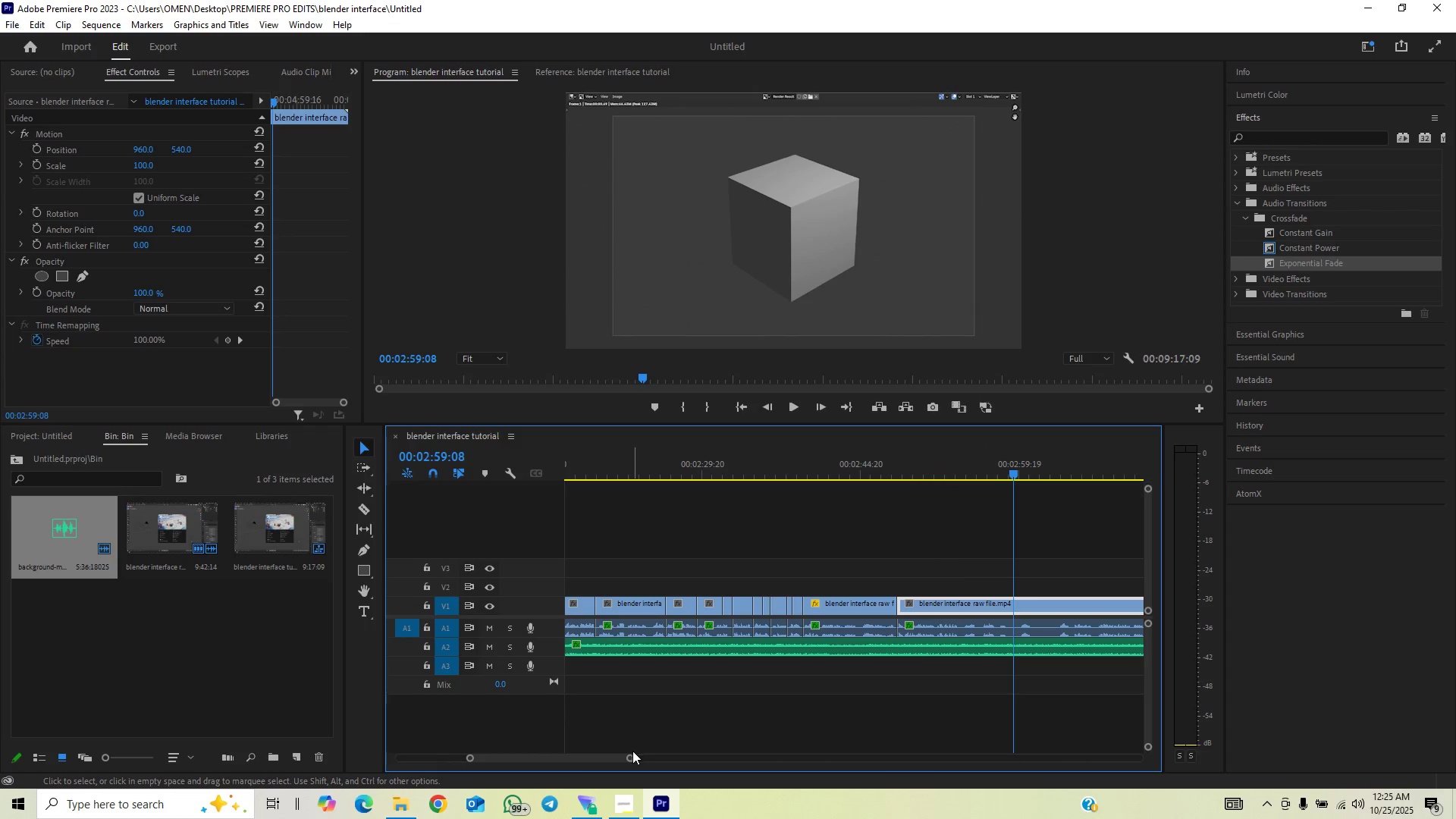 
left_click_drag(start_coordinate=[629, 759], to_coordinate=[598, 764])
 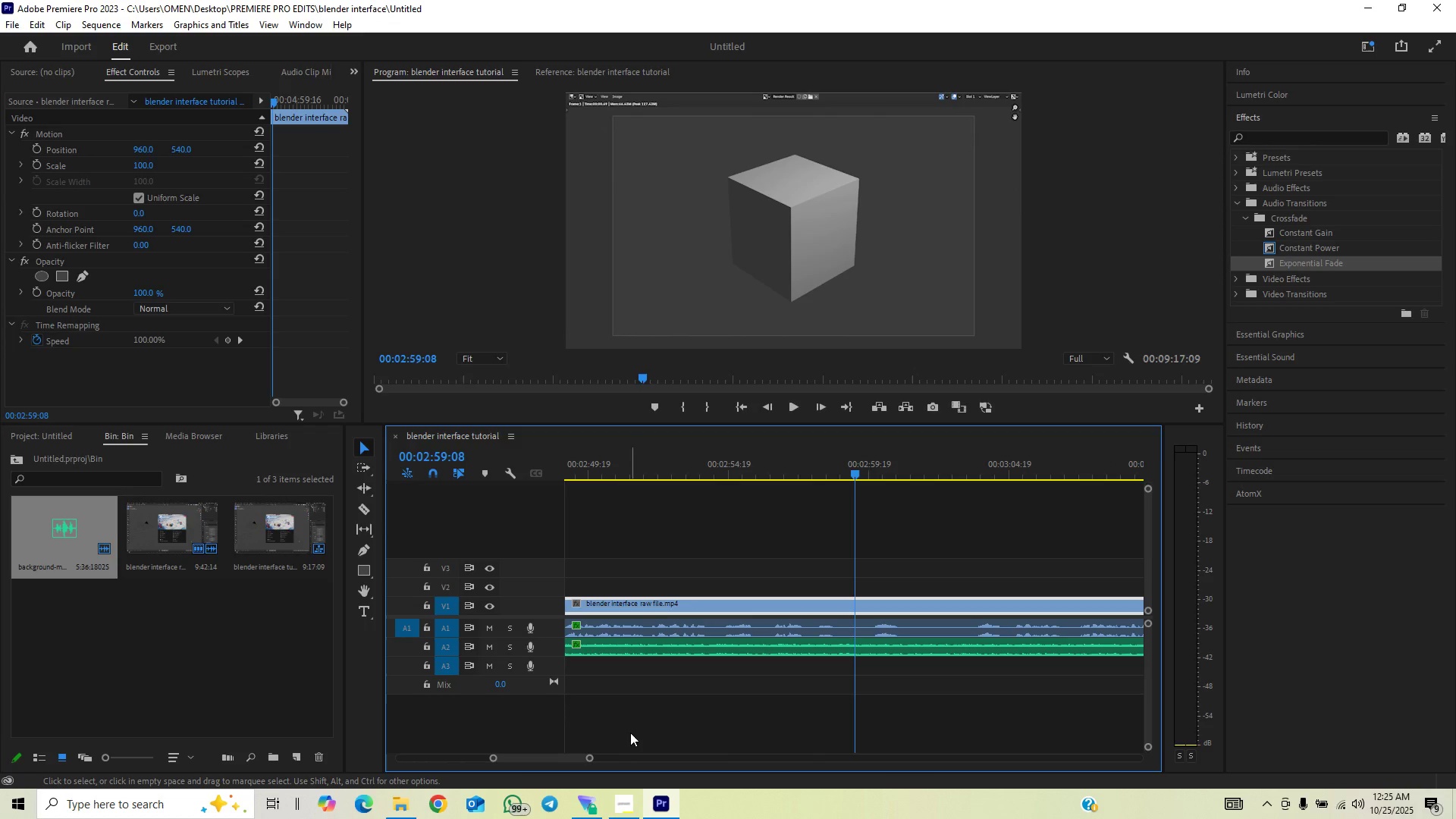 
key(C)
 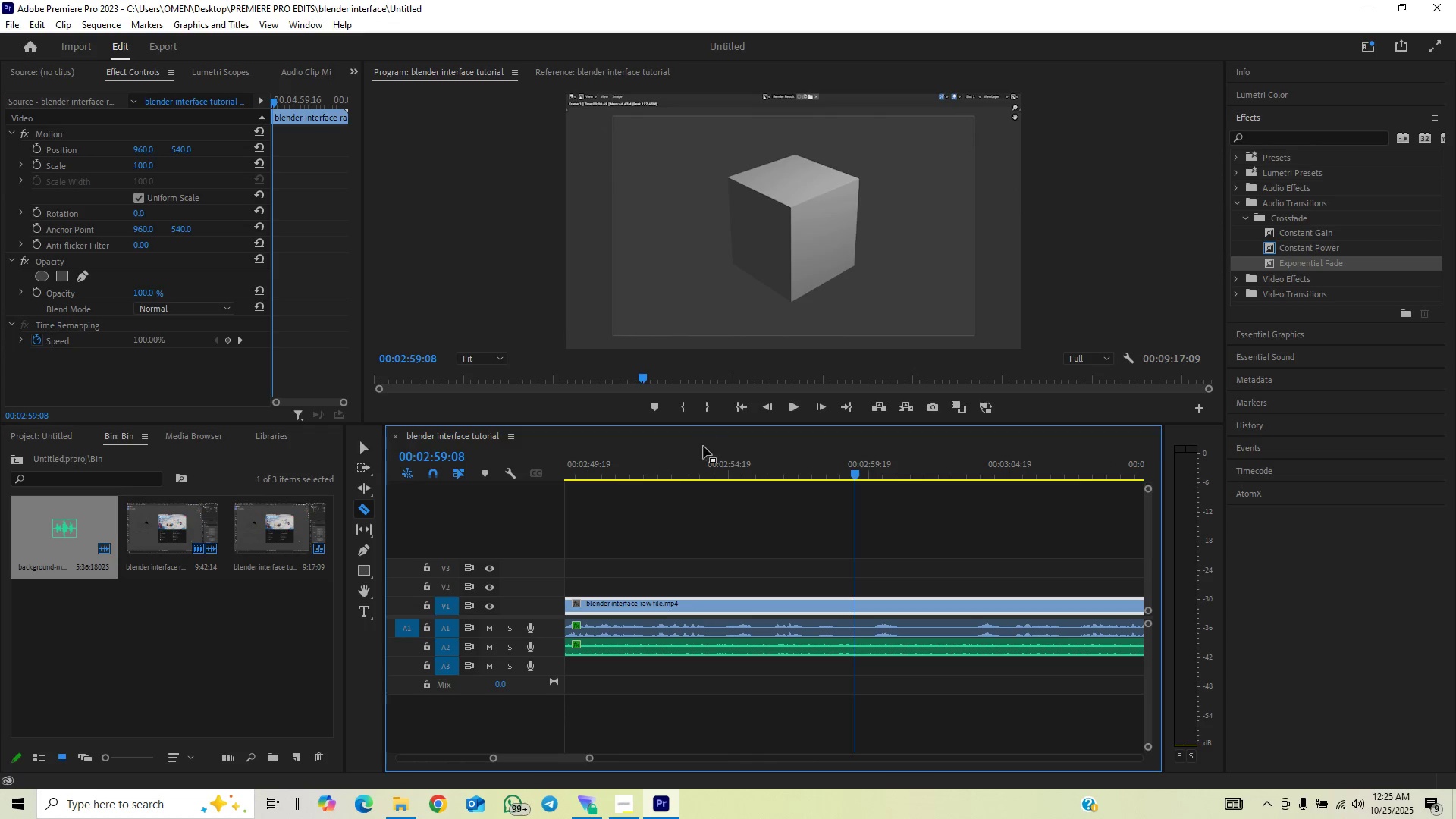 
left_click([690, 460])
 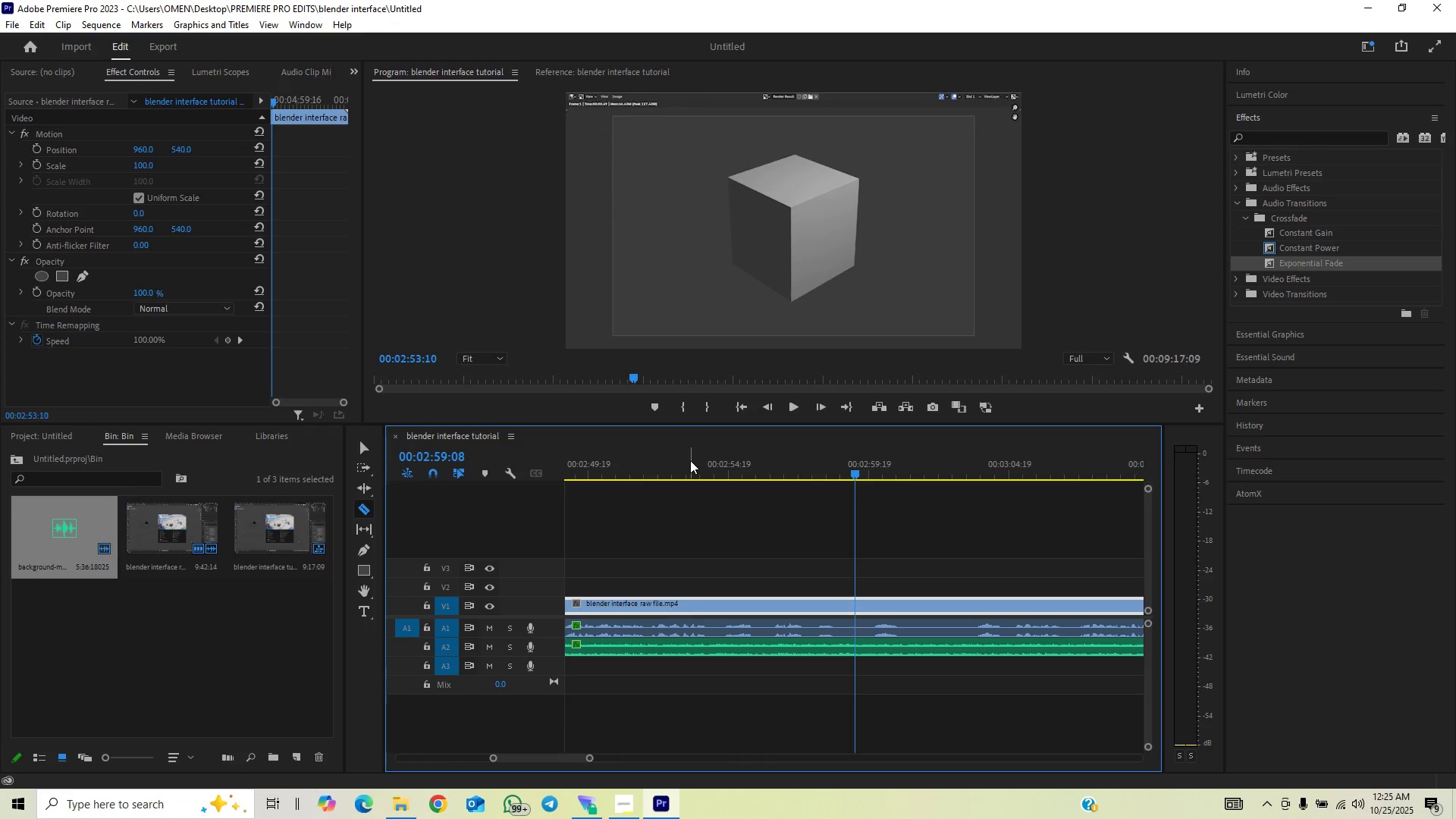 
key(Space)
 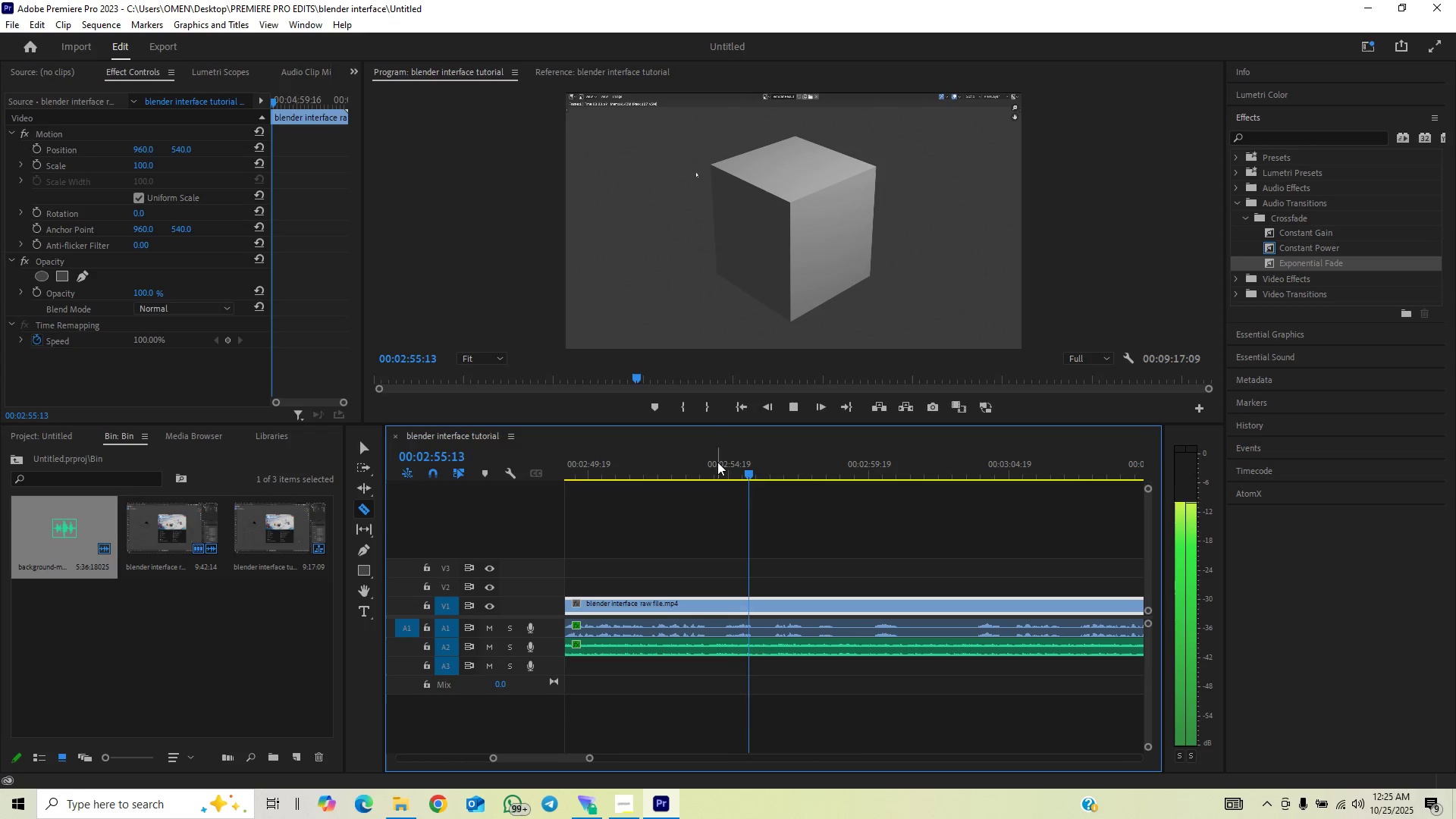 
key(Space)
 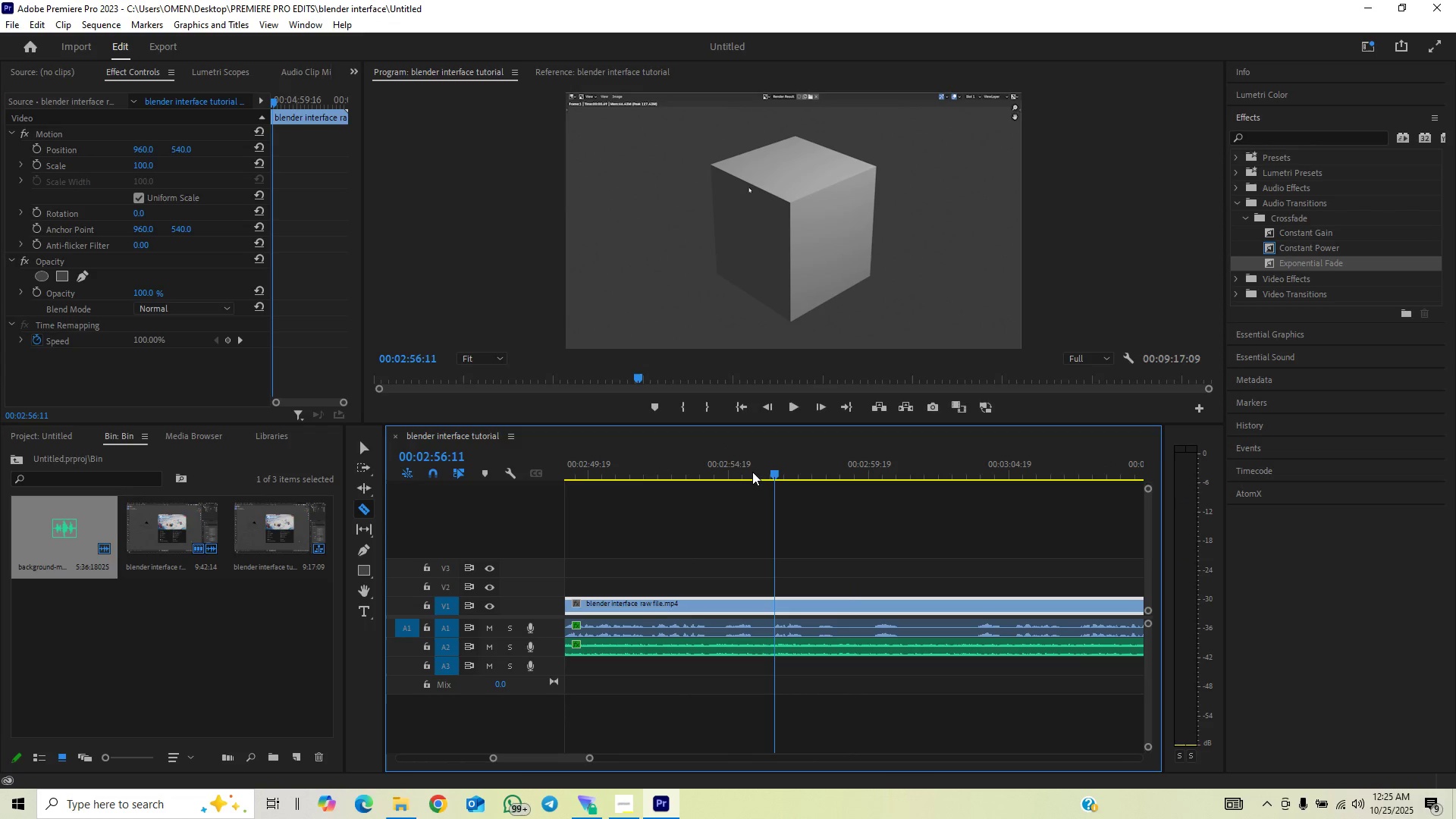 
left_click_drag(start_coordinate=[757, 472], to_coordinate=[774, 466])
 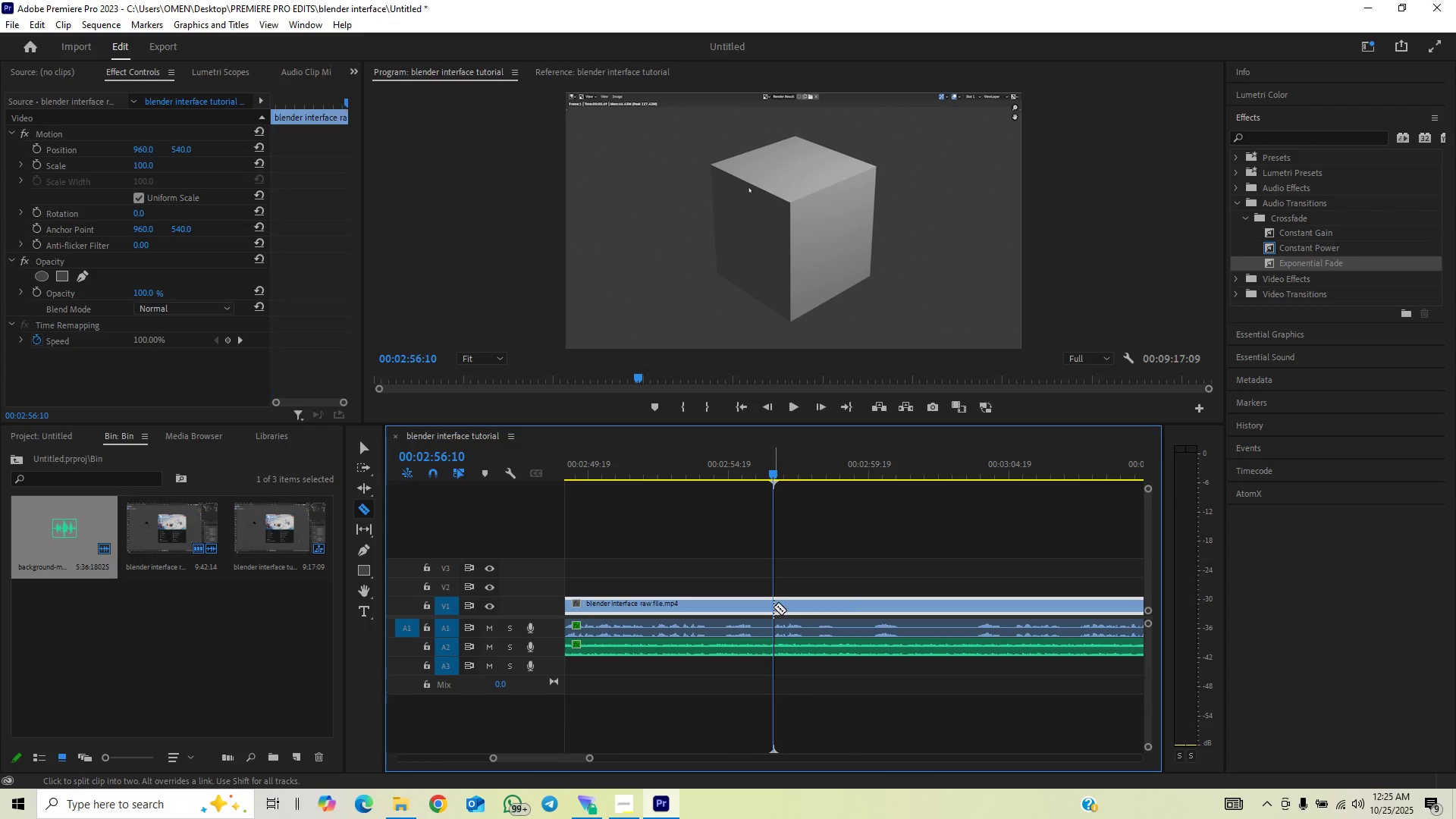 
double_click([772, 627])
 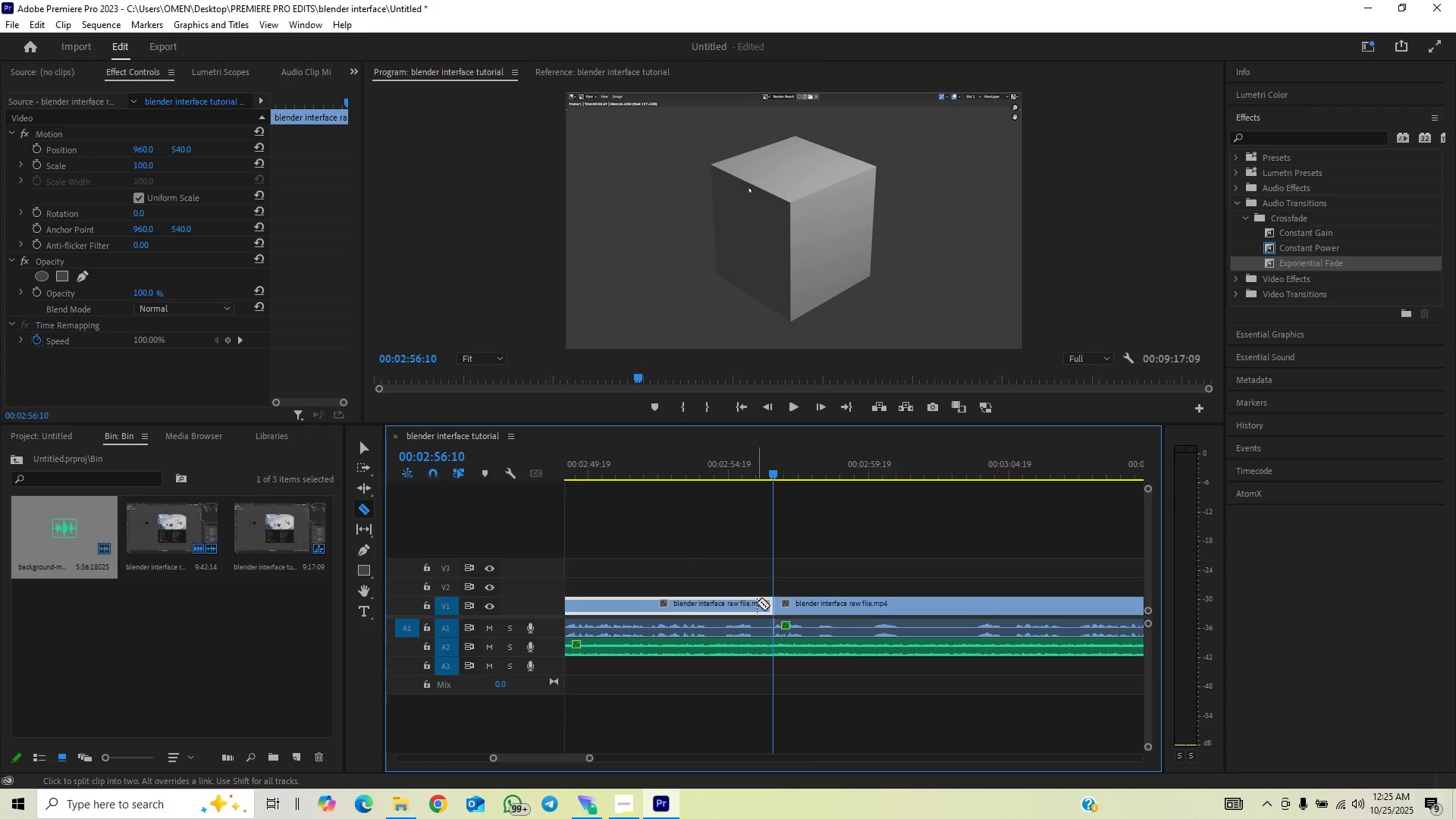 
left_click([753, 606])
 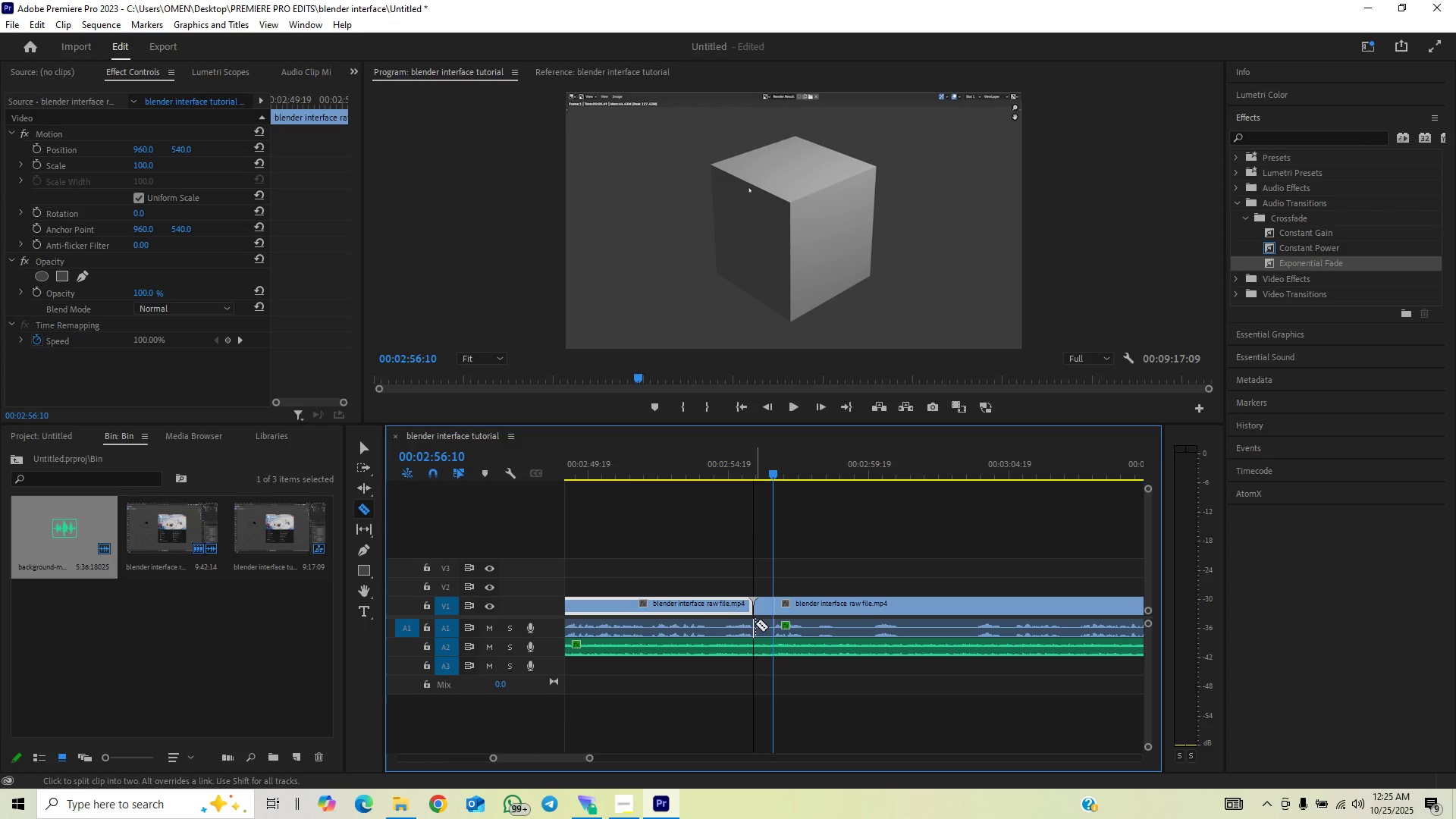 
left_click([755, 623])
 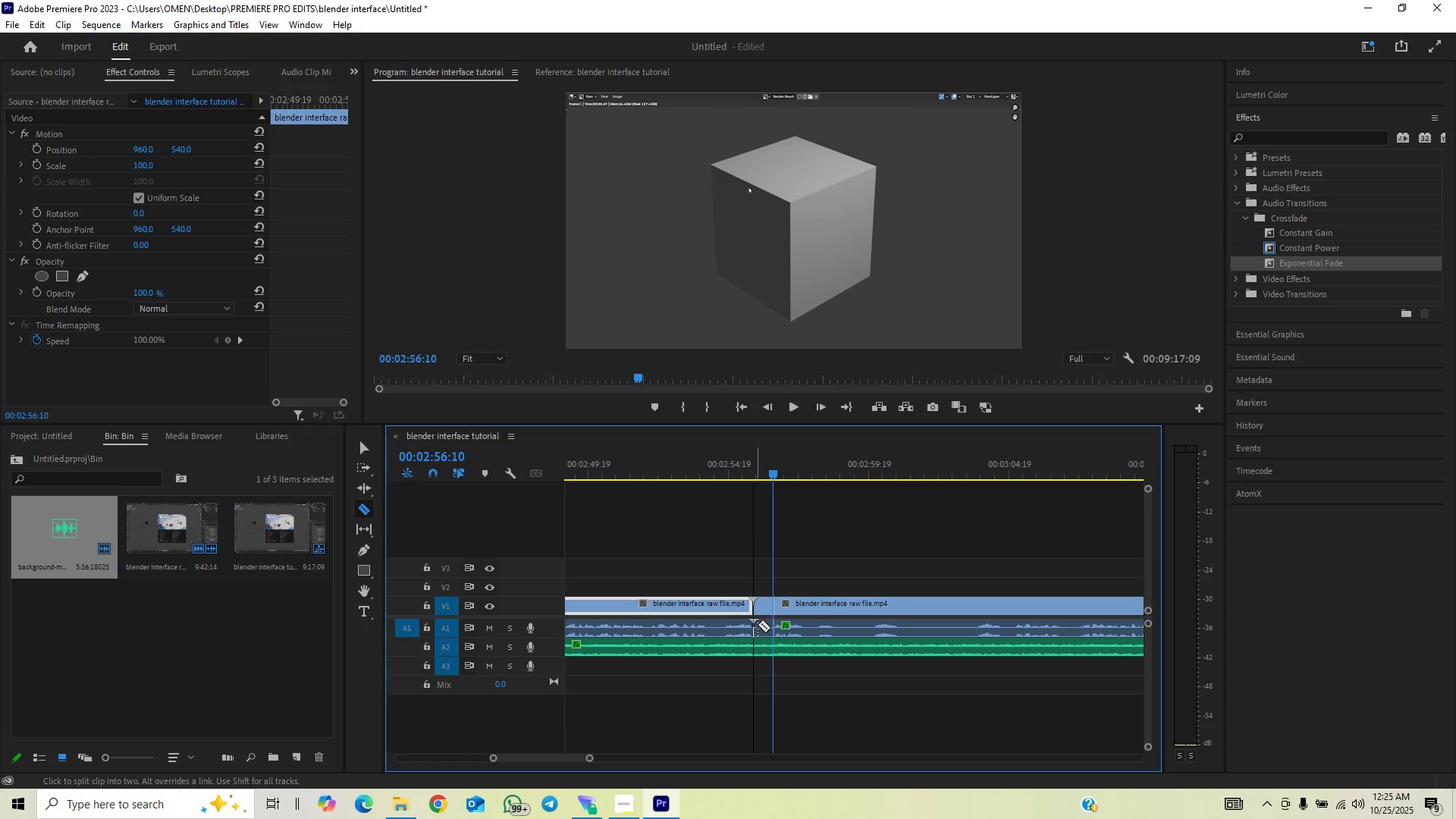 
key(V)
 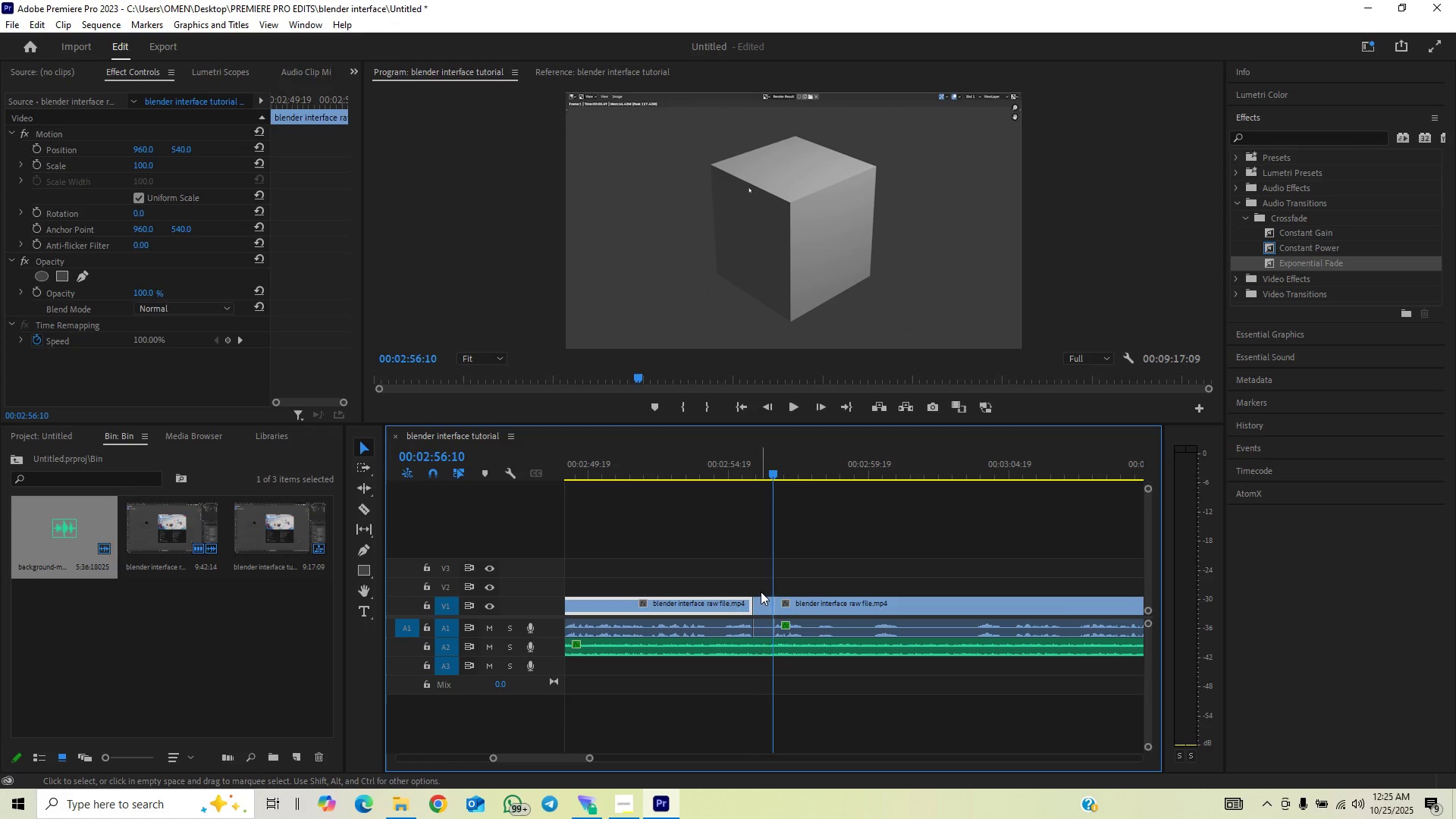 
left_click_drag(start_coordinate=[761, 586], to_coordinate=[764, 625])
 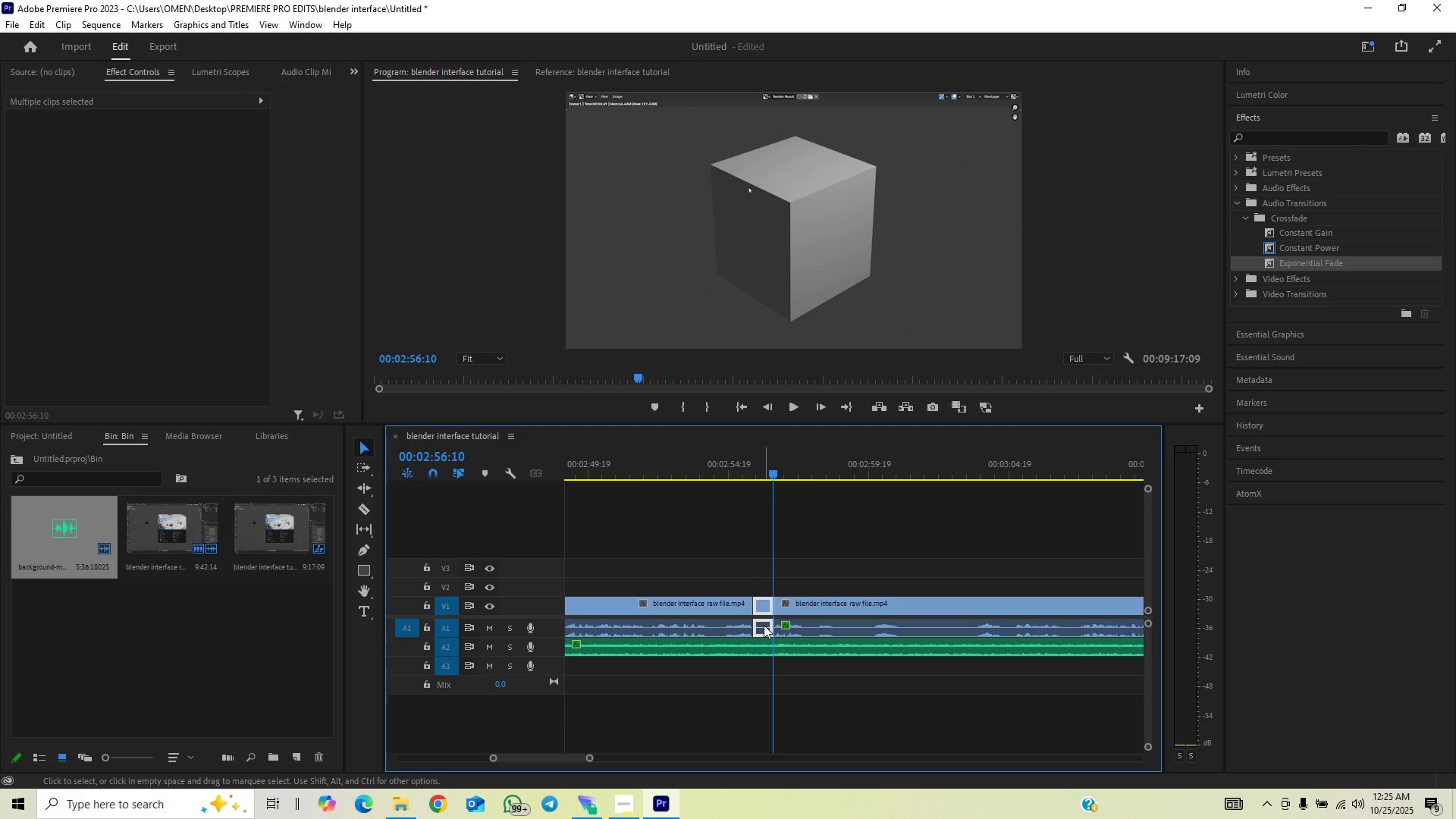 
key(Backspace)
 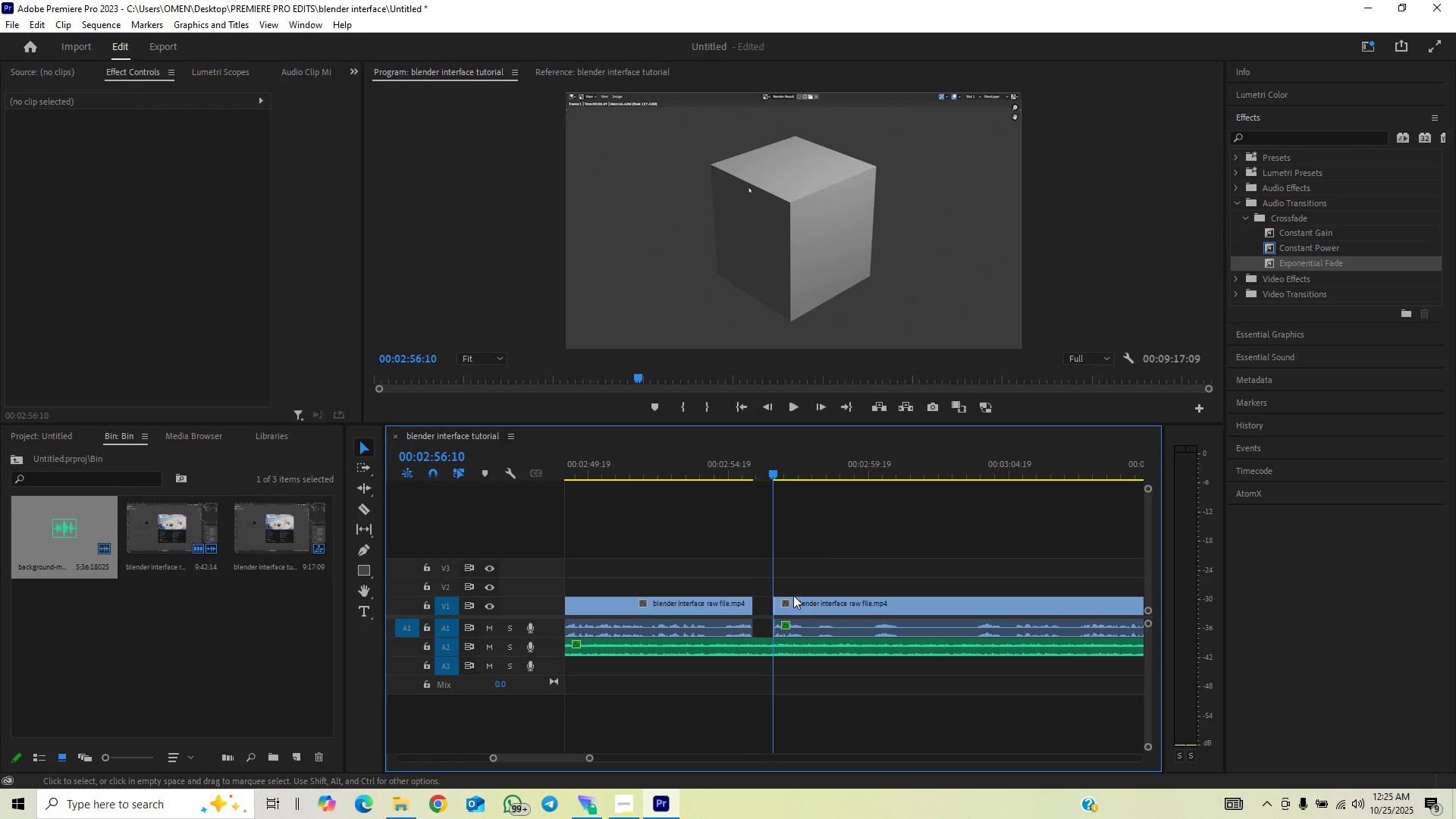 
left_click_drag(start_coordinate=[818, 562], to_coordinate=[792, 622])
 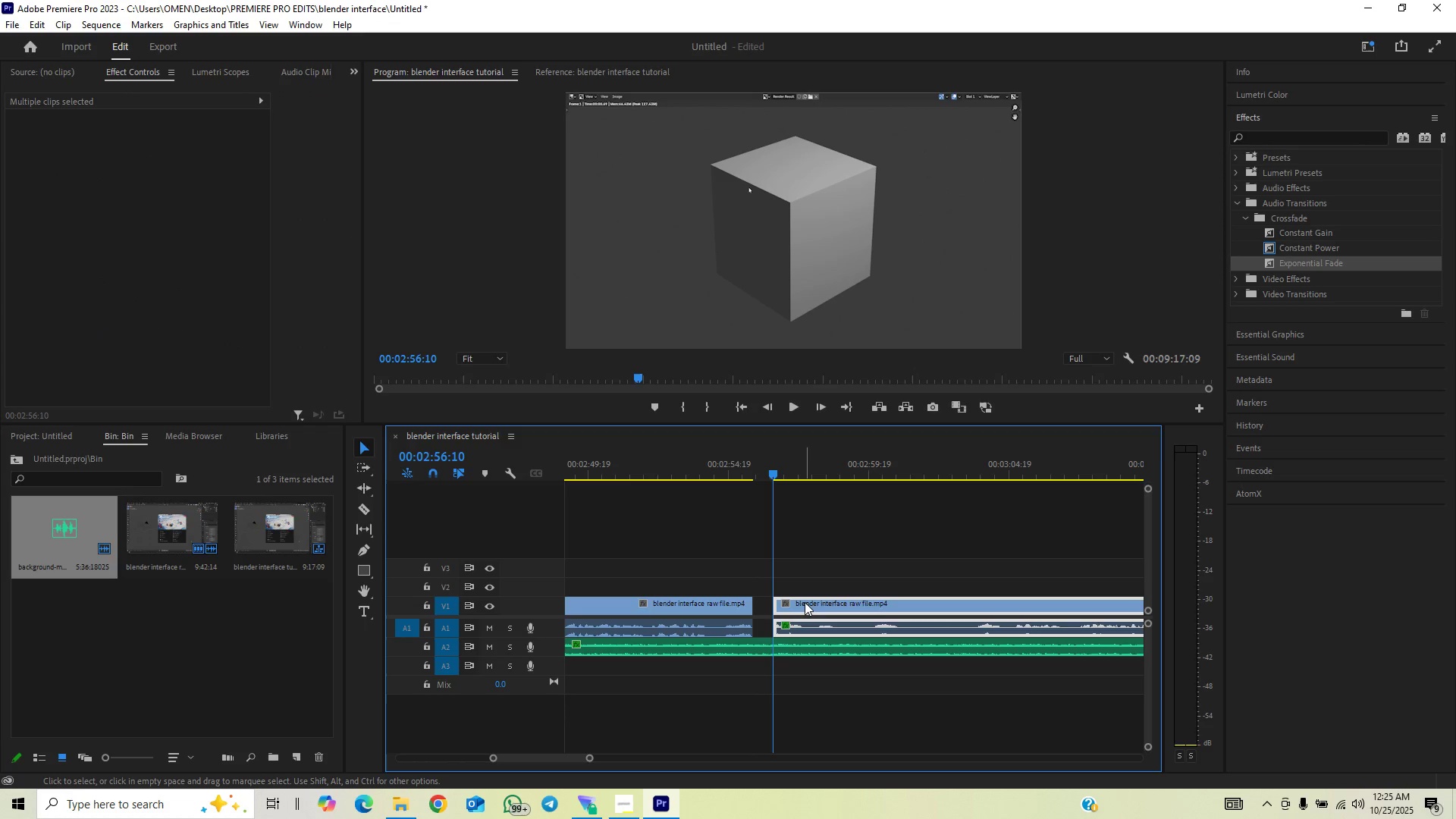 
left_click_drag(start_coordinate=[805, 602], to_coordinate=[793, 613])
 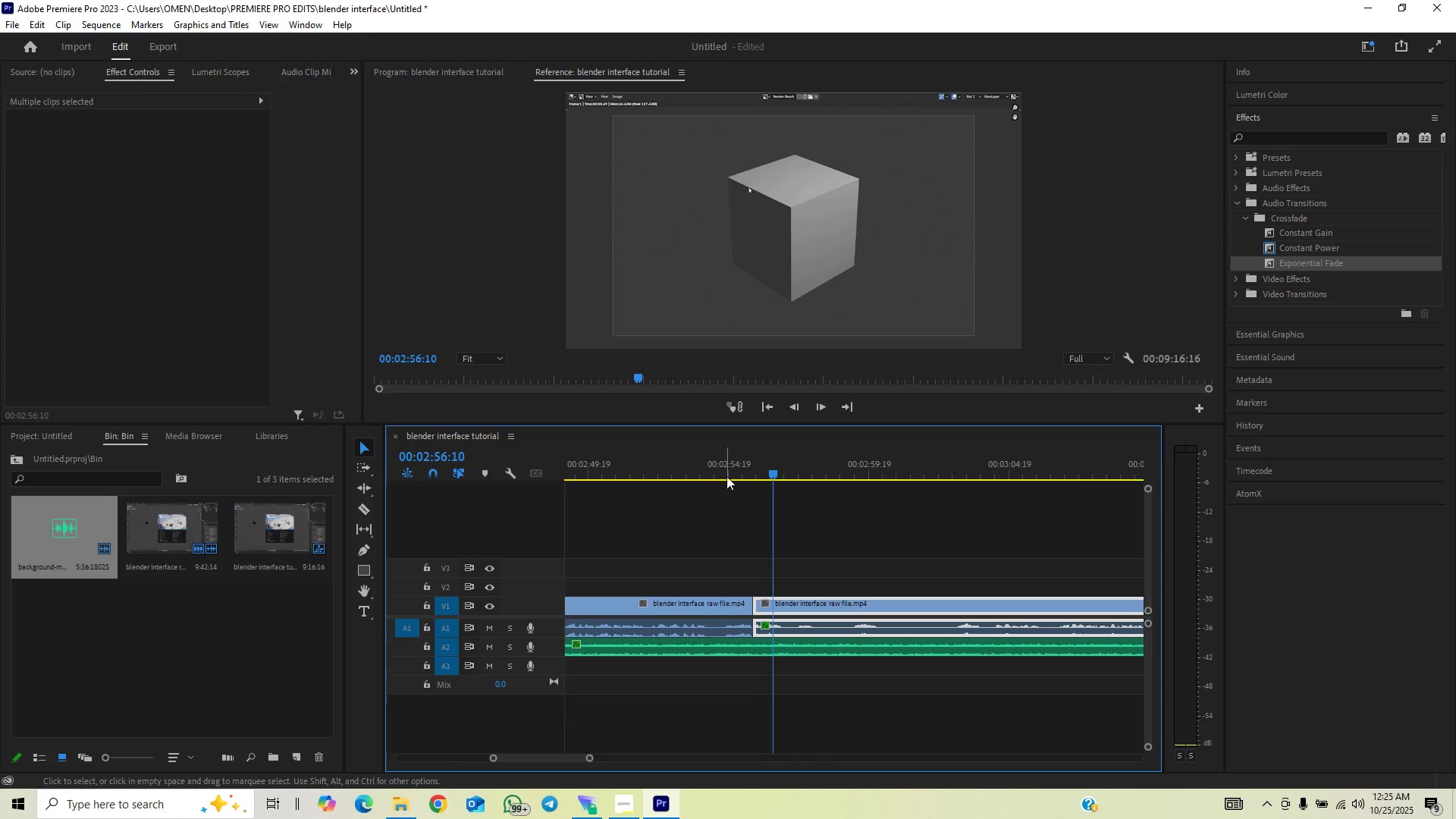 
left_click([736, 469])
 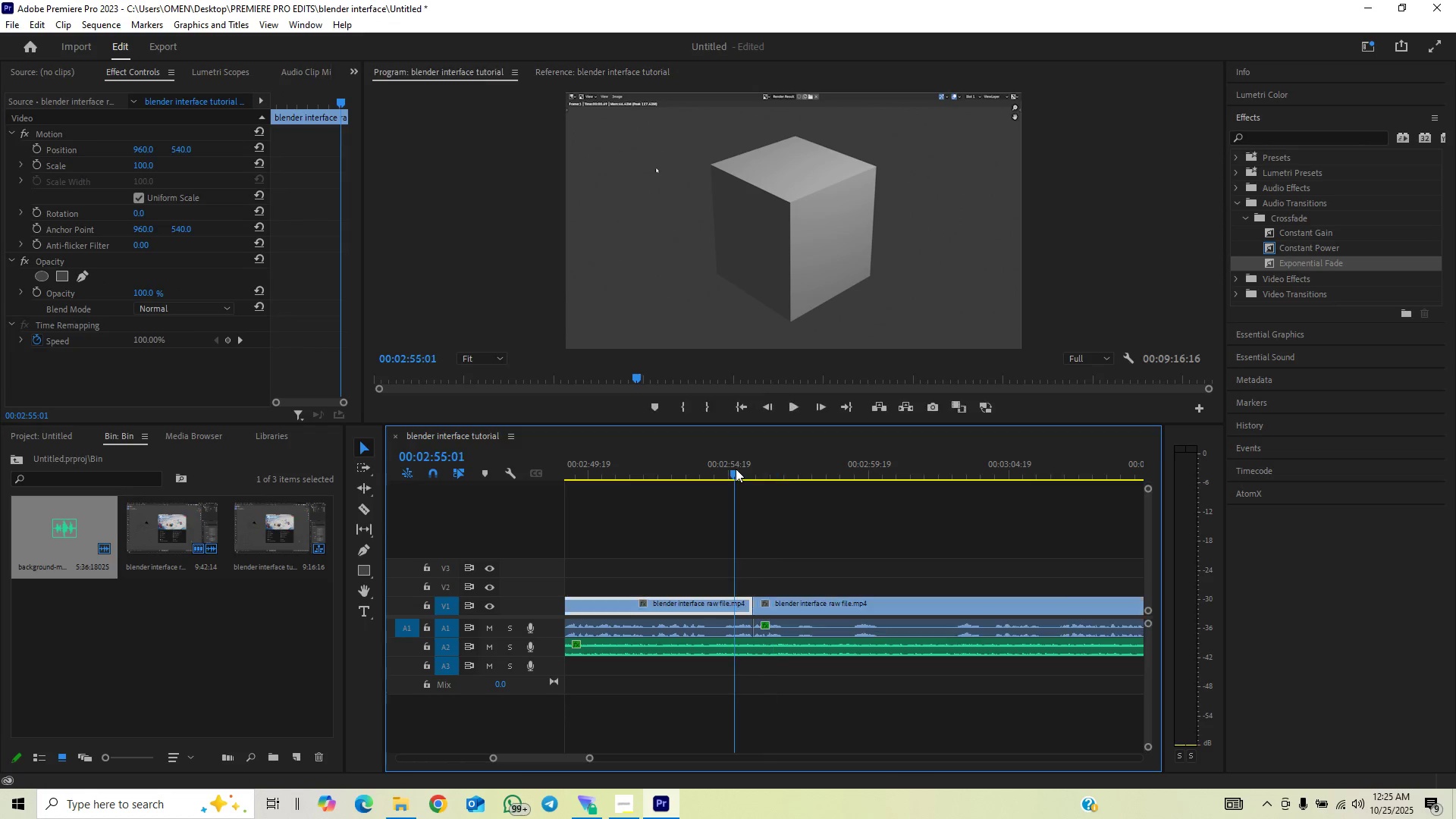 
key(Space)
 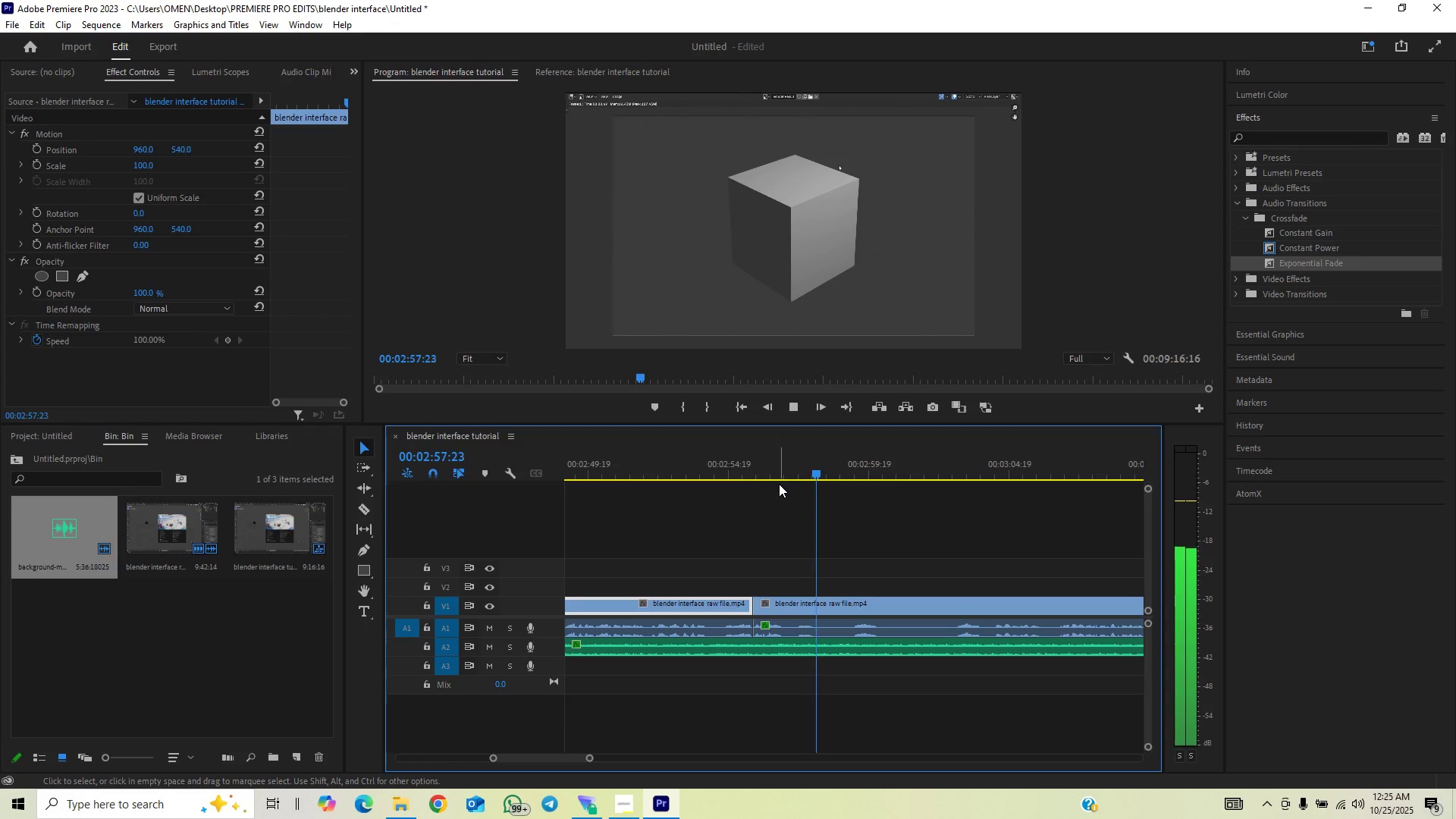 
left_click_drag(start_coordinate=[789, 467], to_coordinate=[799, 484])
 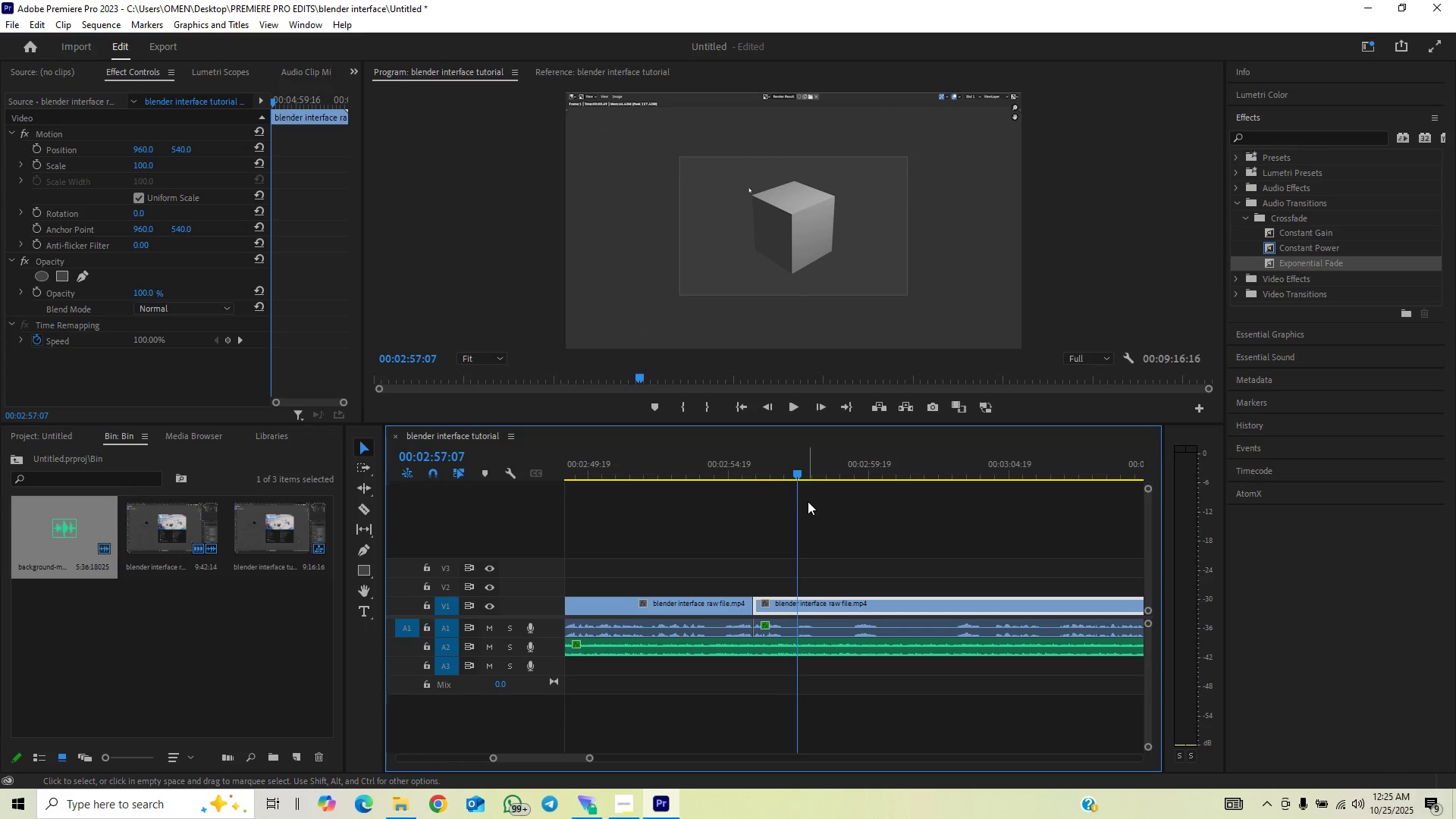 
key(ArrowLeft)
 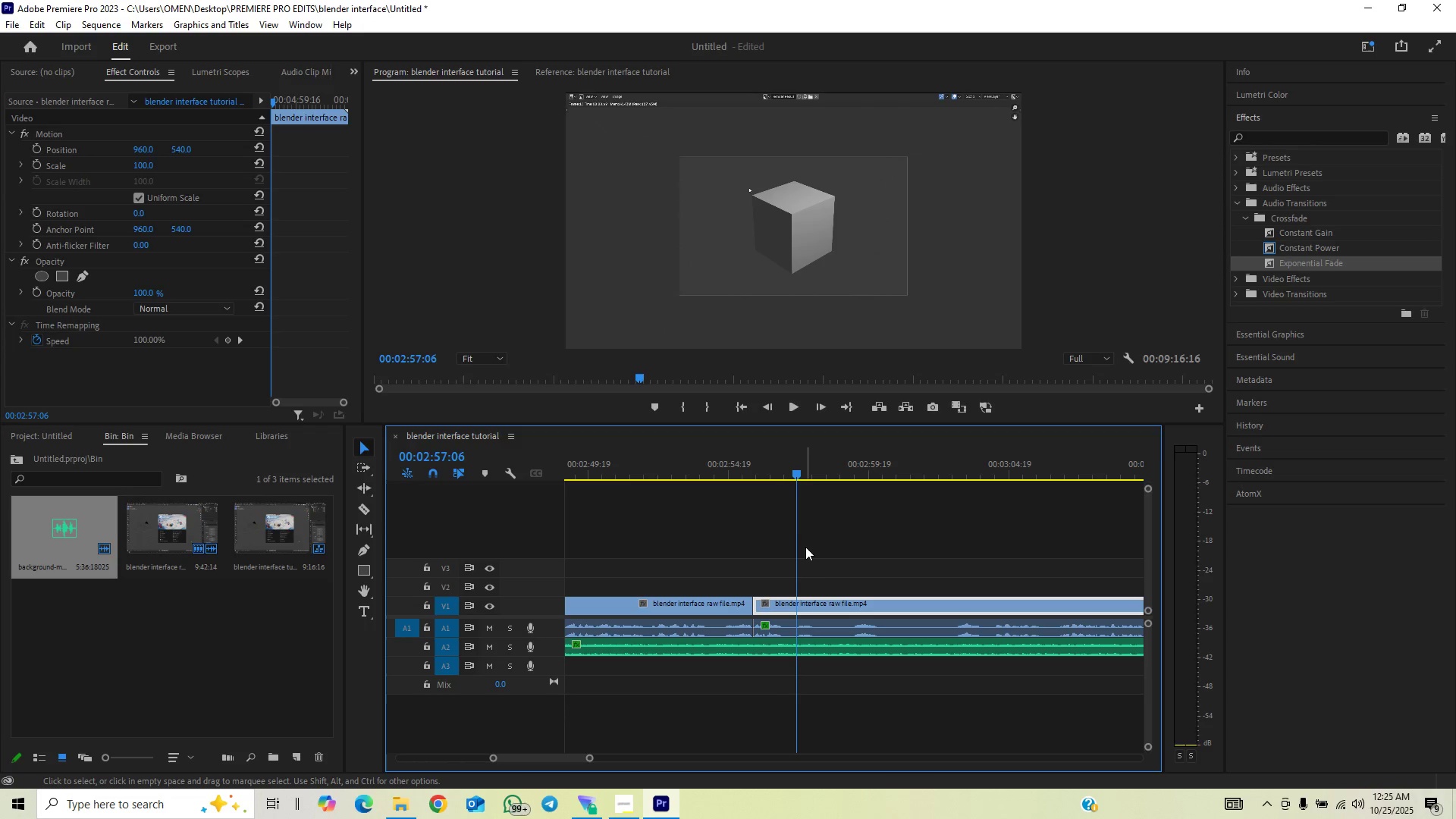 
key(C)
 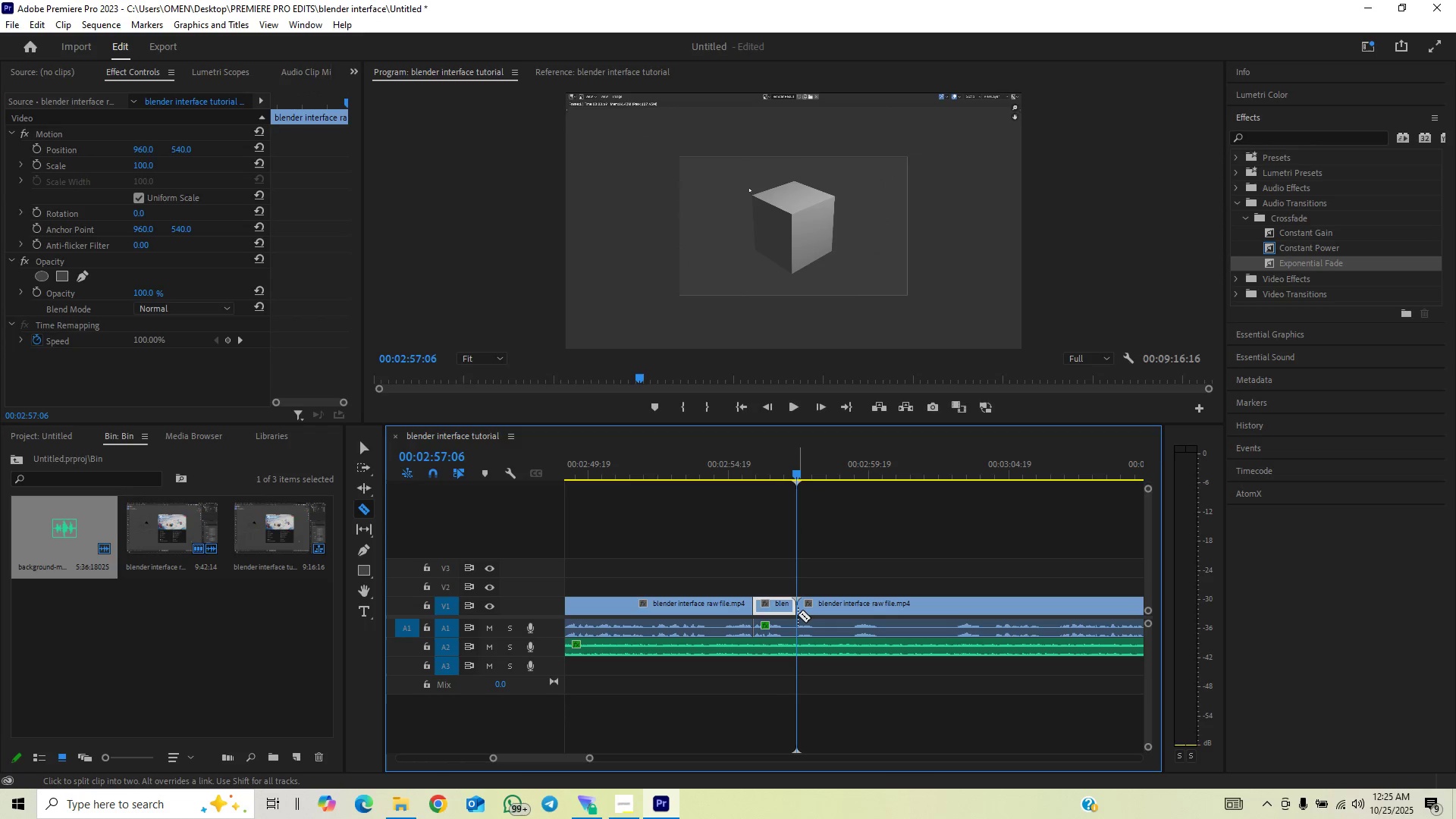 
double_click([798, 628])
 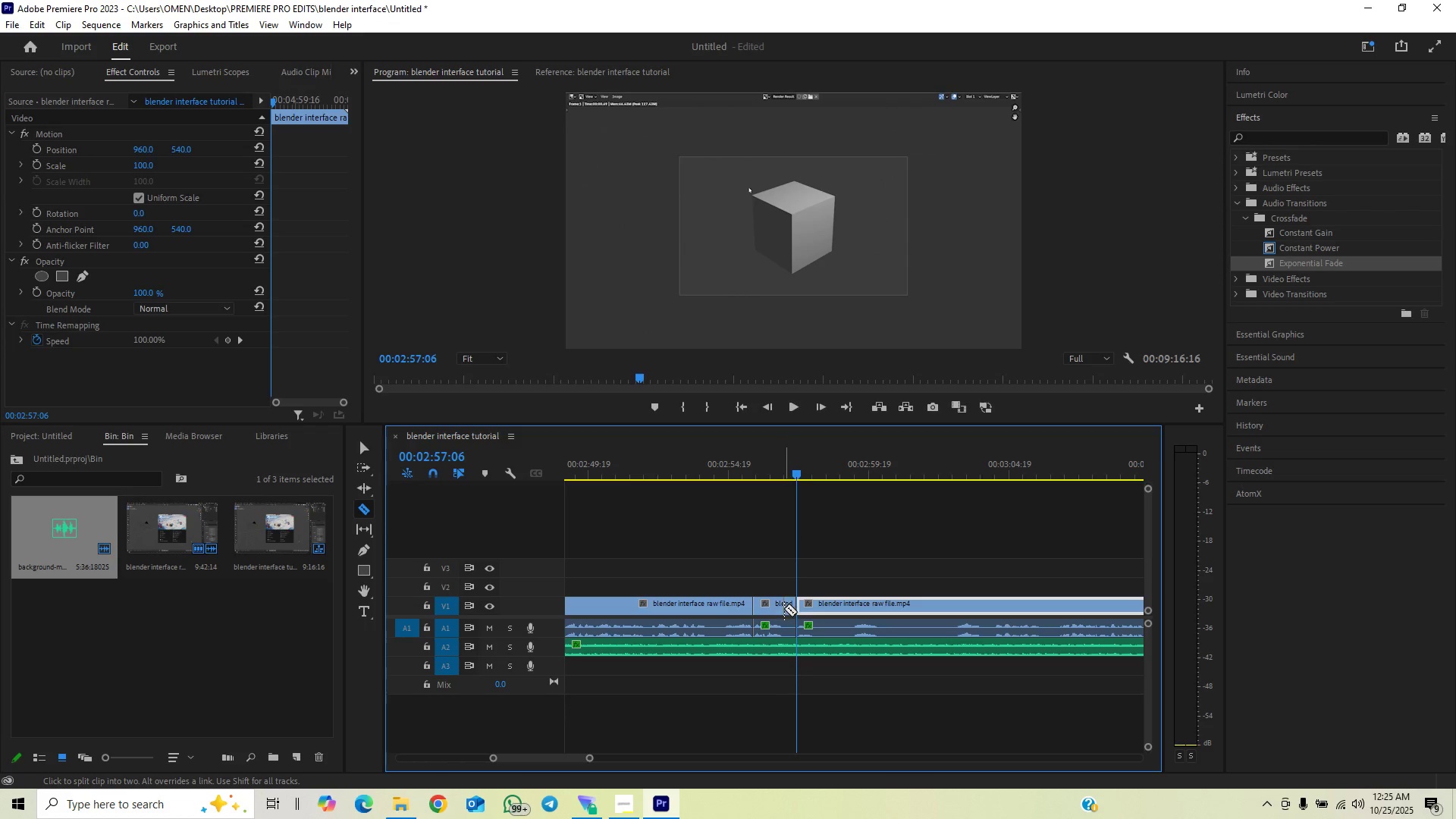 
left_click([784, 608])
 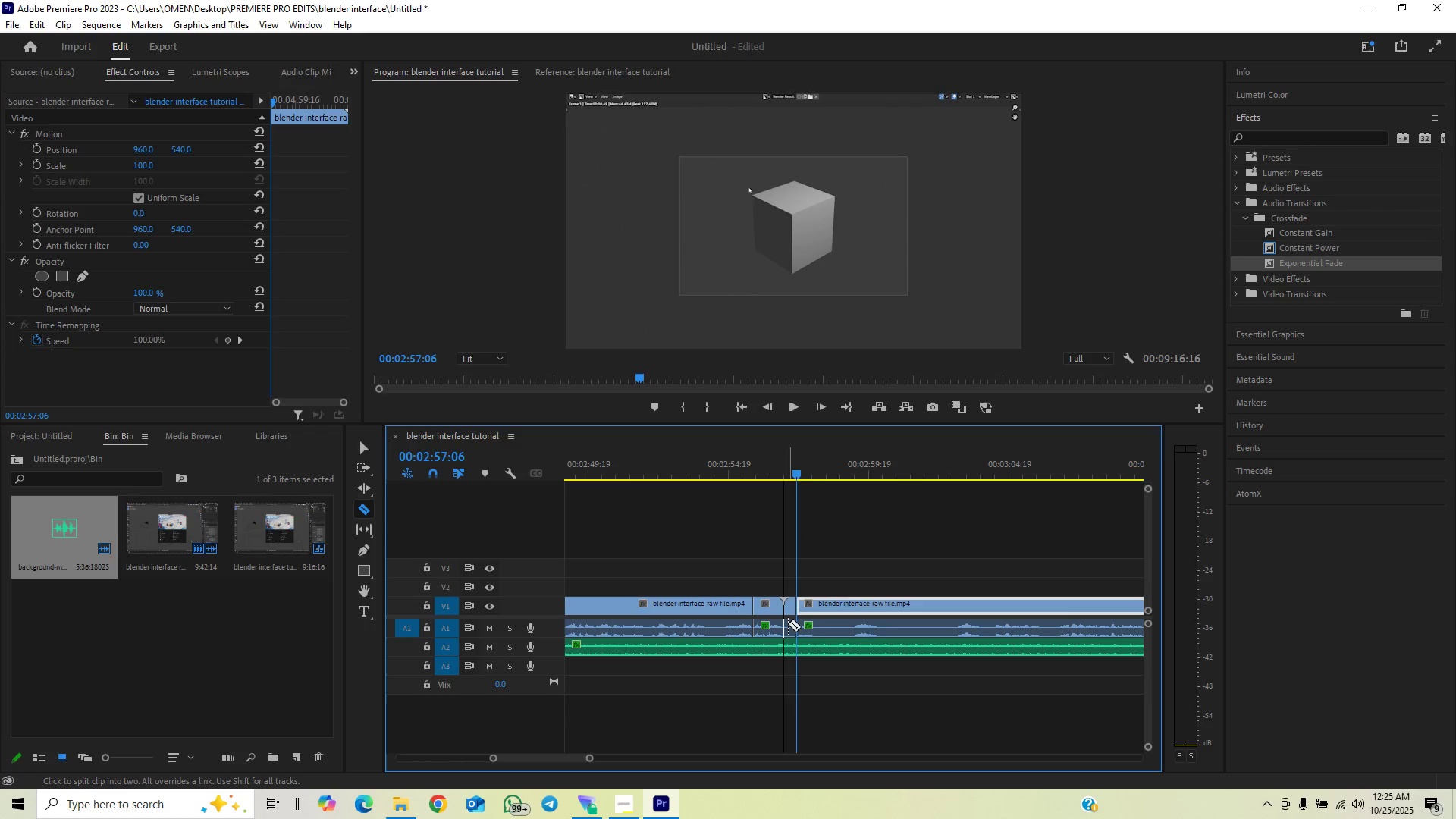 
left_click([788, 623])
 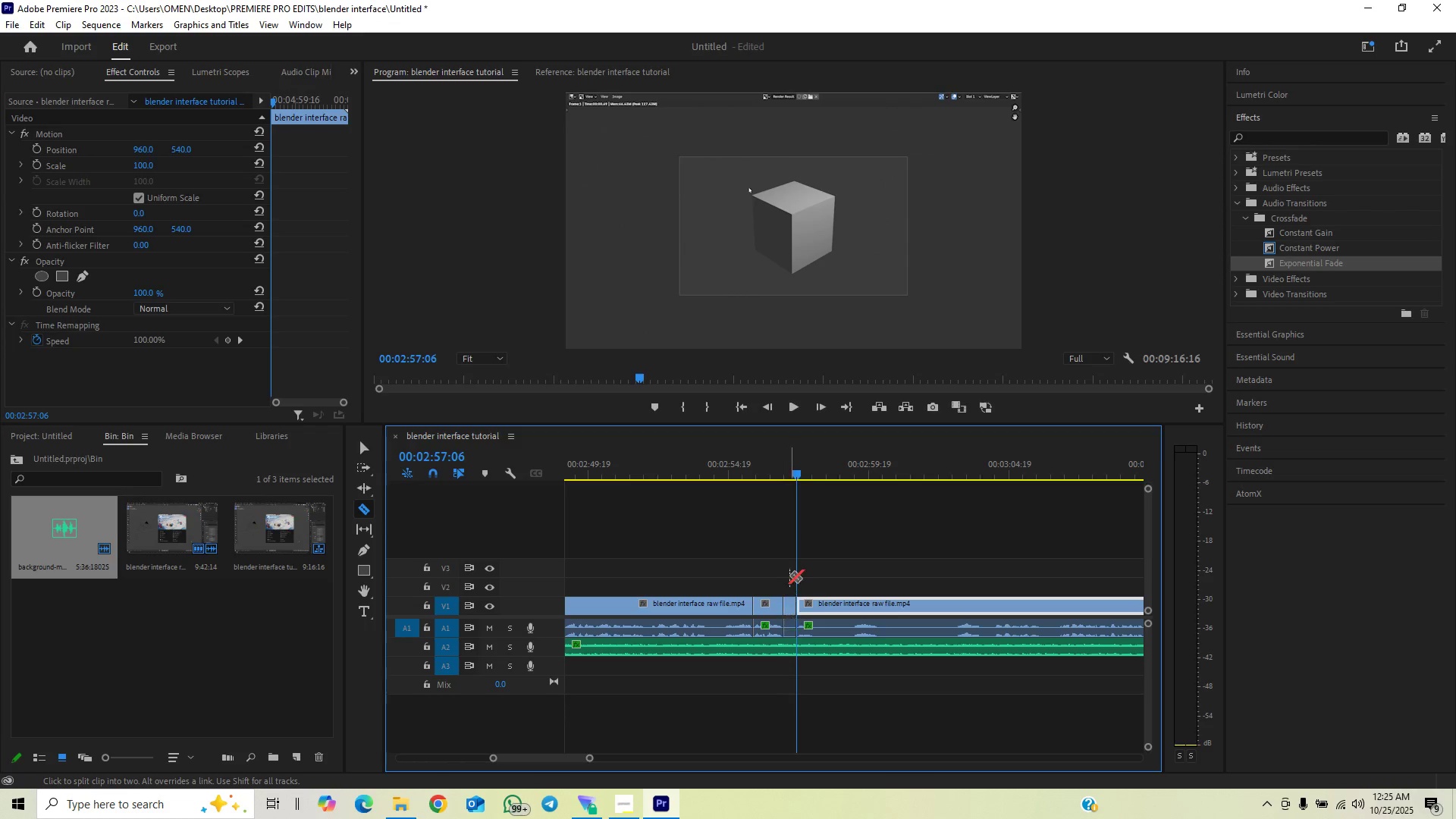 
key(V)
 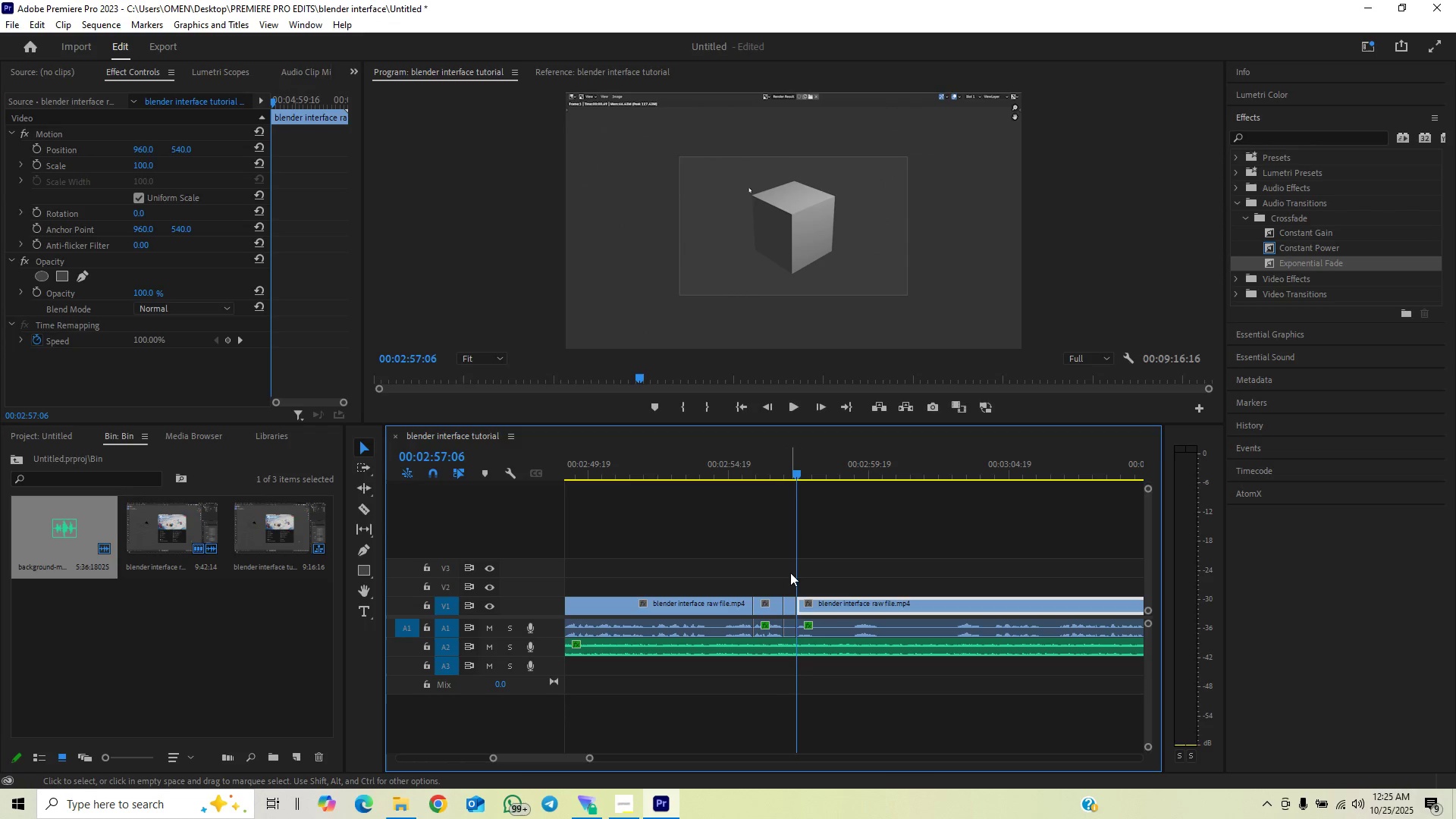 
left_click_drag(start_coordinate=[790, 573], to_coordinate=[789, 623])
 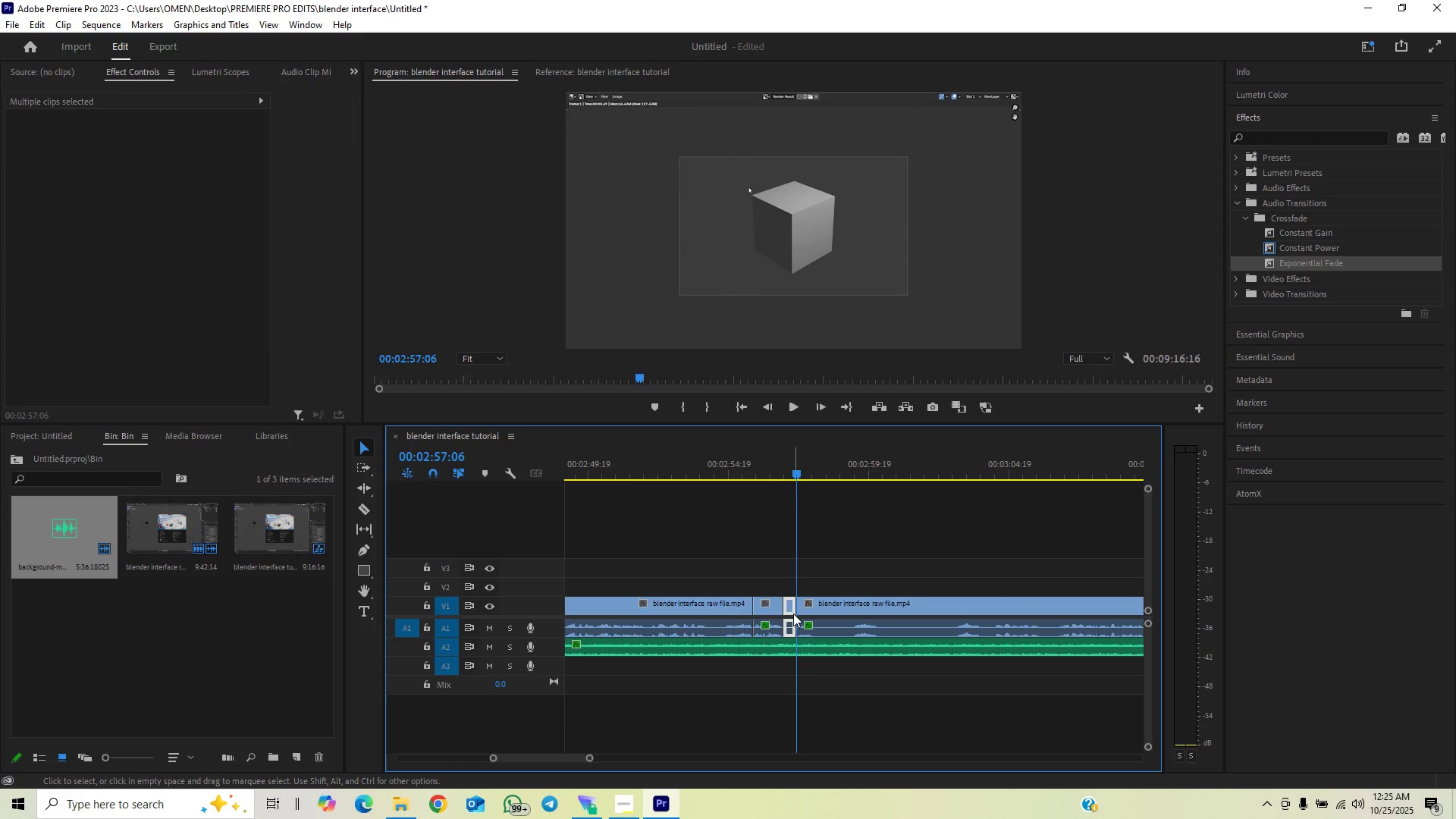 
key(Backspace)
 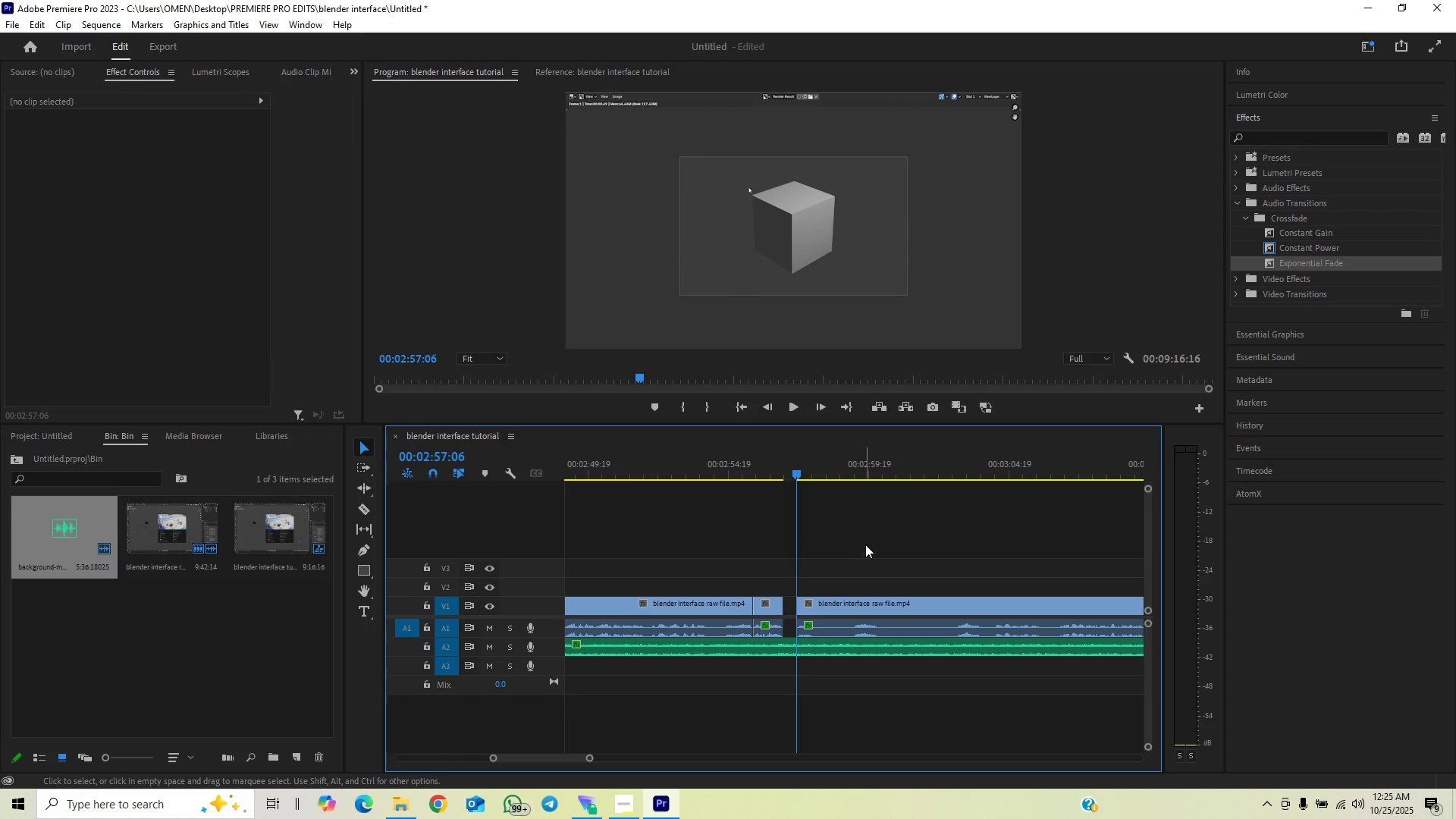 
left_click_drag(start_coordinate=[860, 561], to_coordinate=[827, 626])
 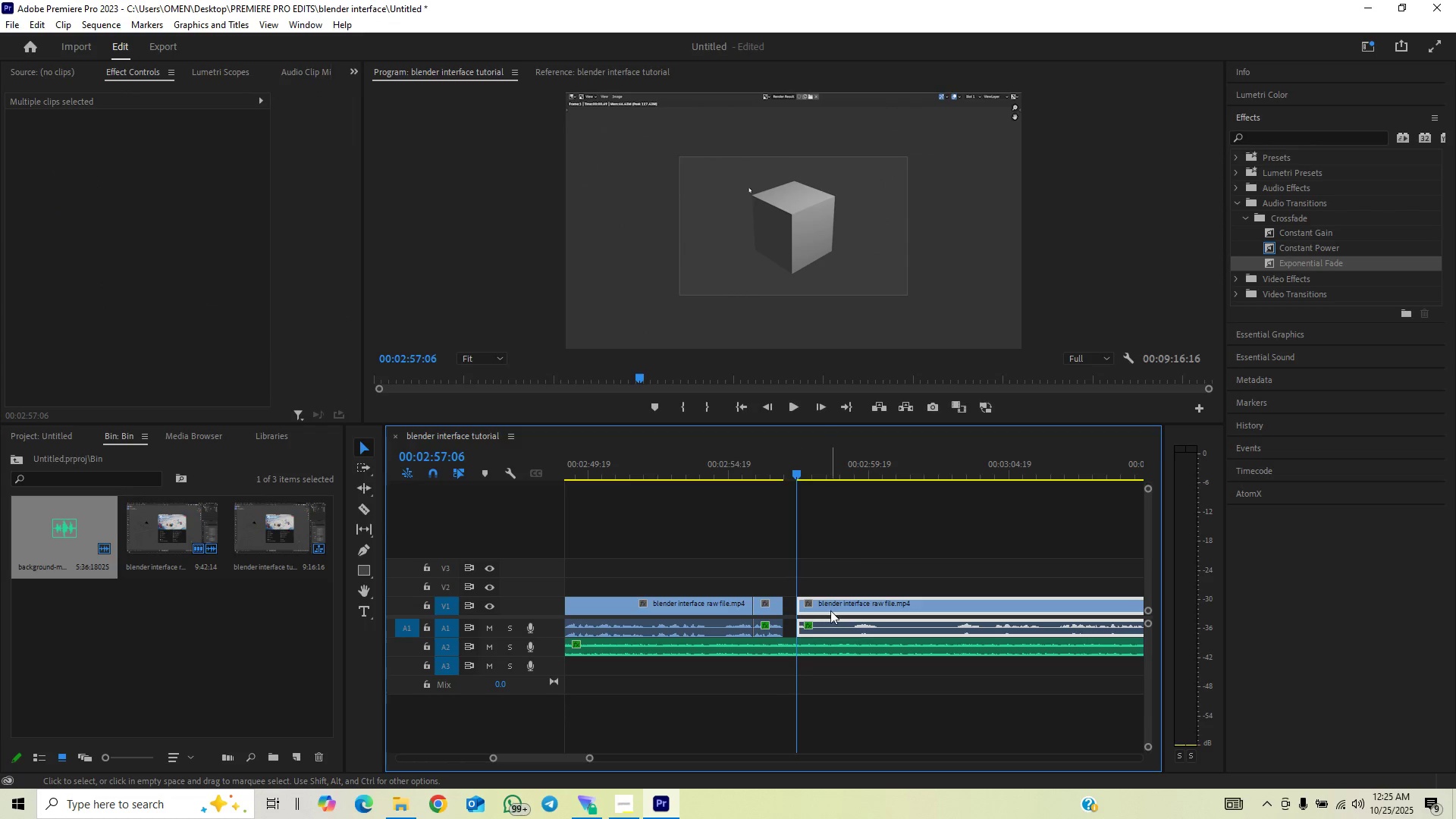 
left_click_drag(start_coordinate=[830, 610], to_coordinate=[823, 615])
 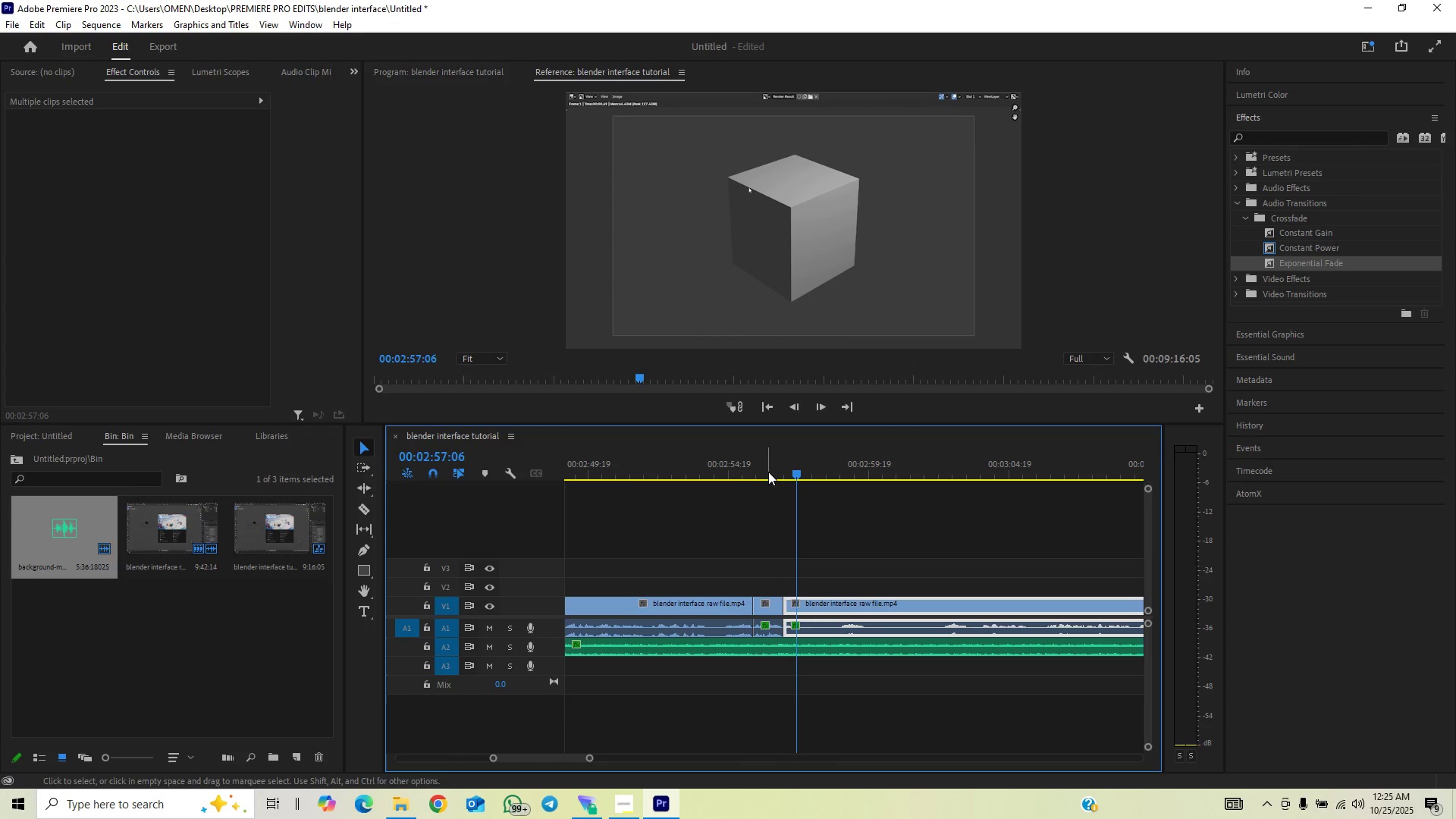 
left_click([771, 472])
 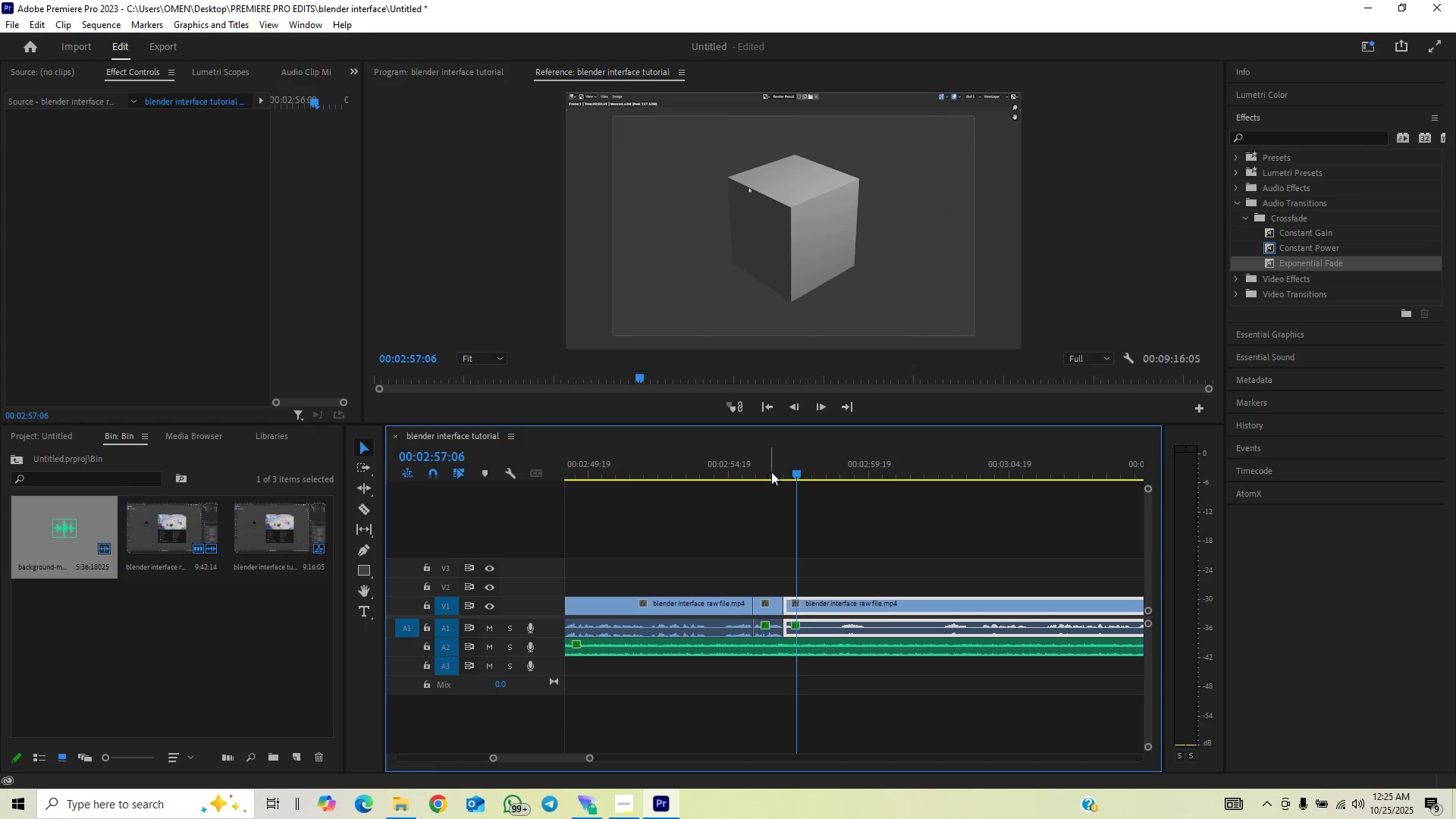 
key(Space)
 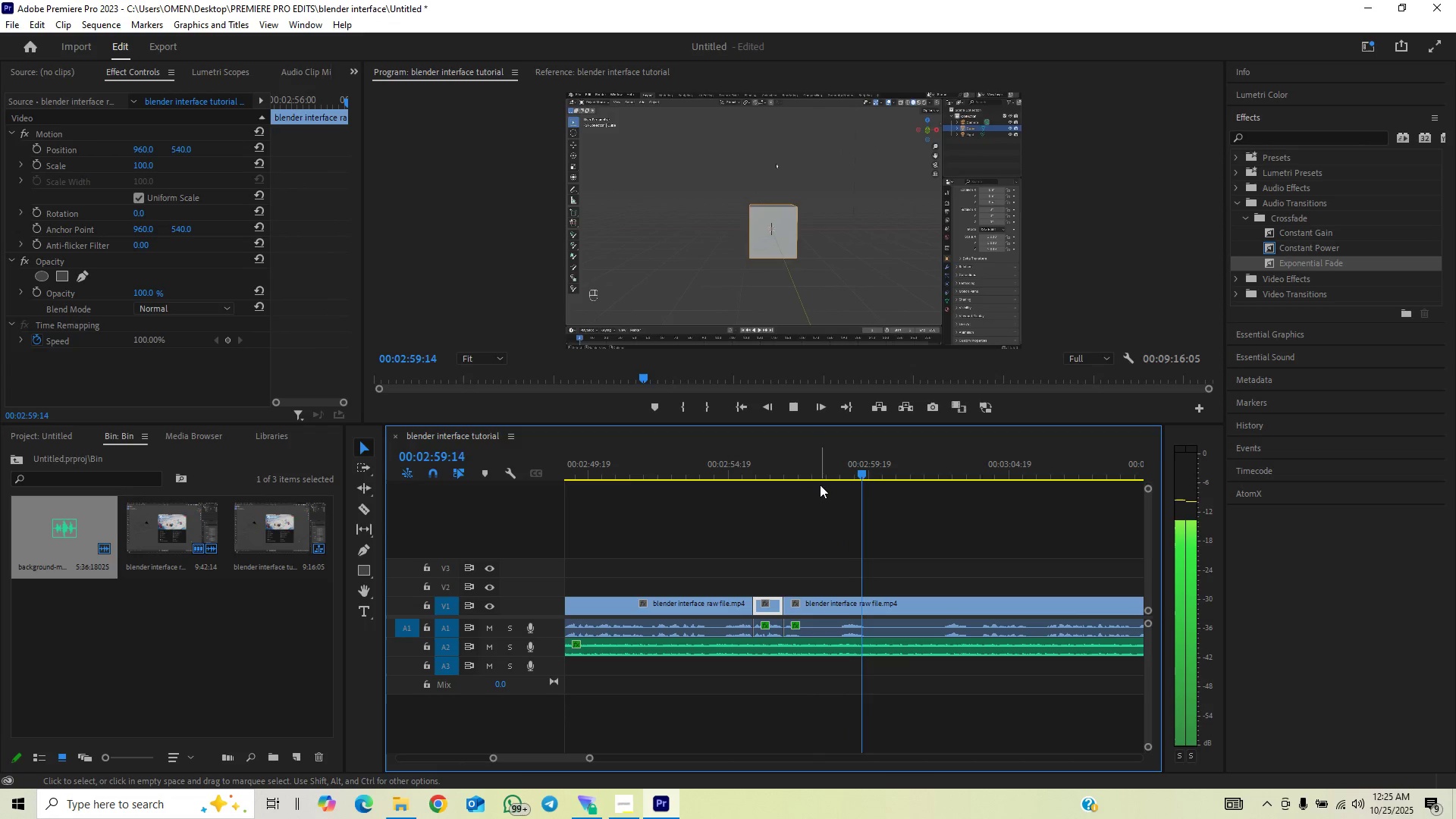 
key(Space)
 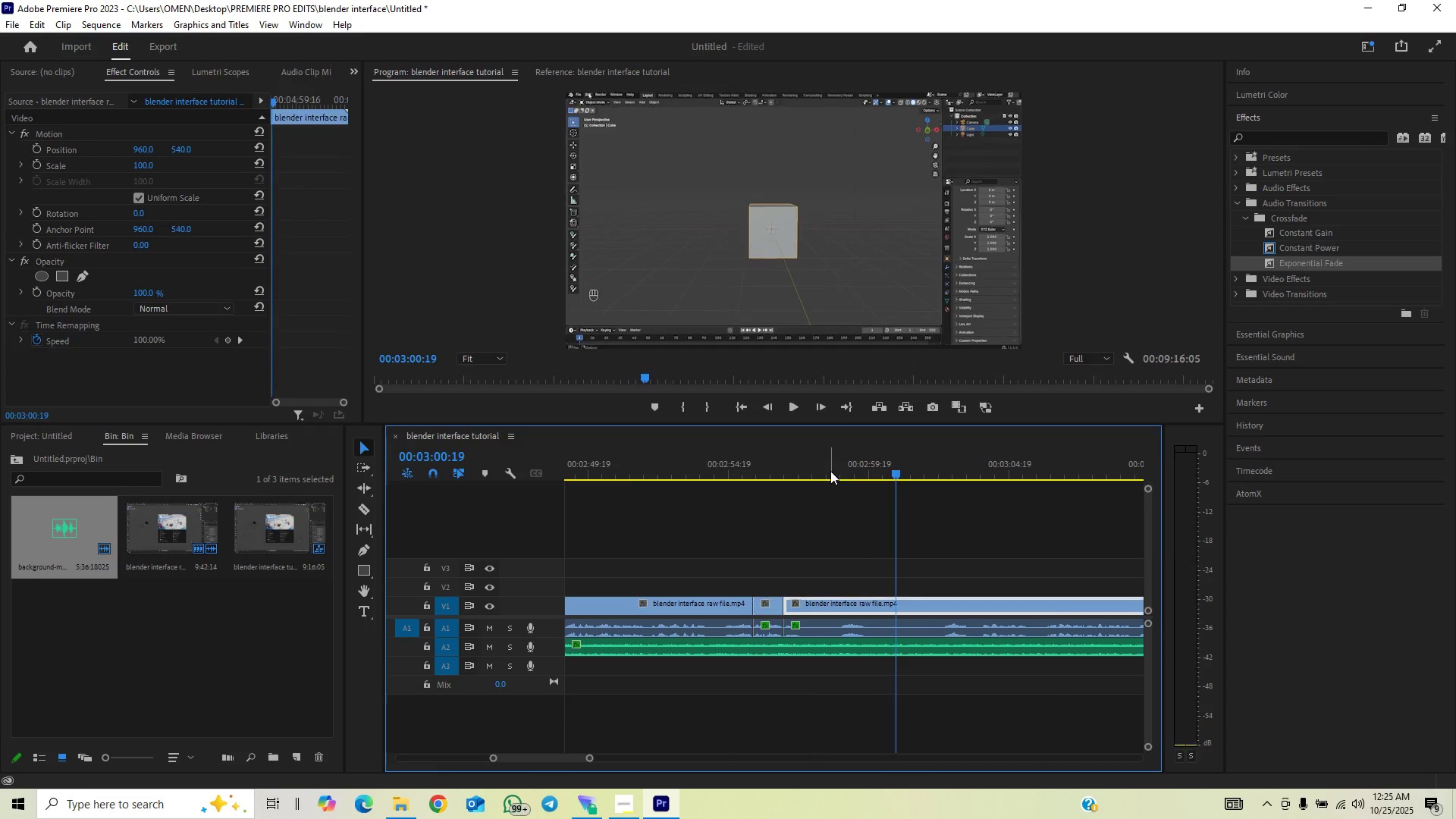 
left_click_drag(start_coordinate=[830, 471], to_coordinate=[838, 474])
 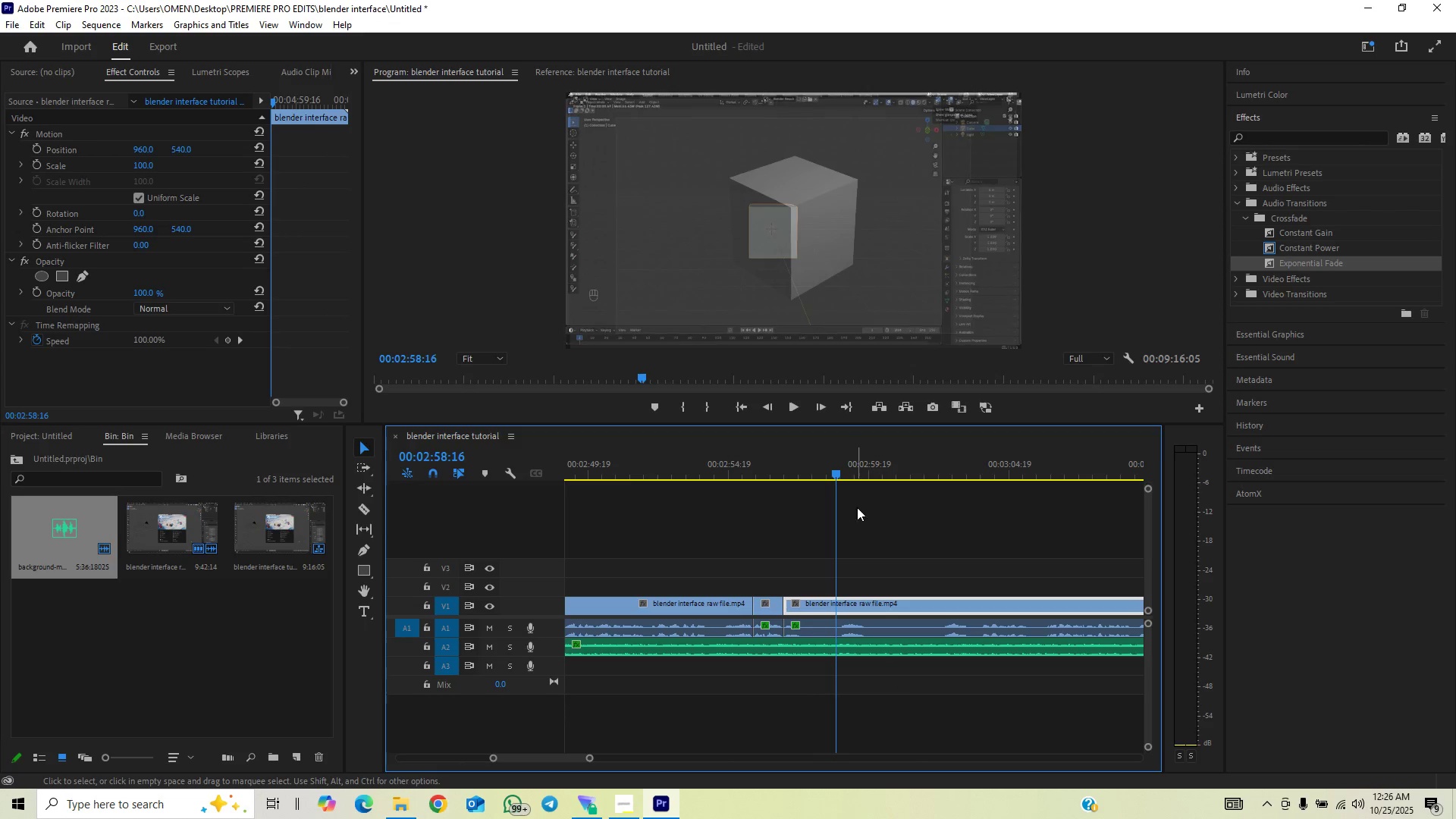 
key(C)
 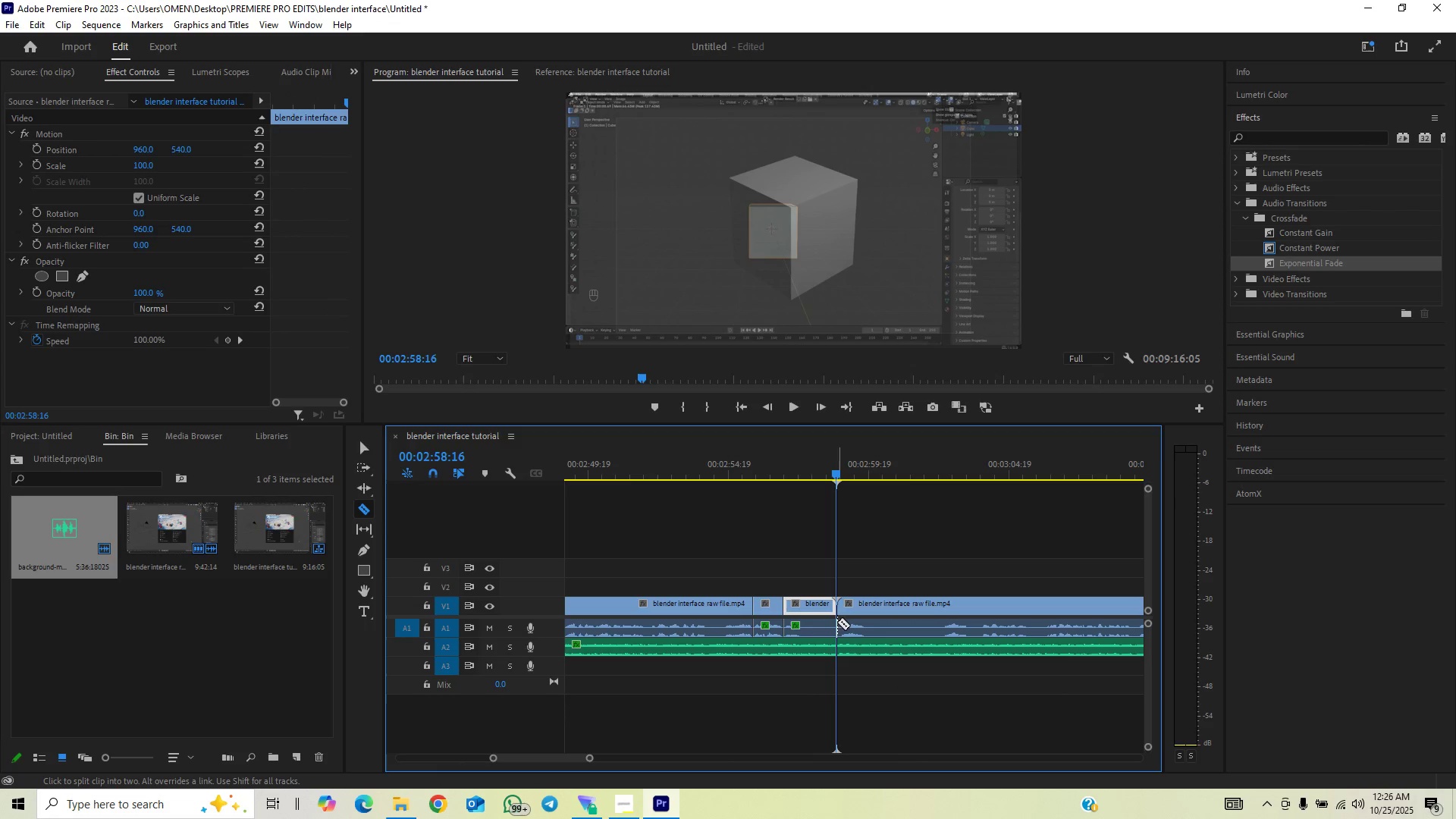 
double_click([837, 628])
 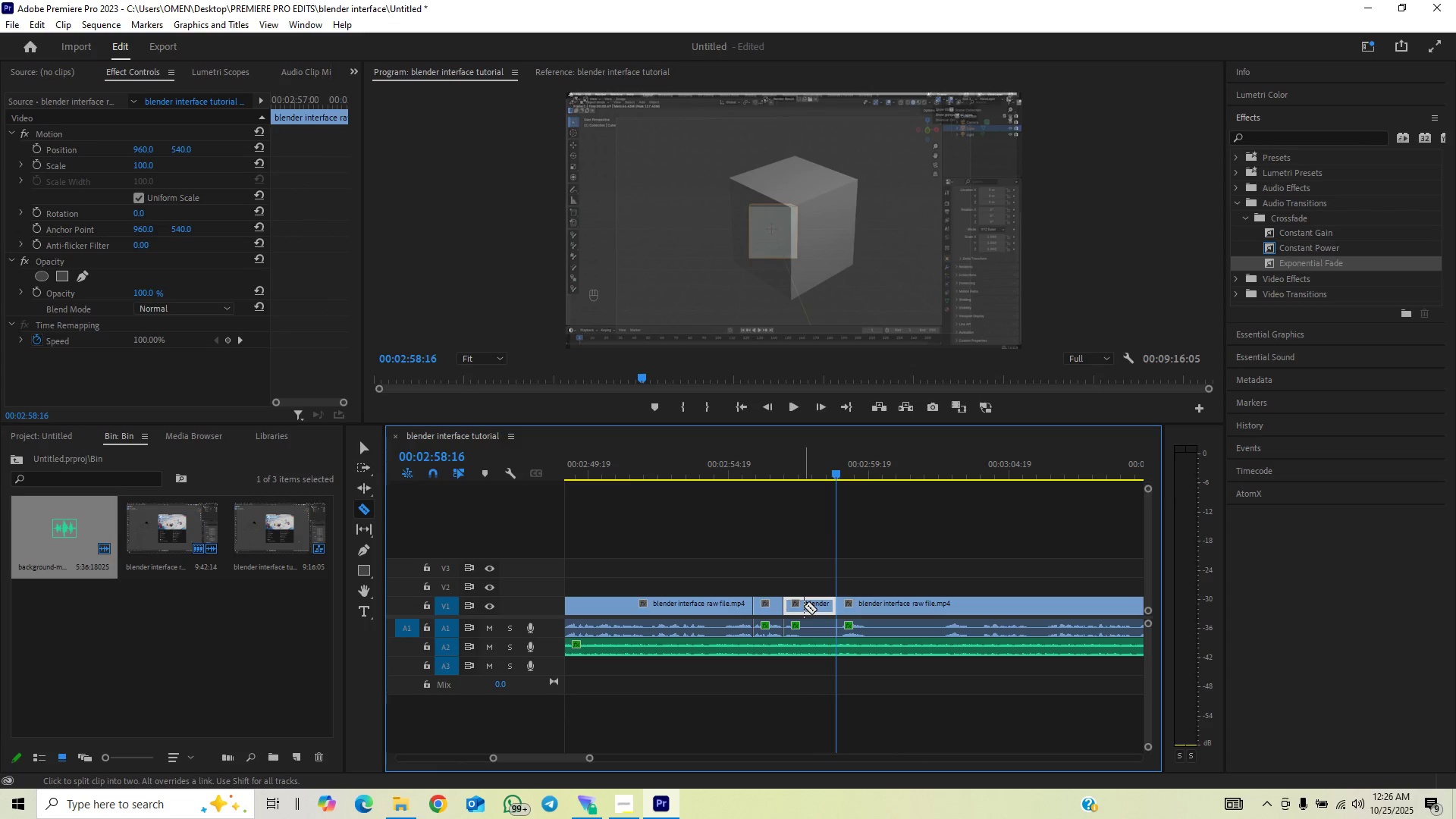 
double_click([805, 620])
 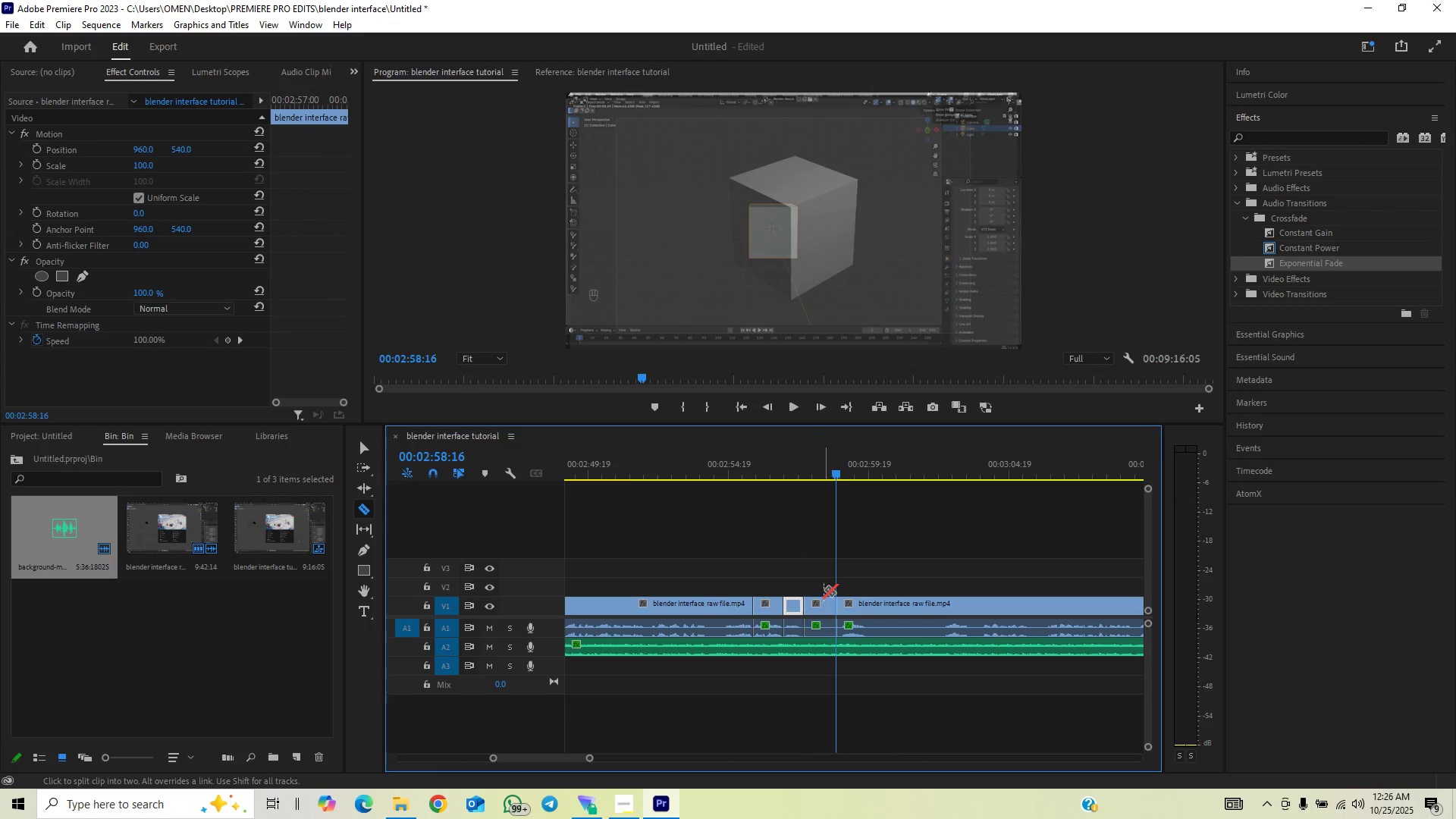 
key(V)
 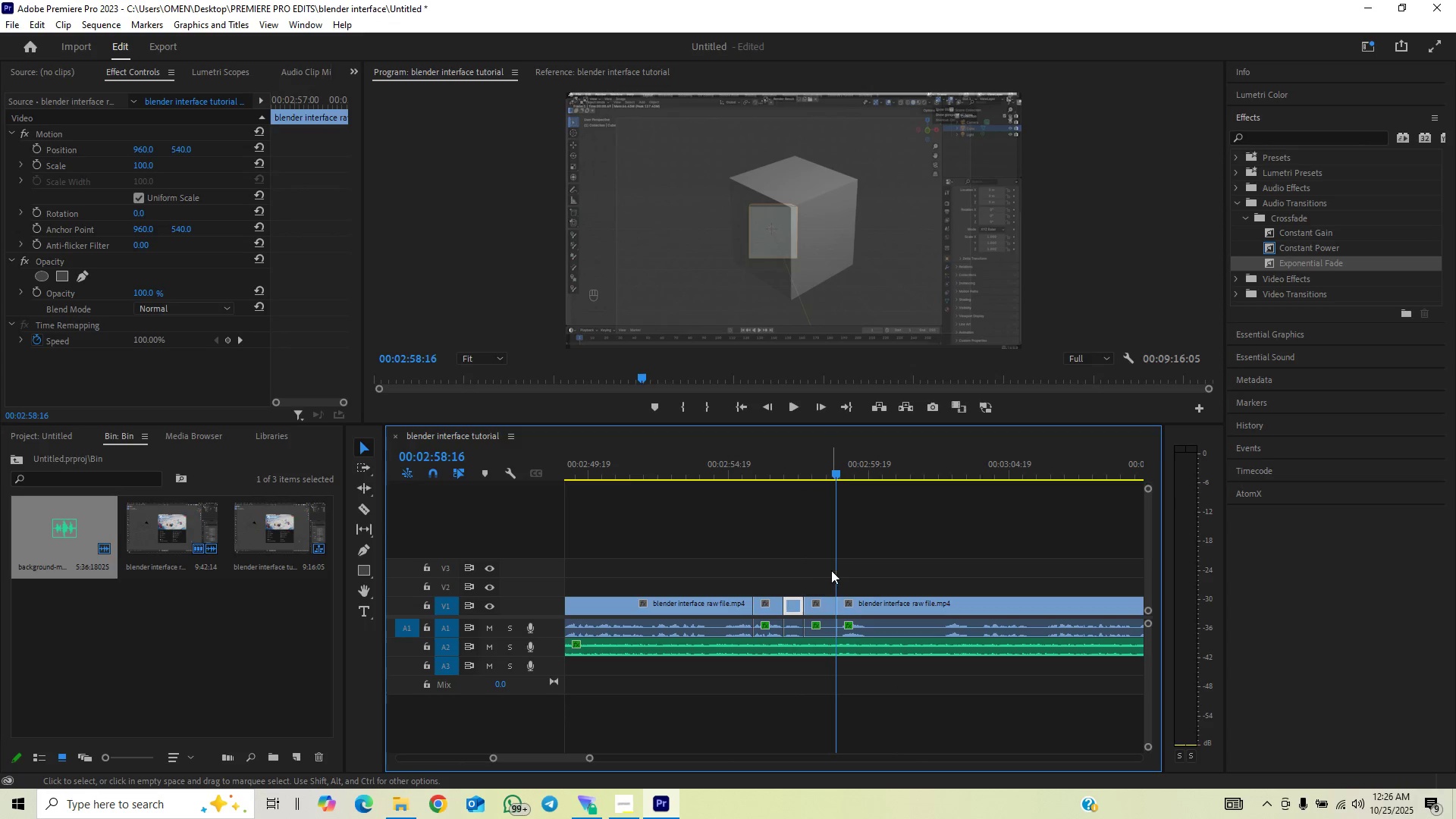 
left_click_drag(start_coordinate=[831, 570], to_coordinate=[811, 626])
 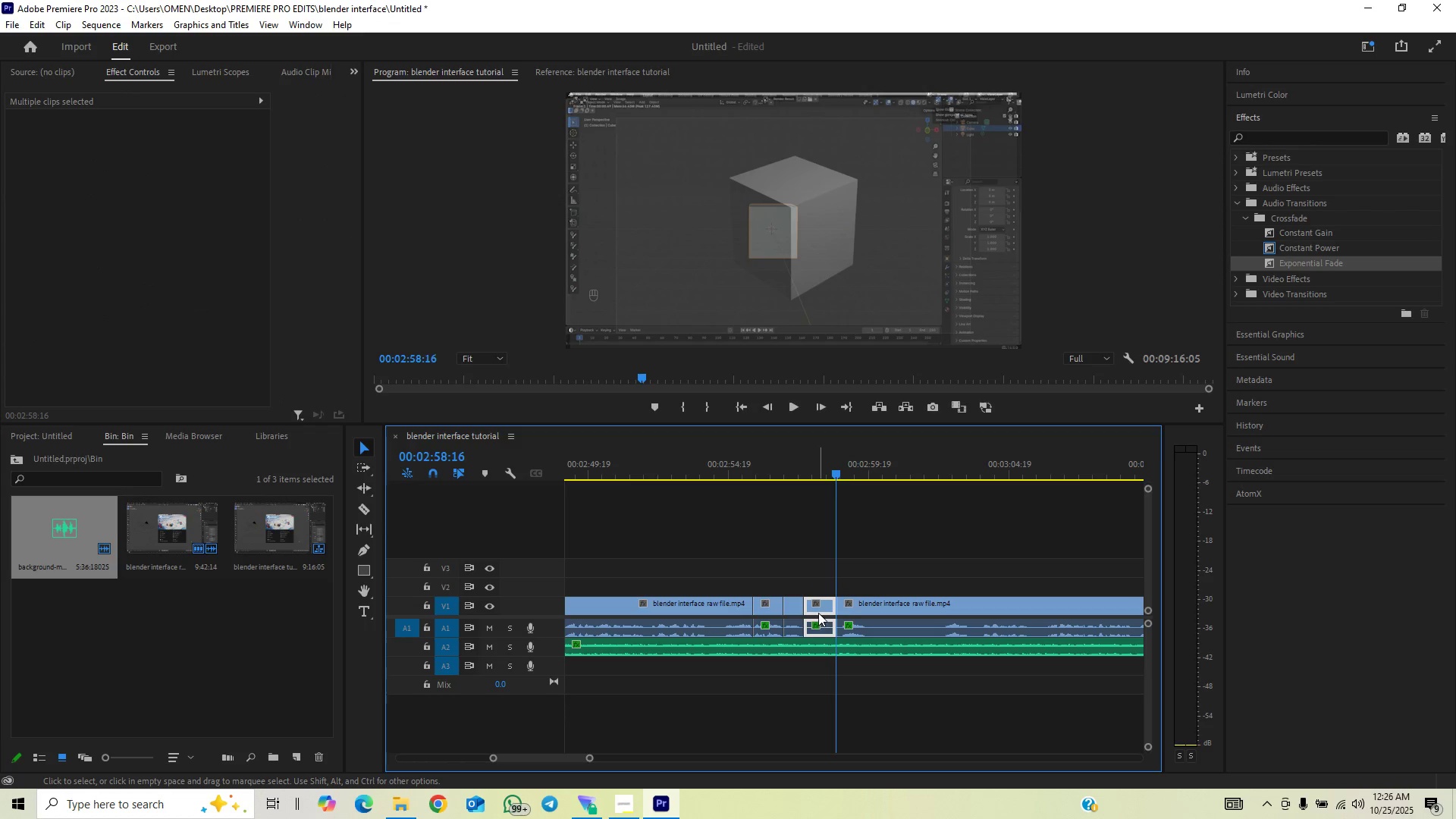 
key(Backspace)
 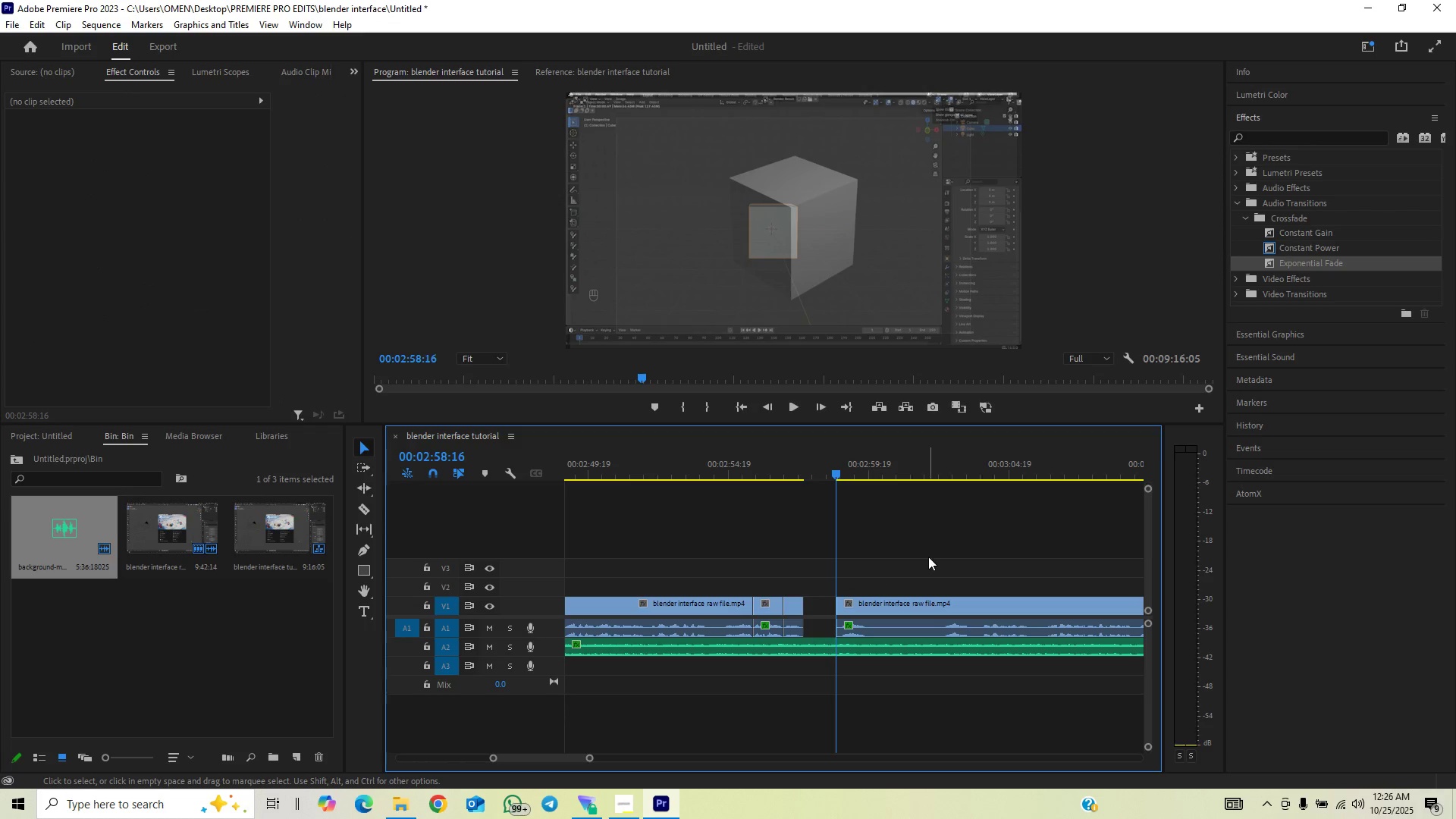 
left_click_drag(start_coordinate=[929, 561], to_coordinate=[891, 620])
 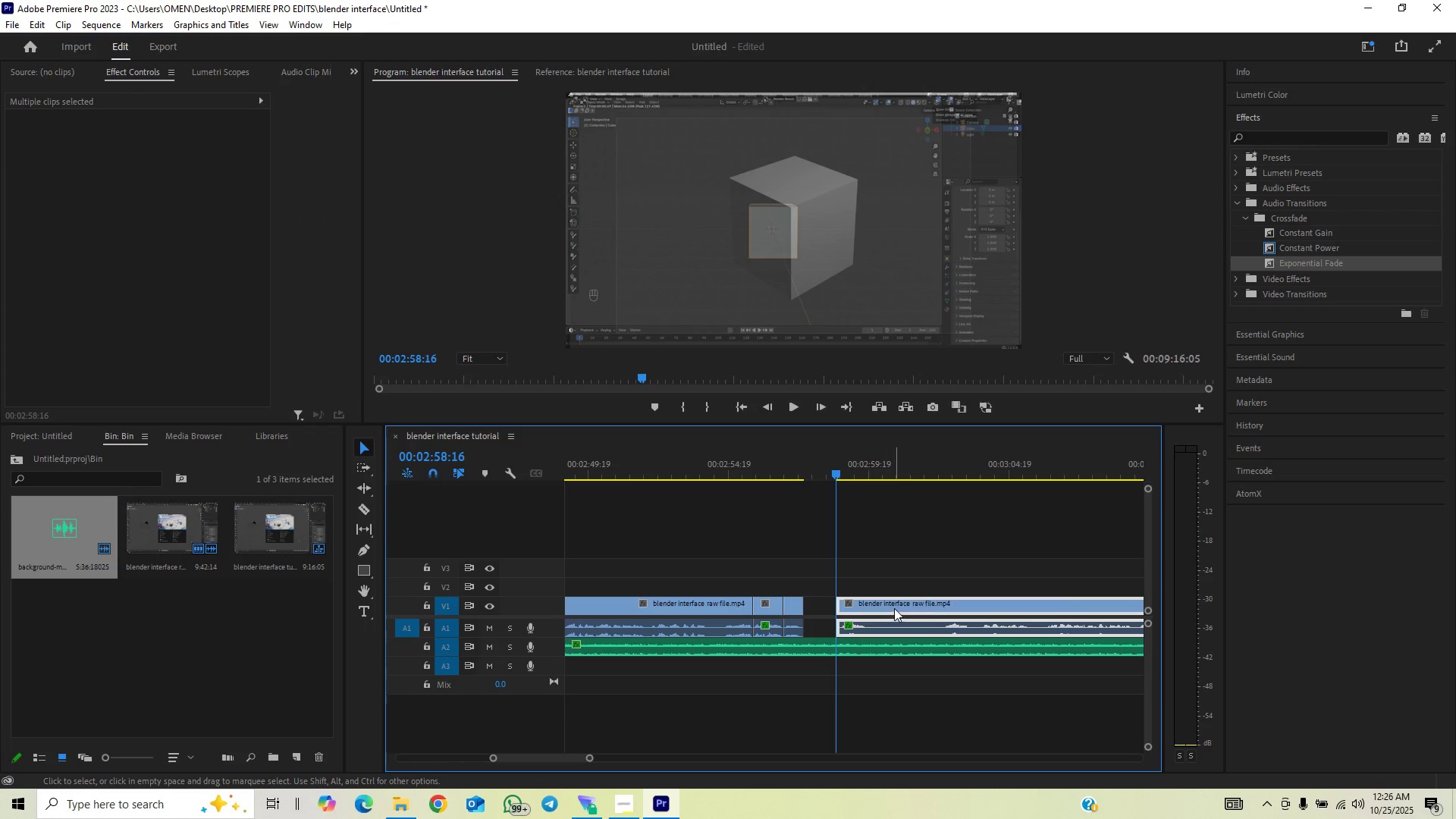 
left_click_drag(start_coordinate=[894, 608], to_coordinate=[868, 617])
 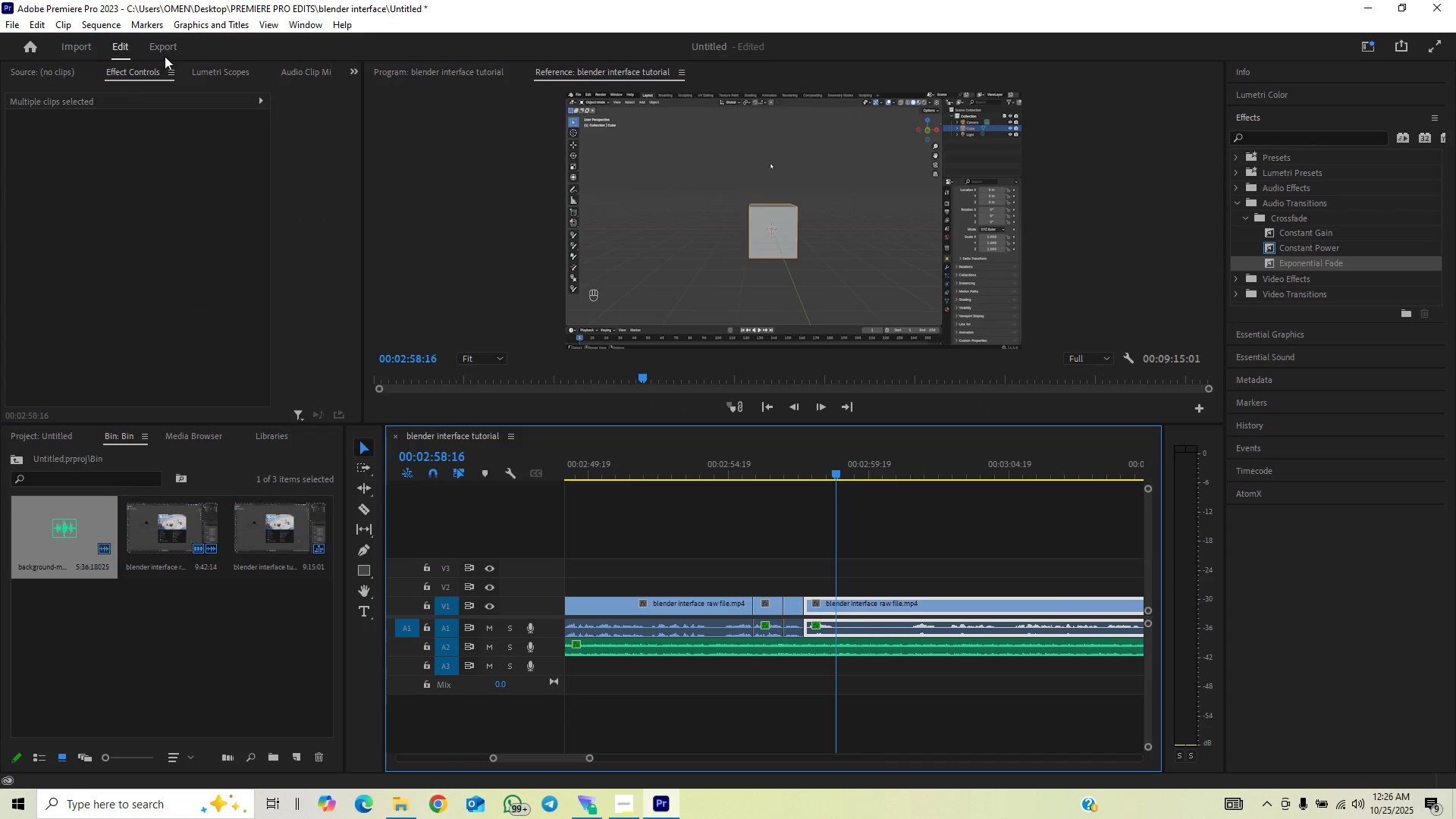 
left_click([301, 27])
 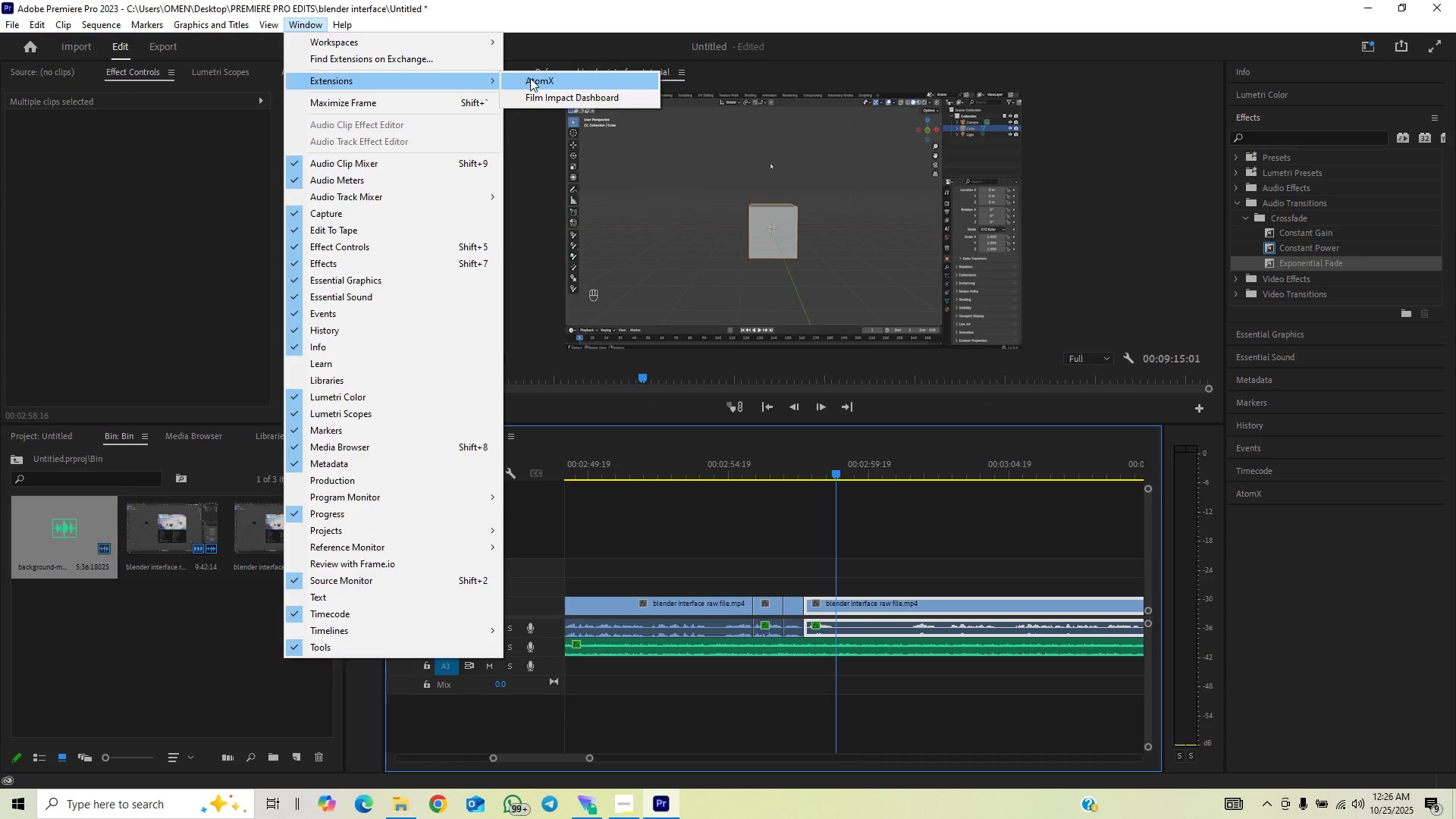 
left_click([532, 78])
 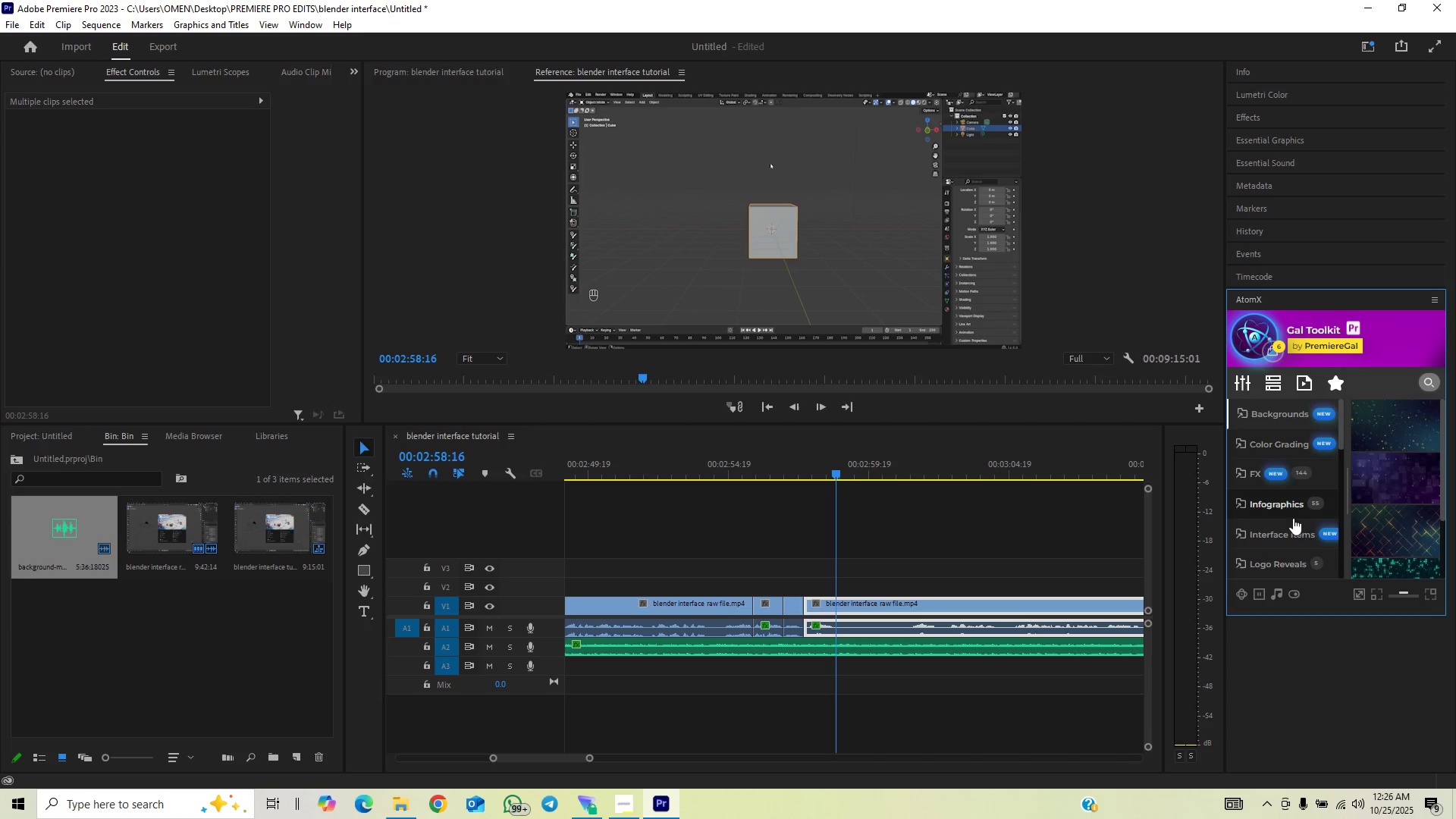 
scroll: coordinate [1280, 536], scroll_direction: down, amount: 6.0
 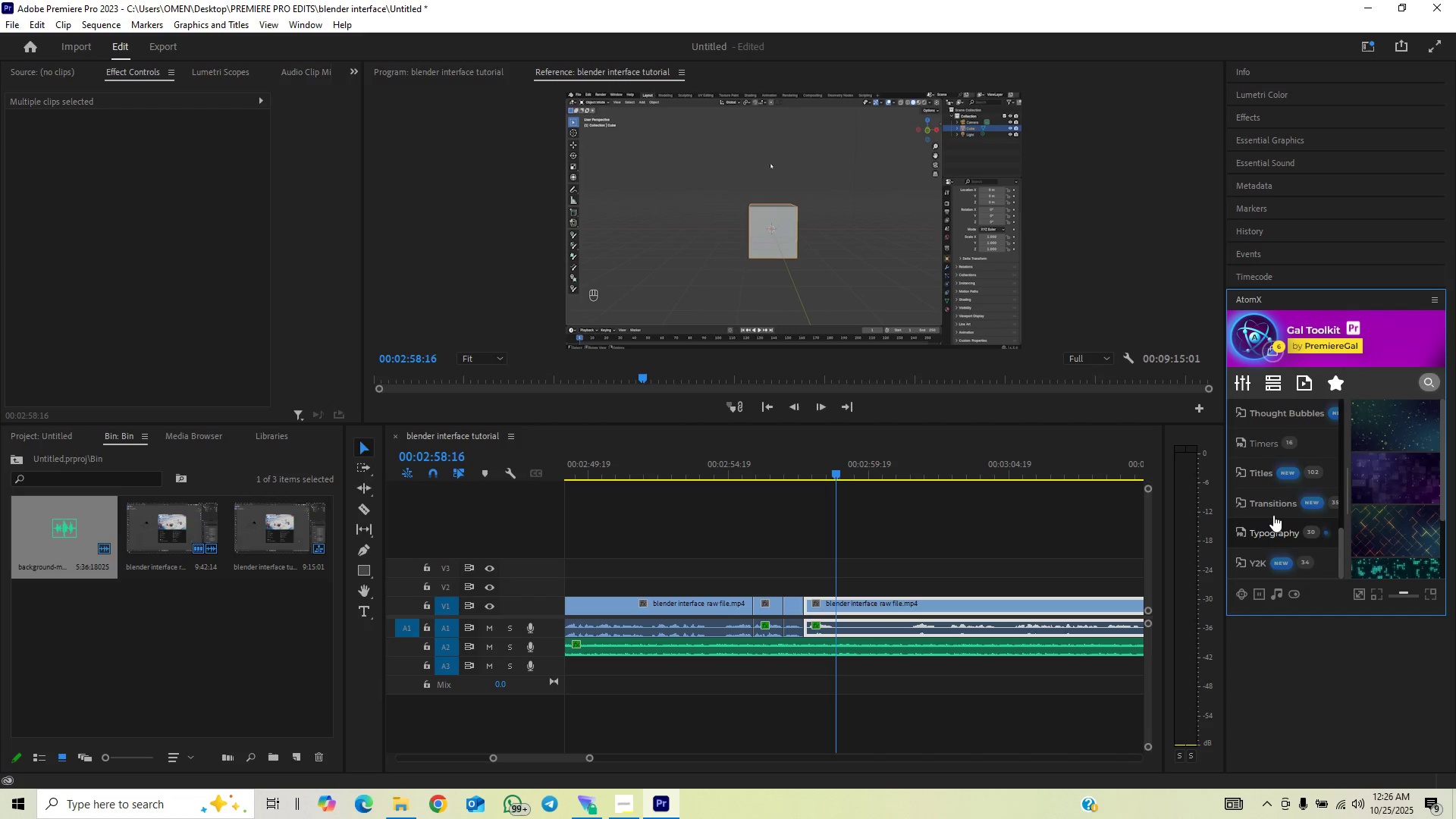 
left_click([1273, 513])
 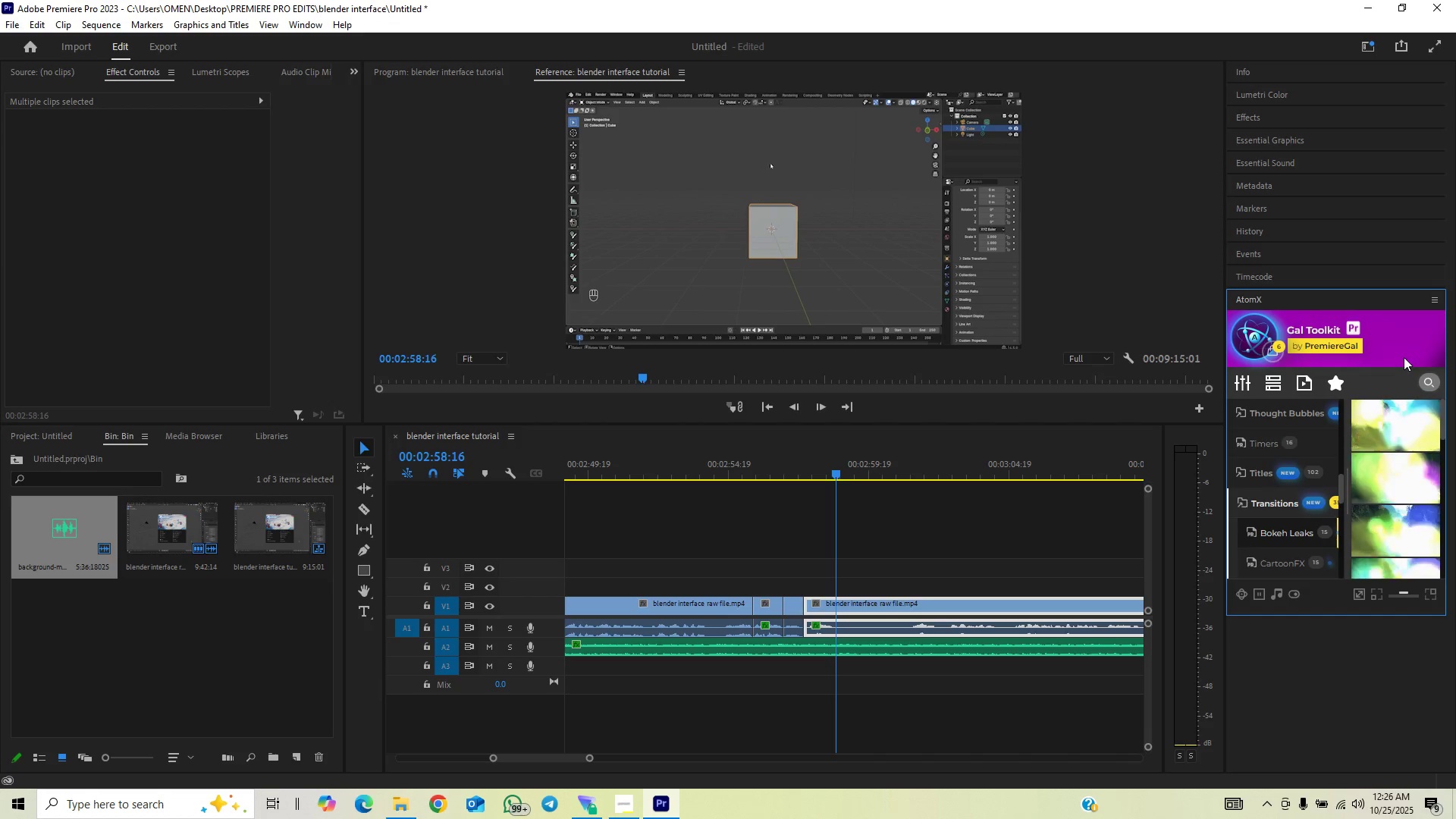 
left_click([1336, 300])
 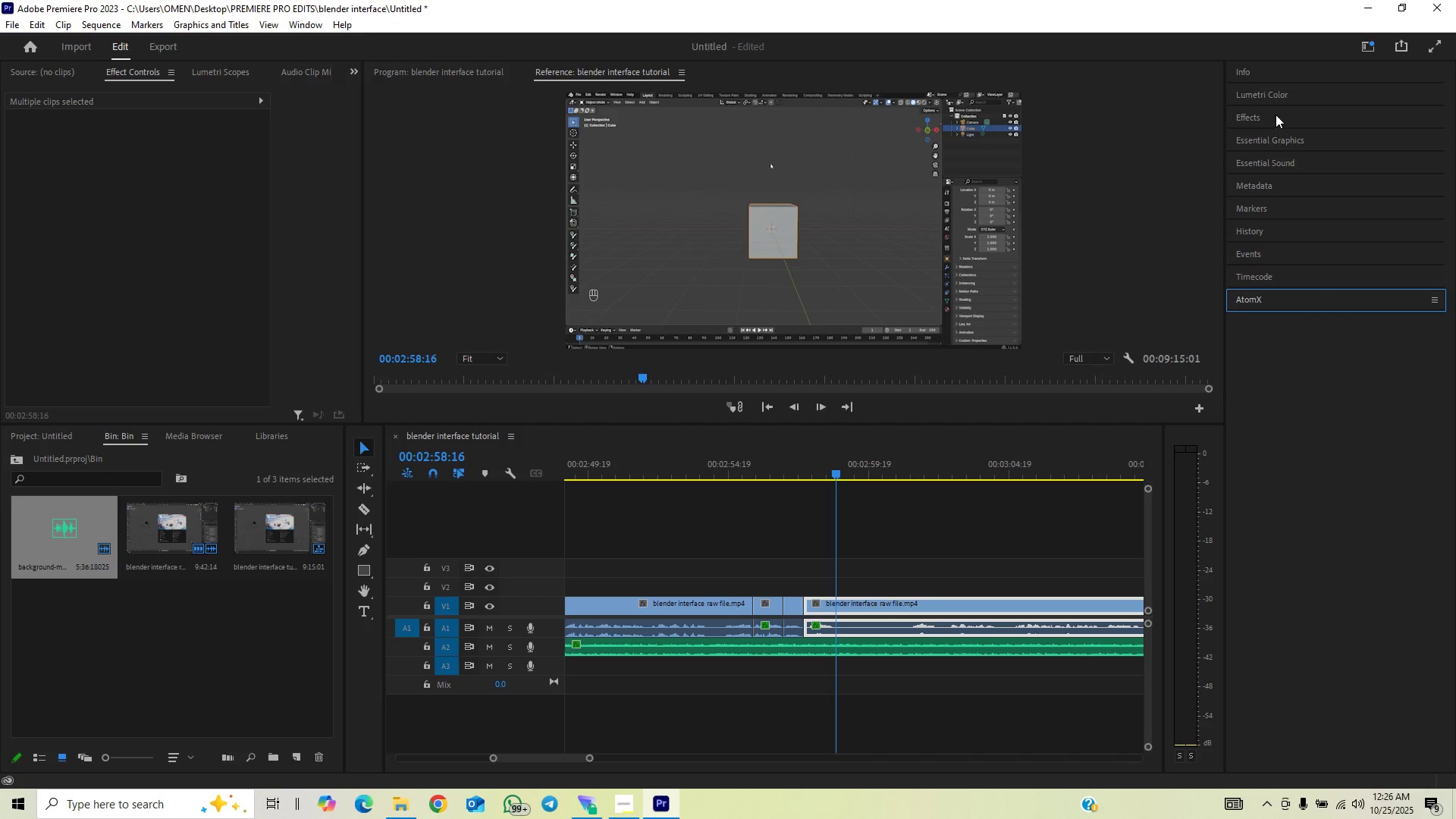 
left_click([1276, 115])
 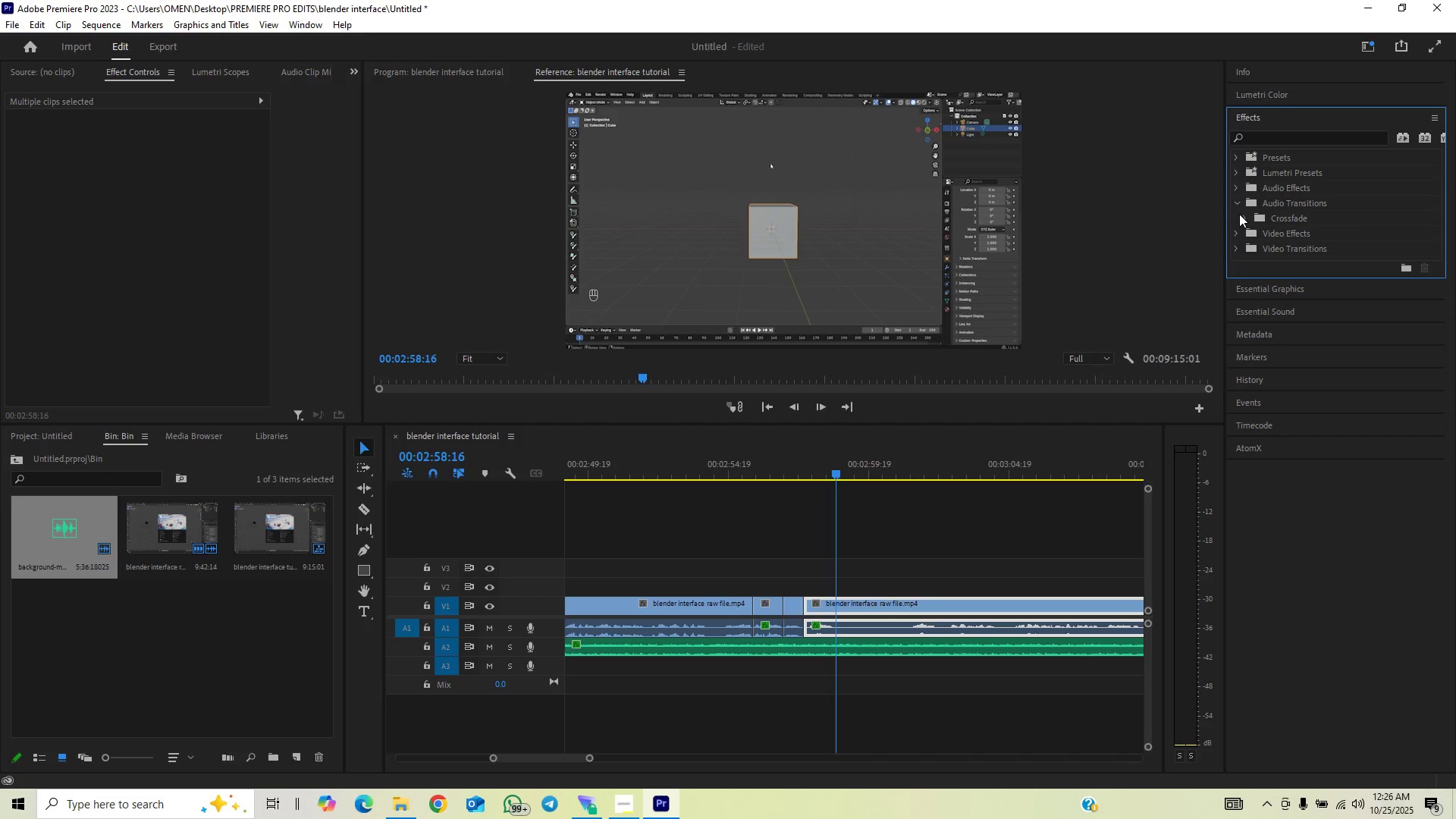 
double_click([1234, 195])
 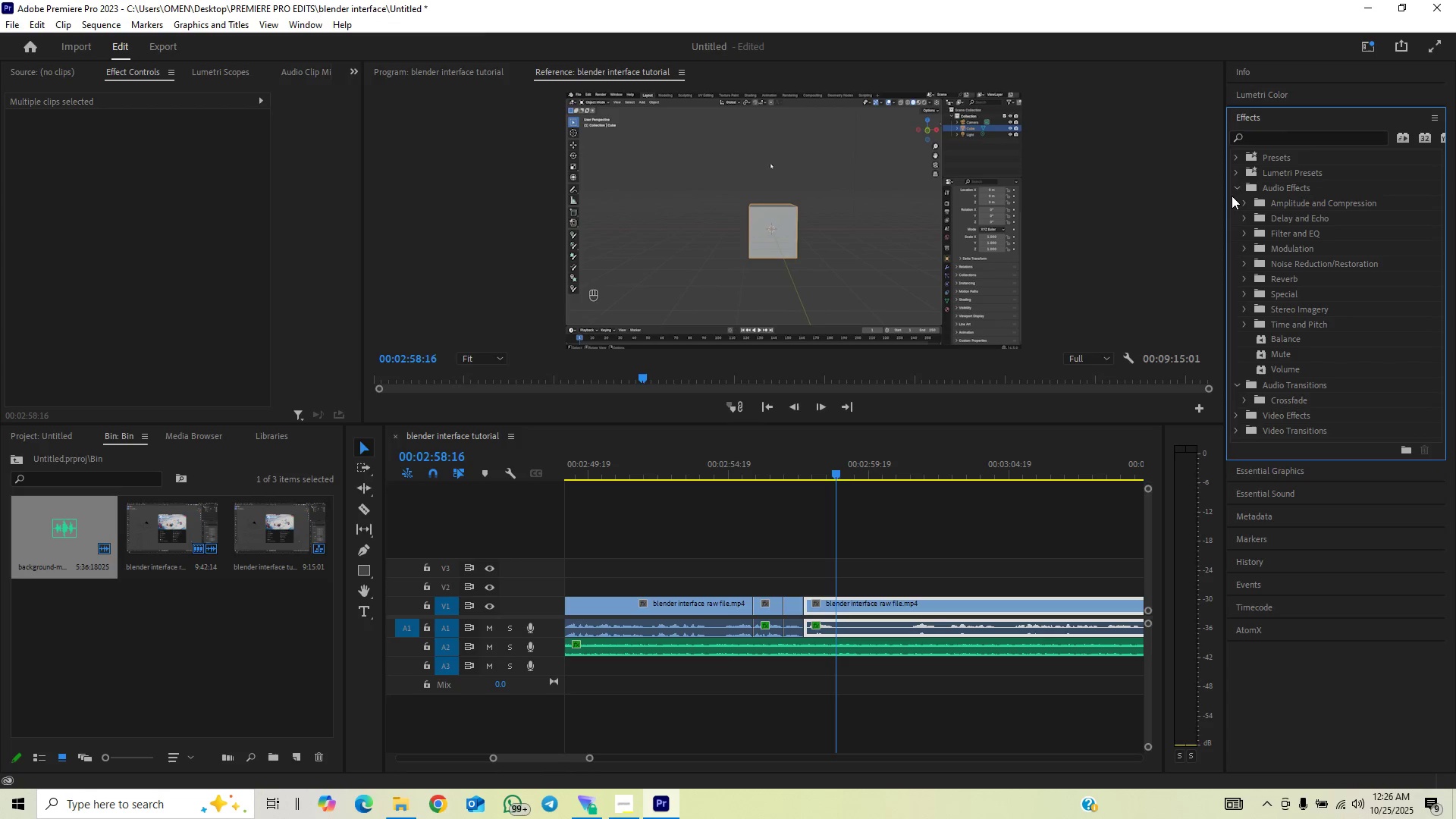 
left_click([1232, 195])
 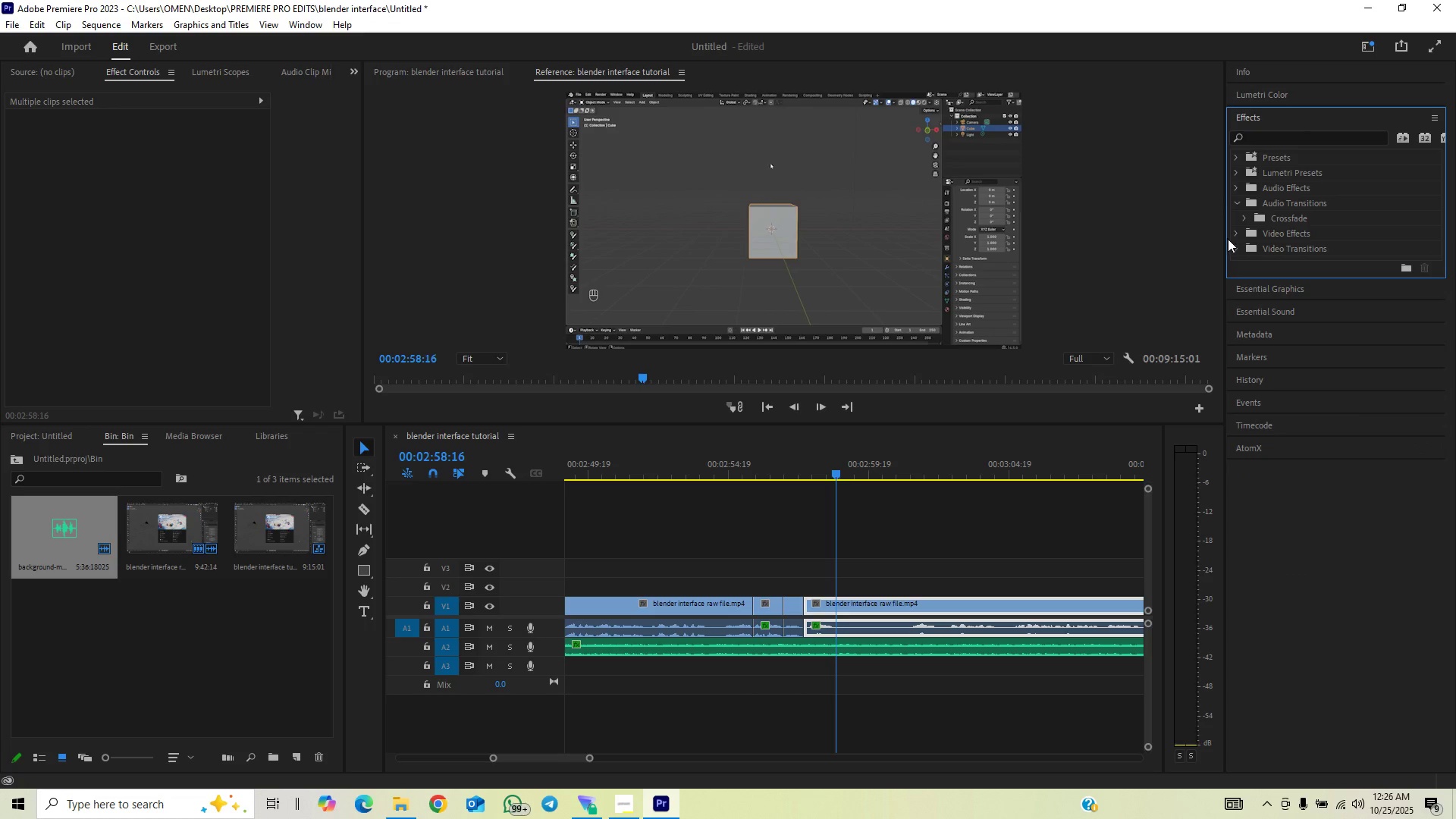 
left_click_drag(start_coordinate=[1237, 250], to_coordinate=[1237, 254])
 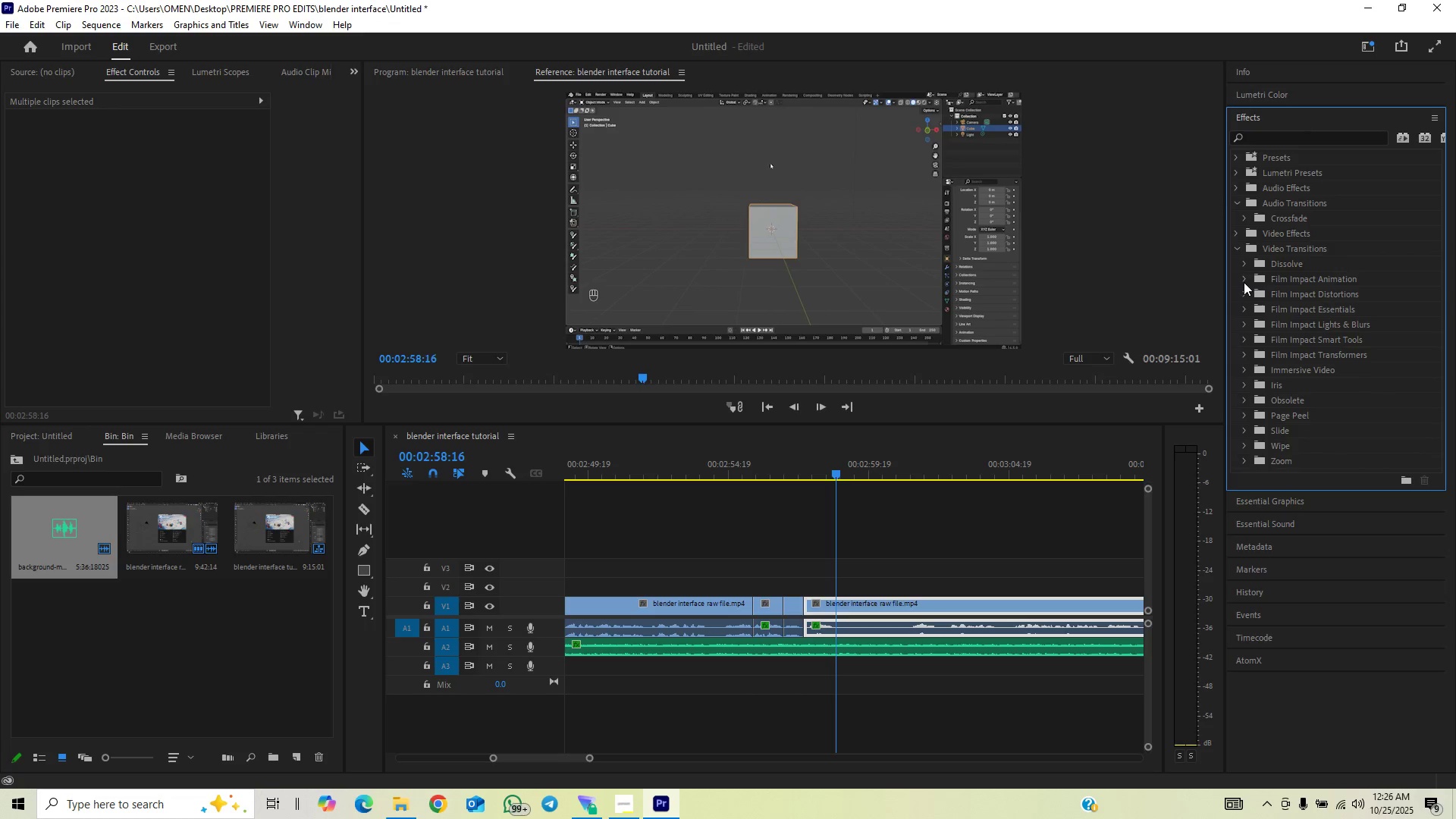 
left_click([1244, 282])
 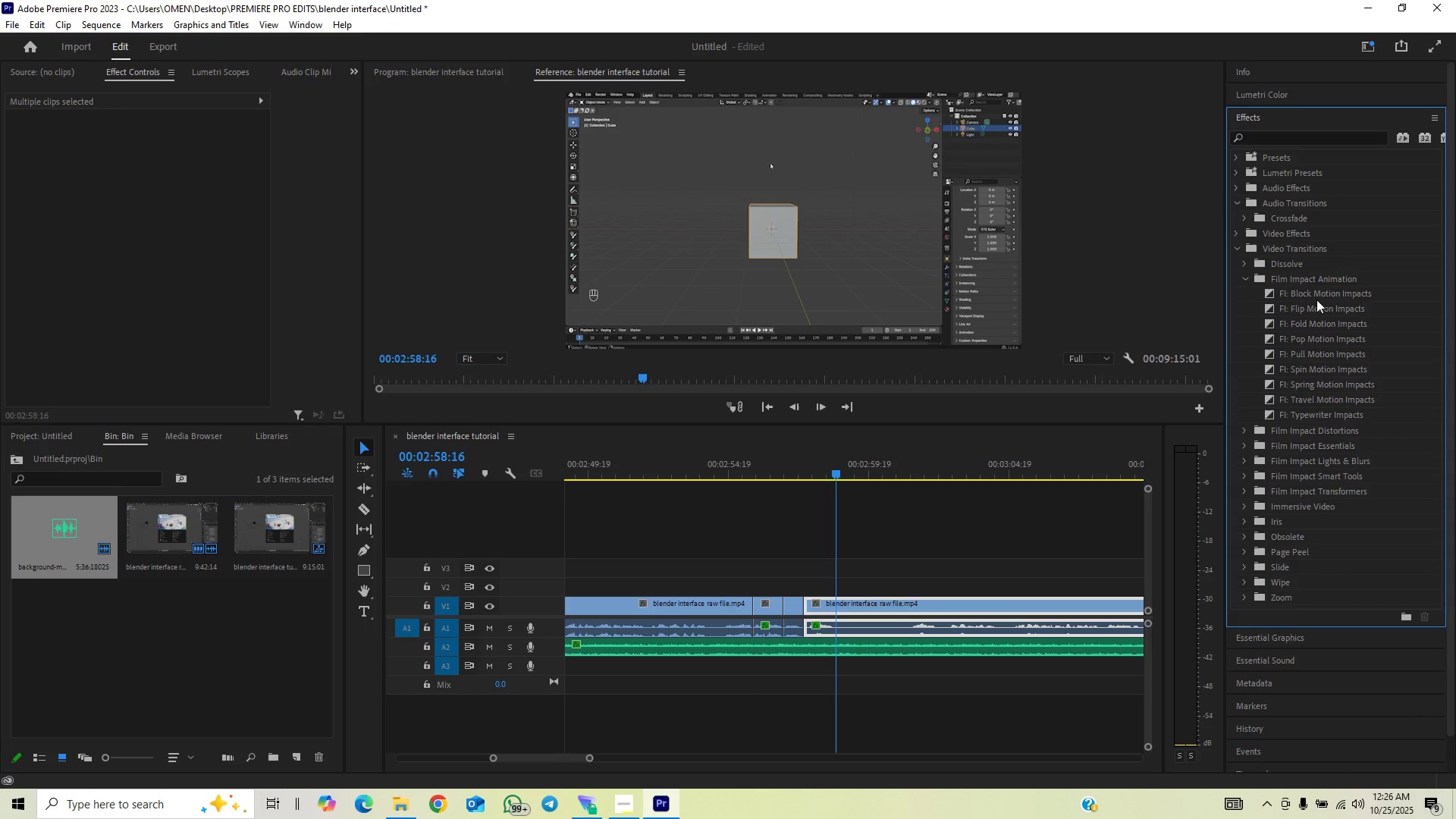 
left_click_drag(start_coordinate=[1316, 291], to_coordinate=[802, 602])
 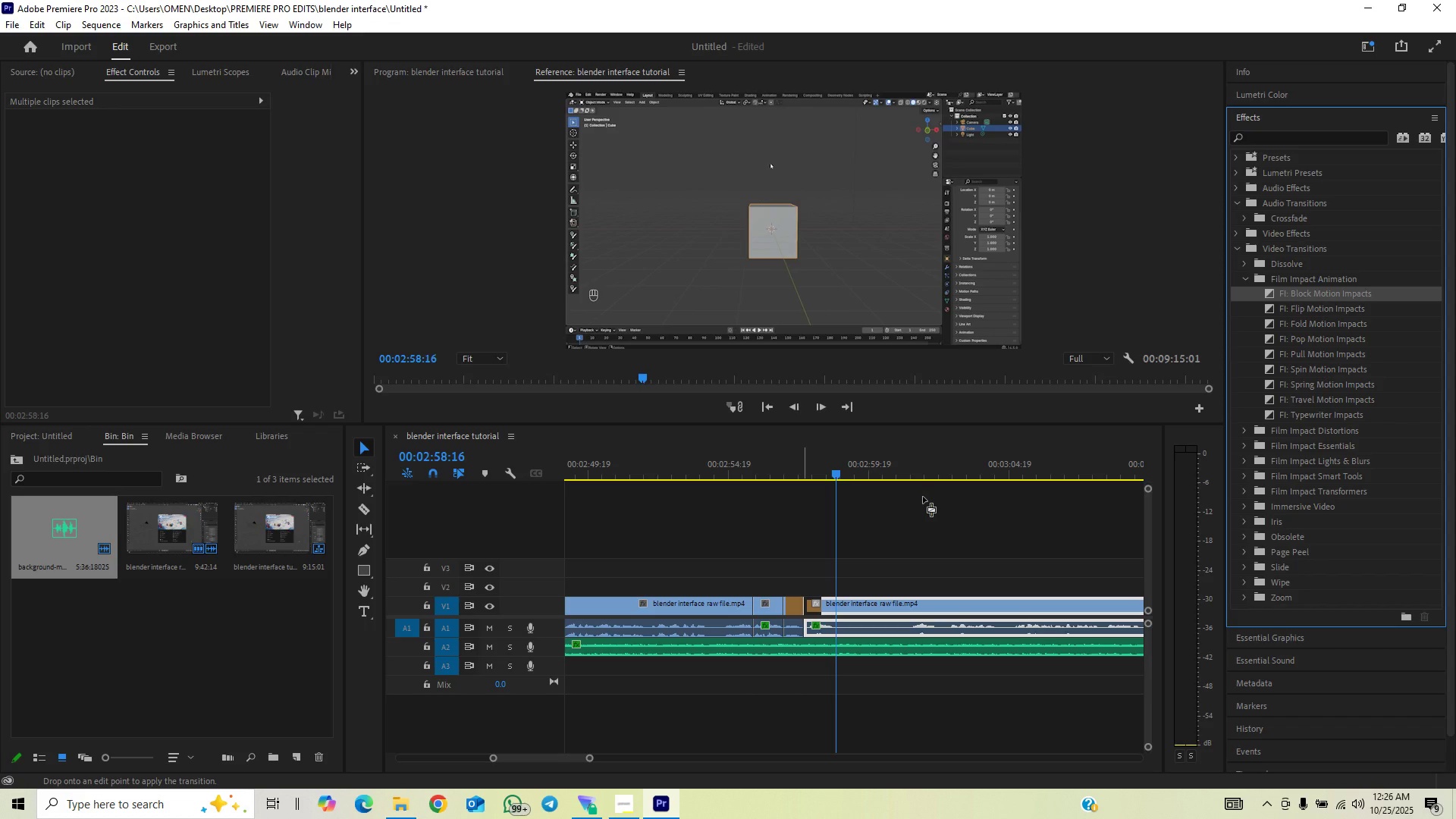 
wait(5.13)
 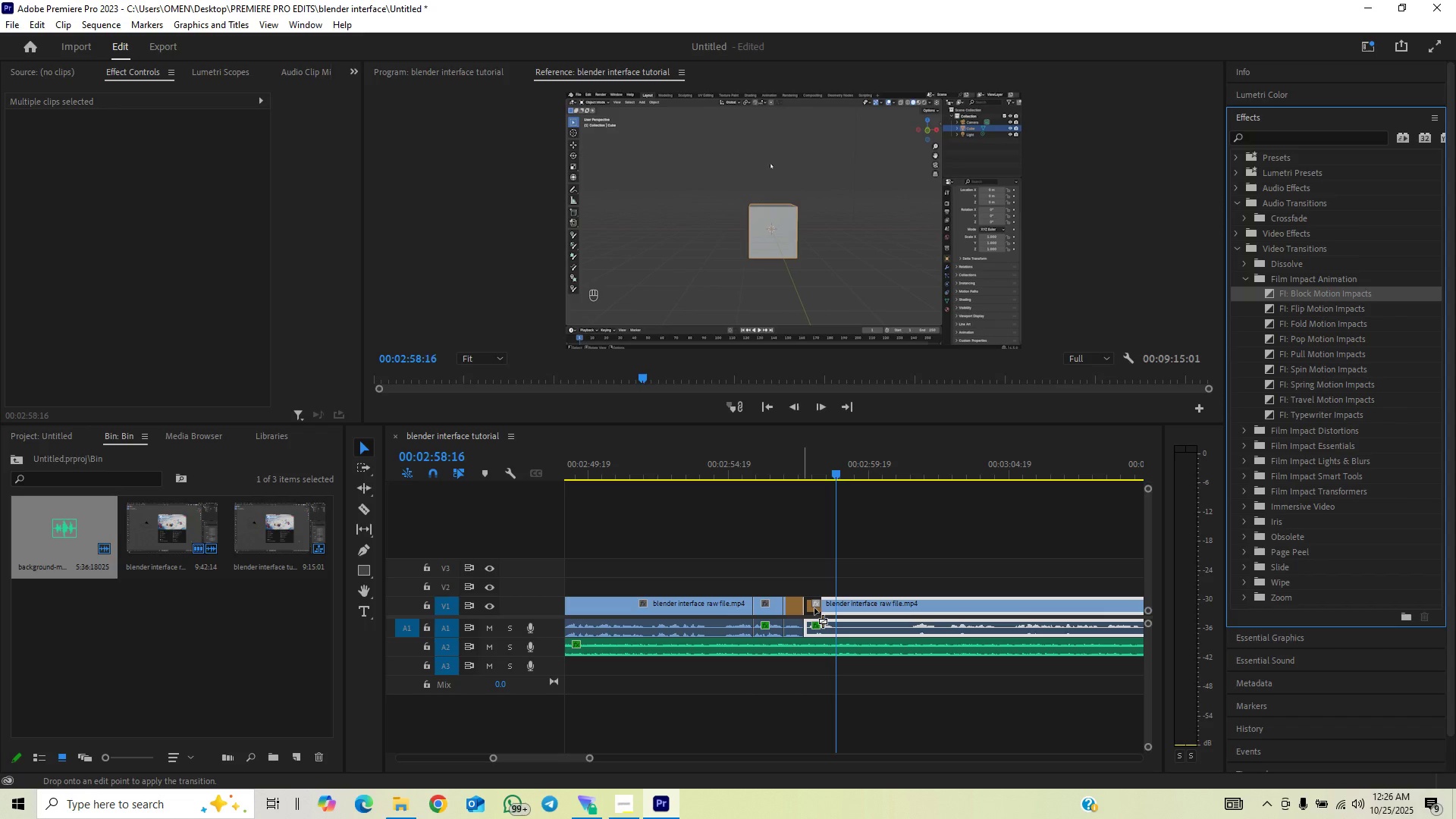 
mouse_move([777, 617])
 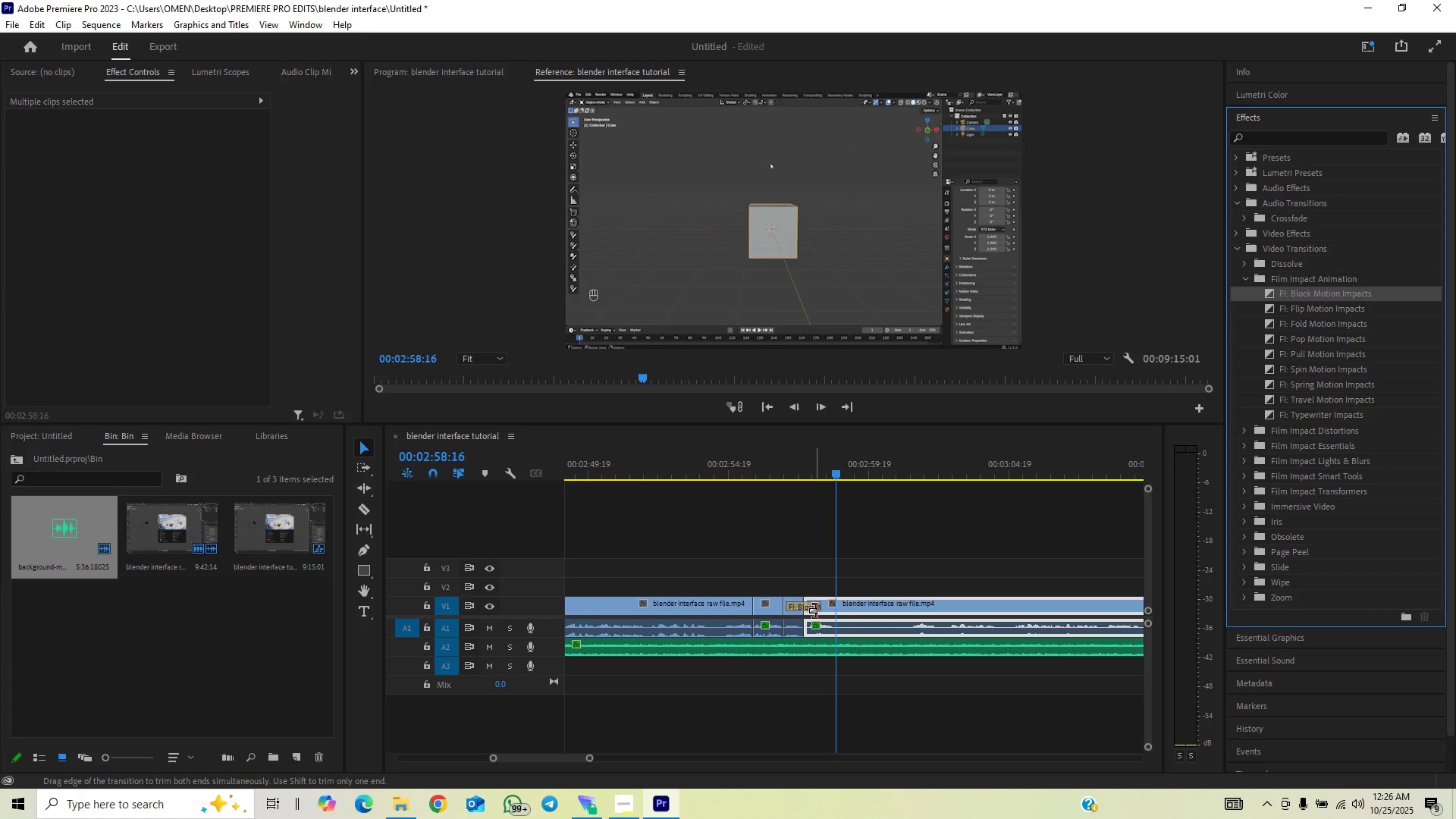 
left_click_drag(start_coordinate=[821, 606], to_coordinate=[812, 623])
 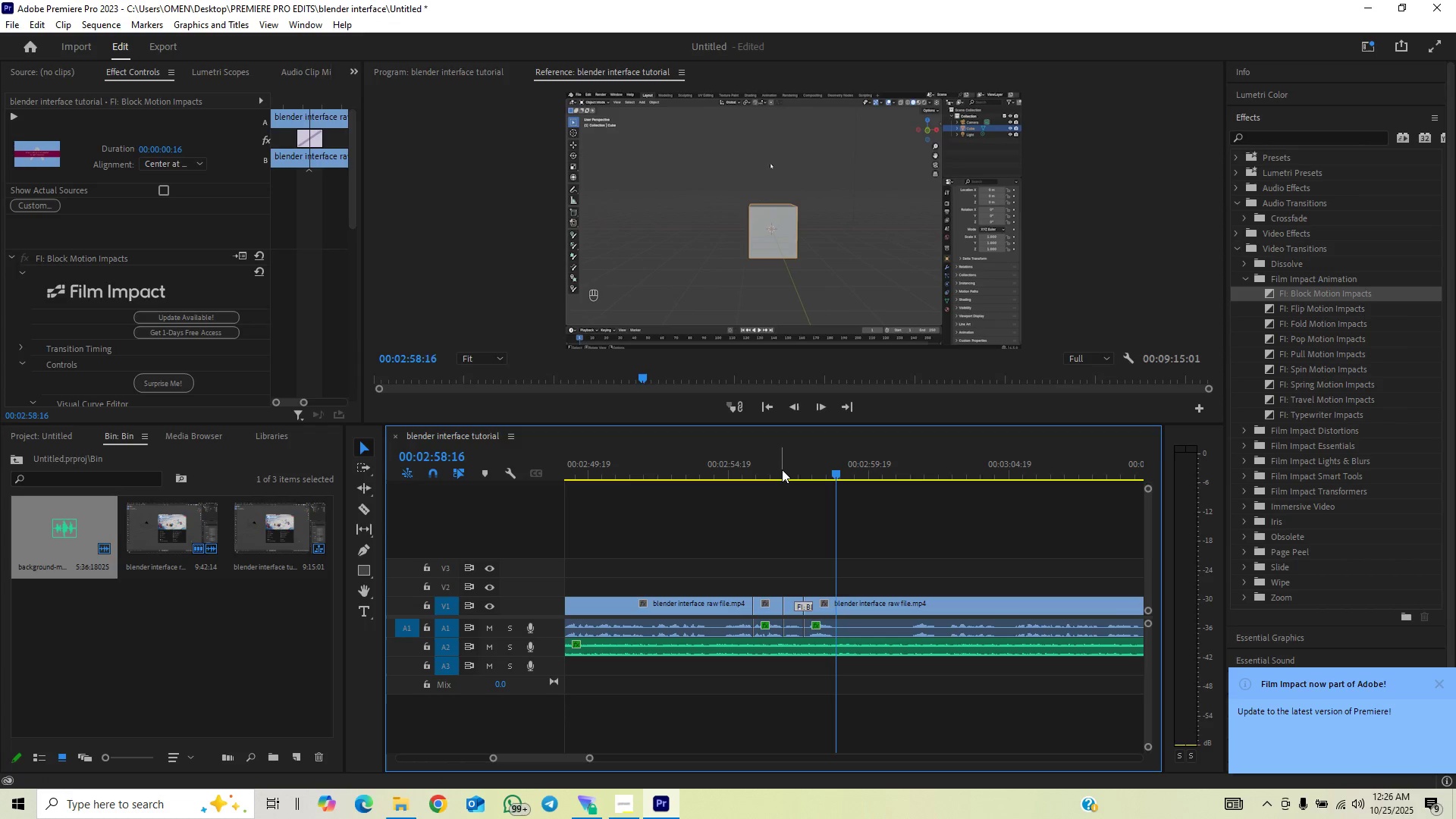 
left_click([782, 469])
 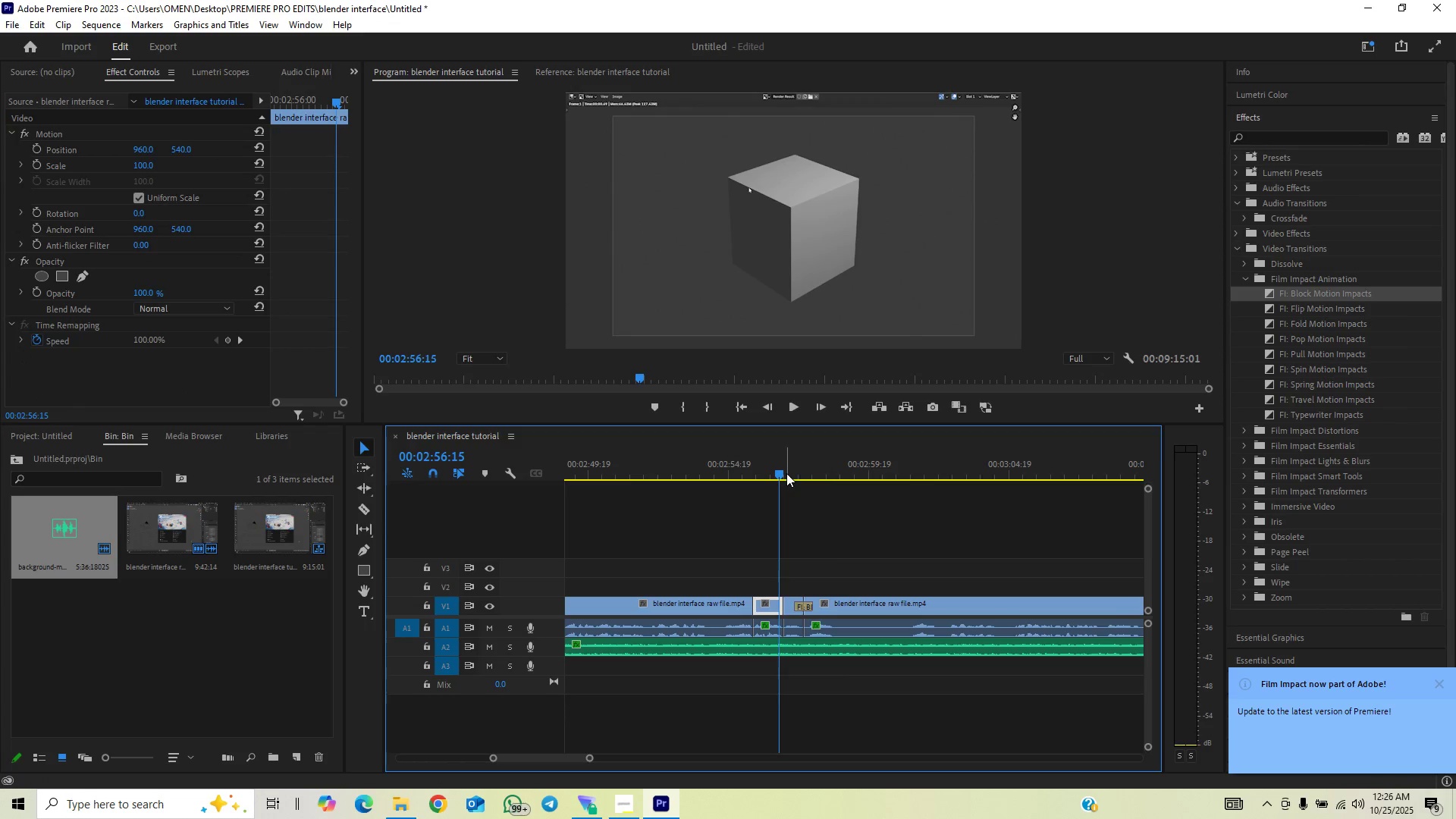 
key(Space)
 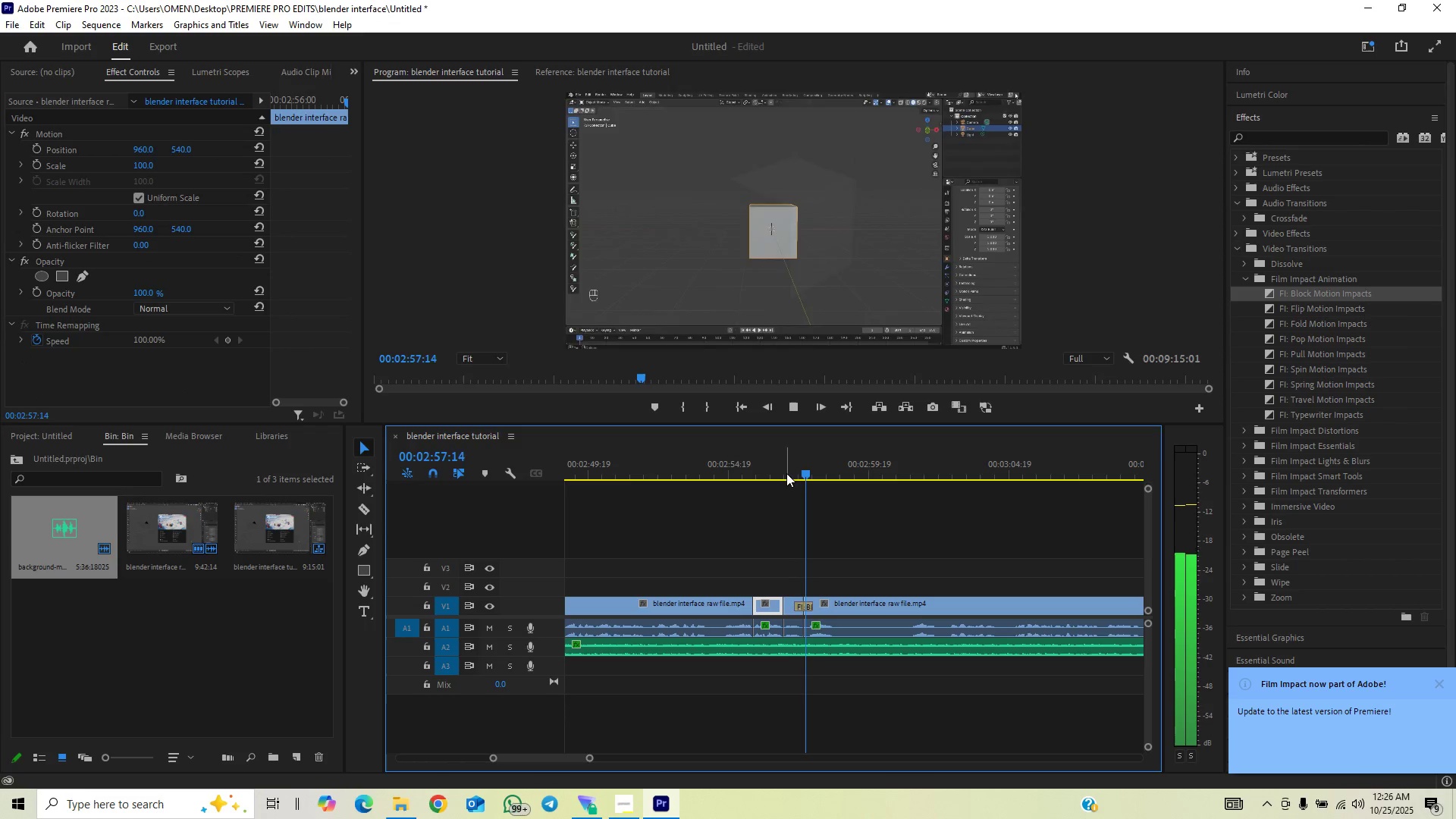 
key(Space)
 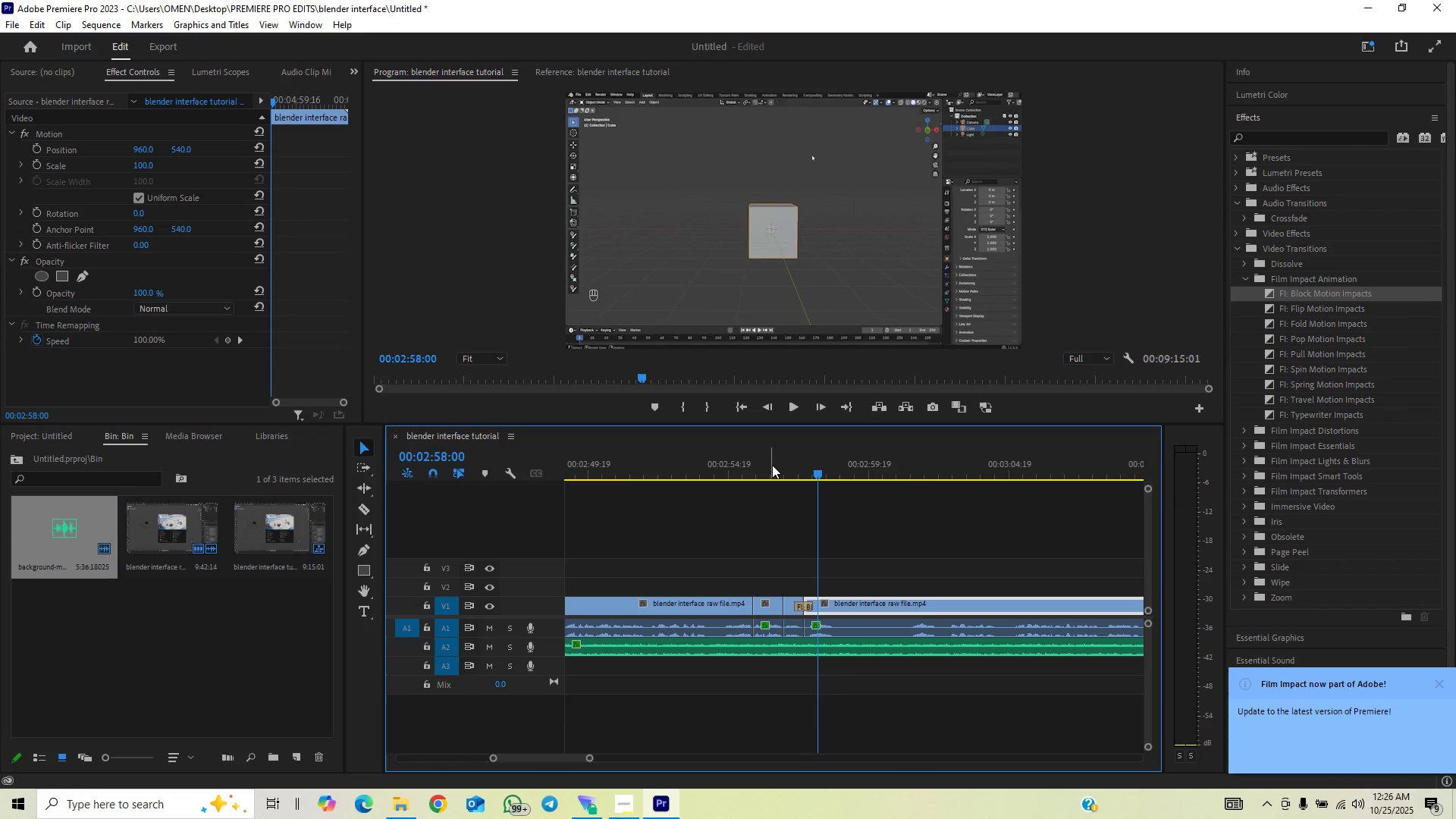 
left_click([772, 465])
 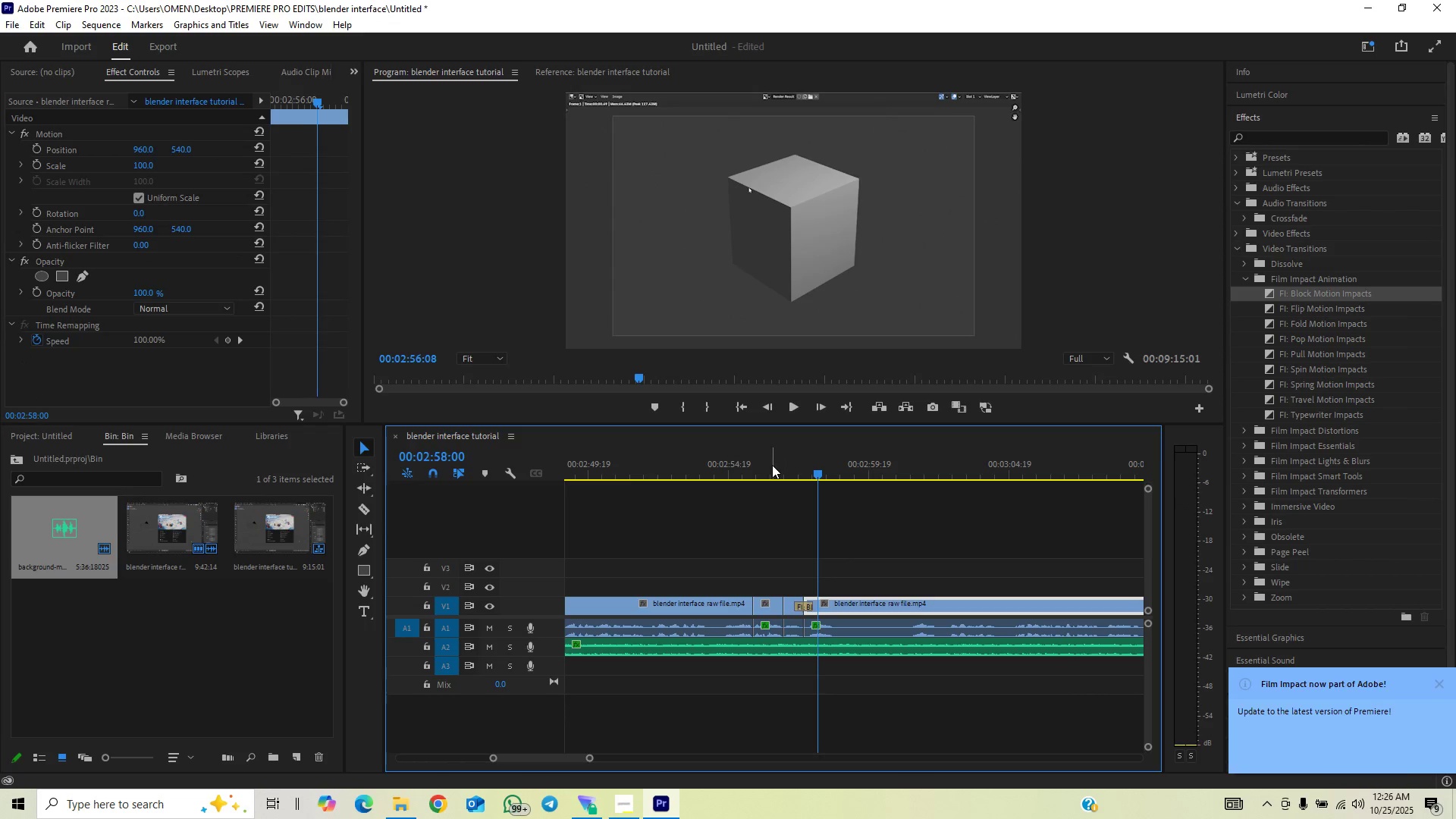 
key(Space)
 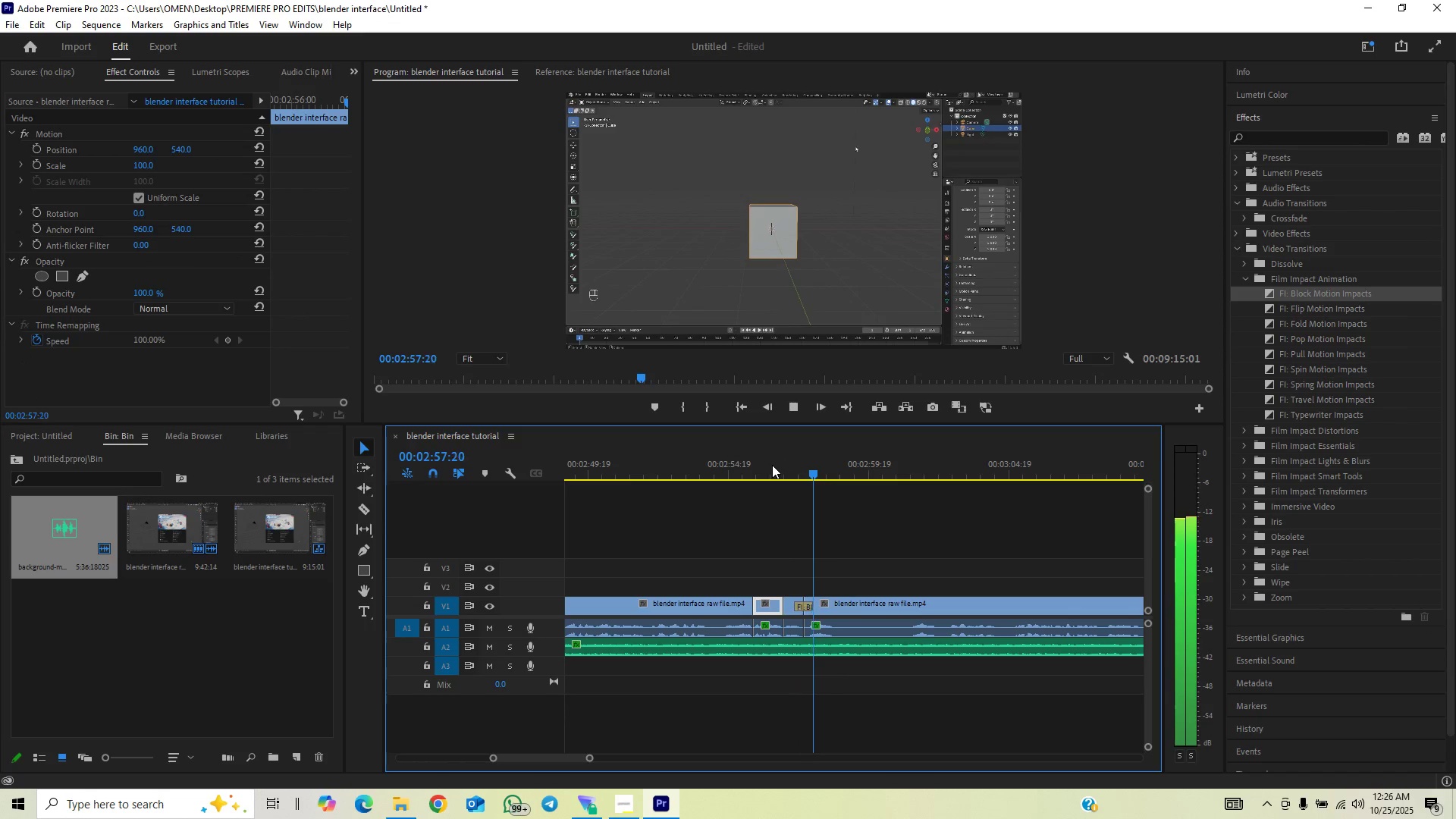 
left_click([763, 469])
 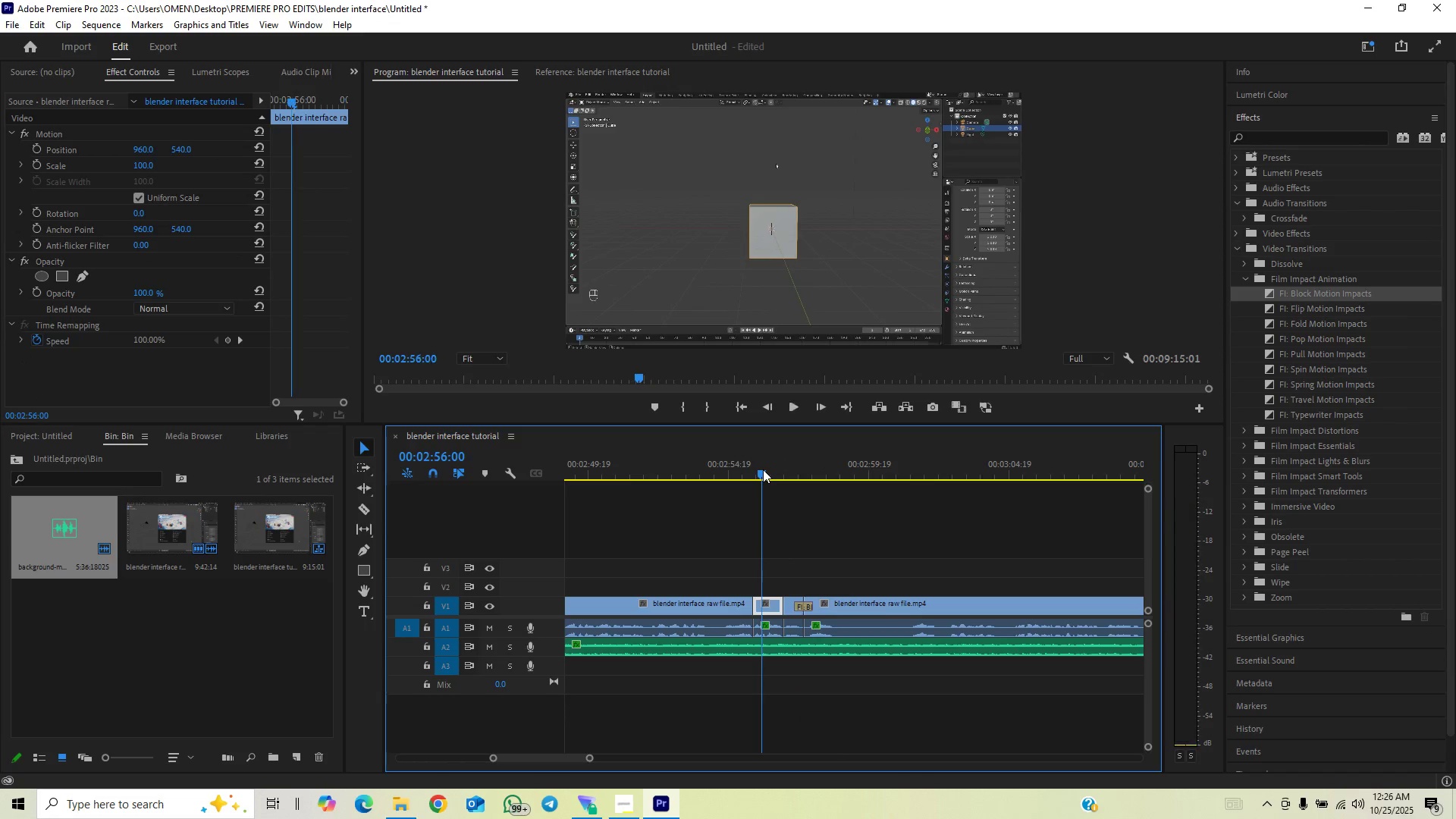 
key(Space)
 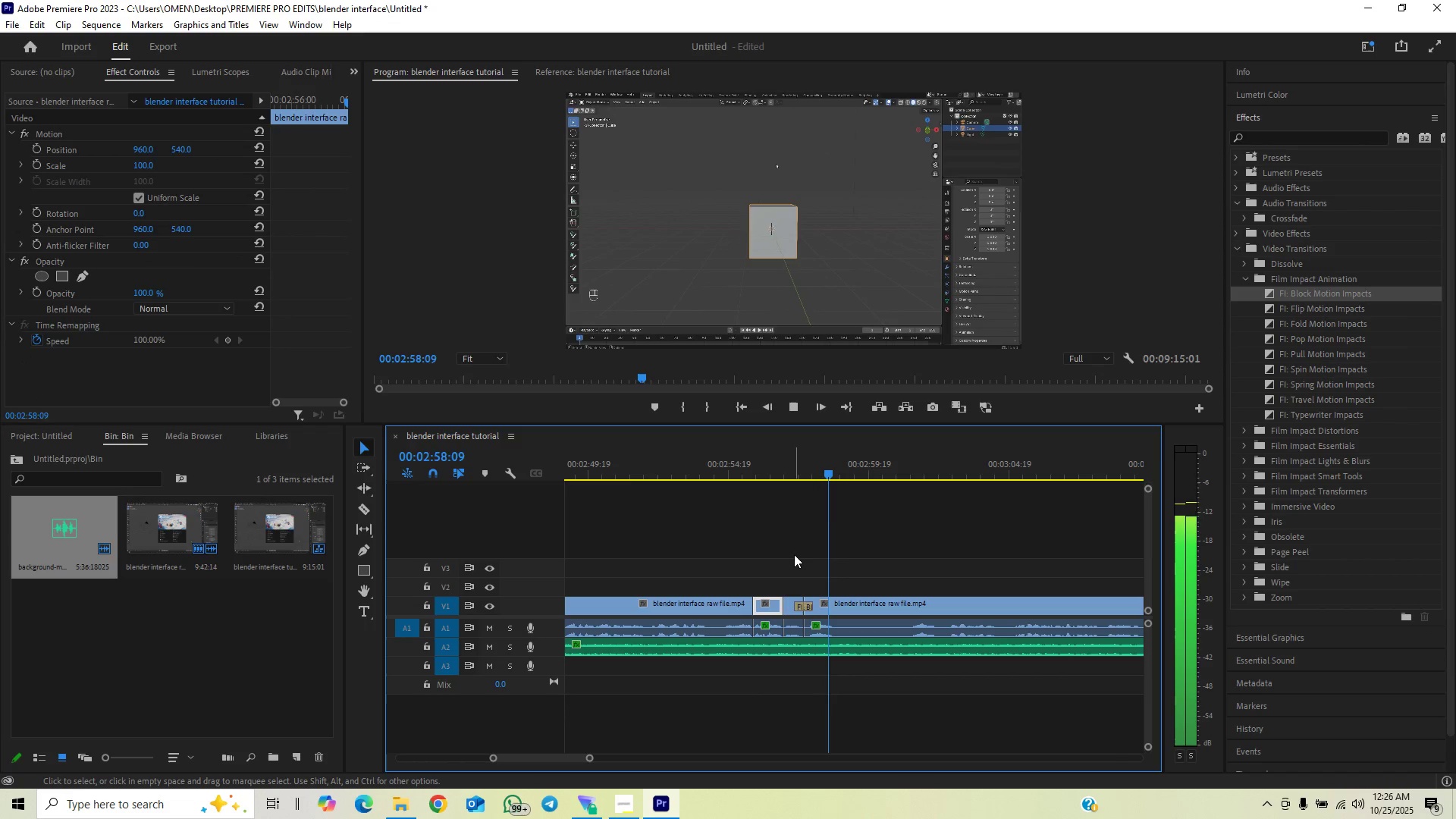 
key(Space)
 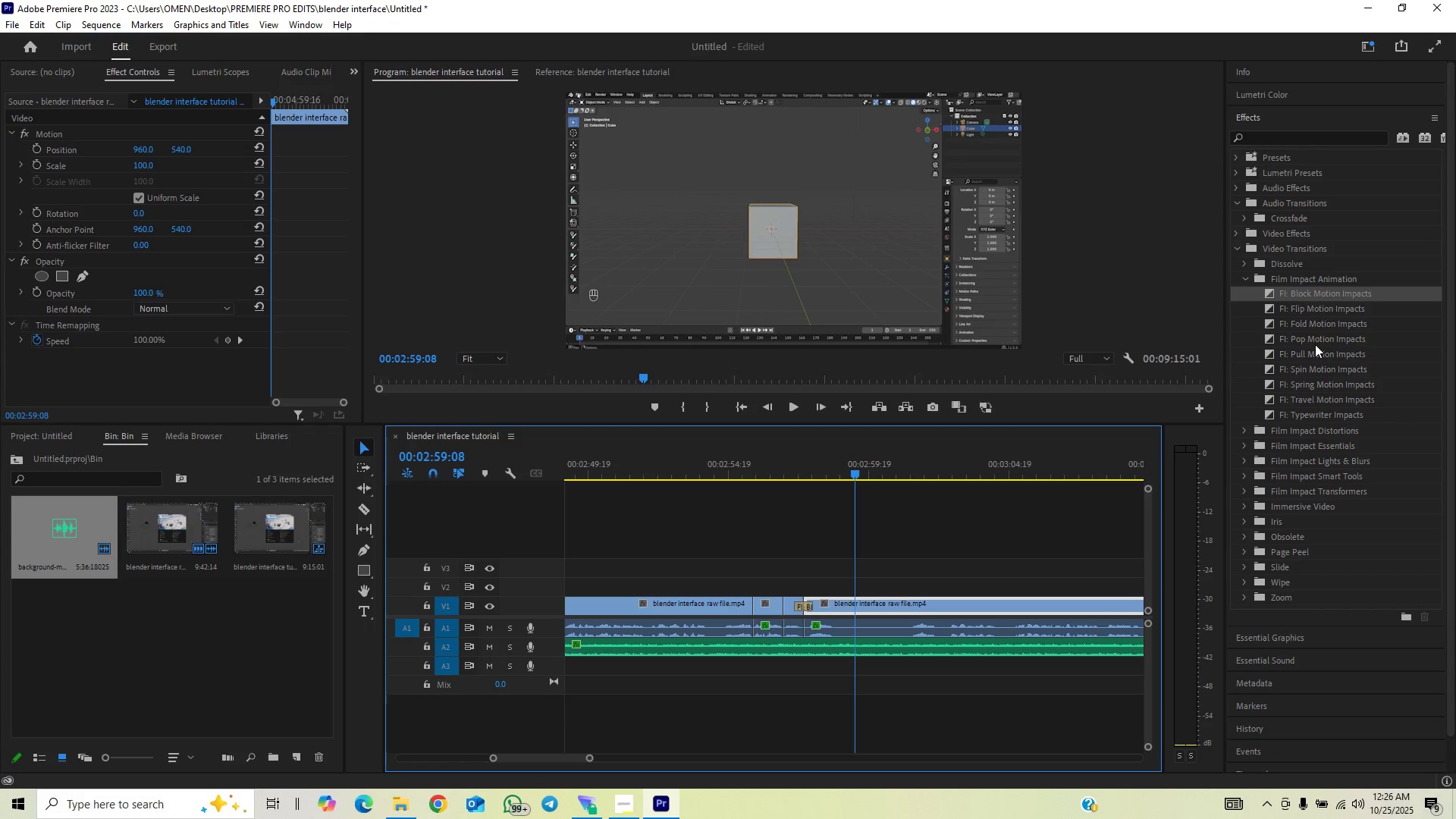 
left_click_drag(start_coordinate=[1314, 352], to_coordinate=[809, 609])
 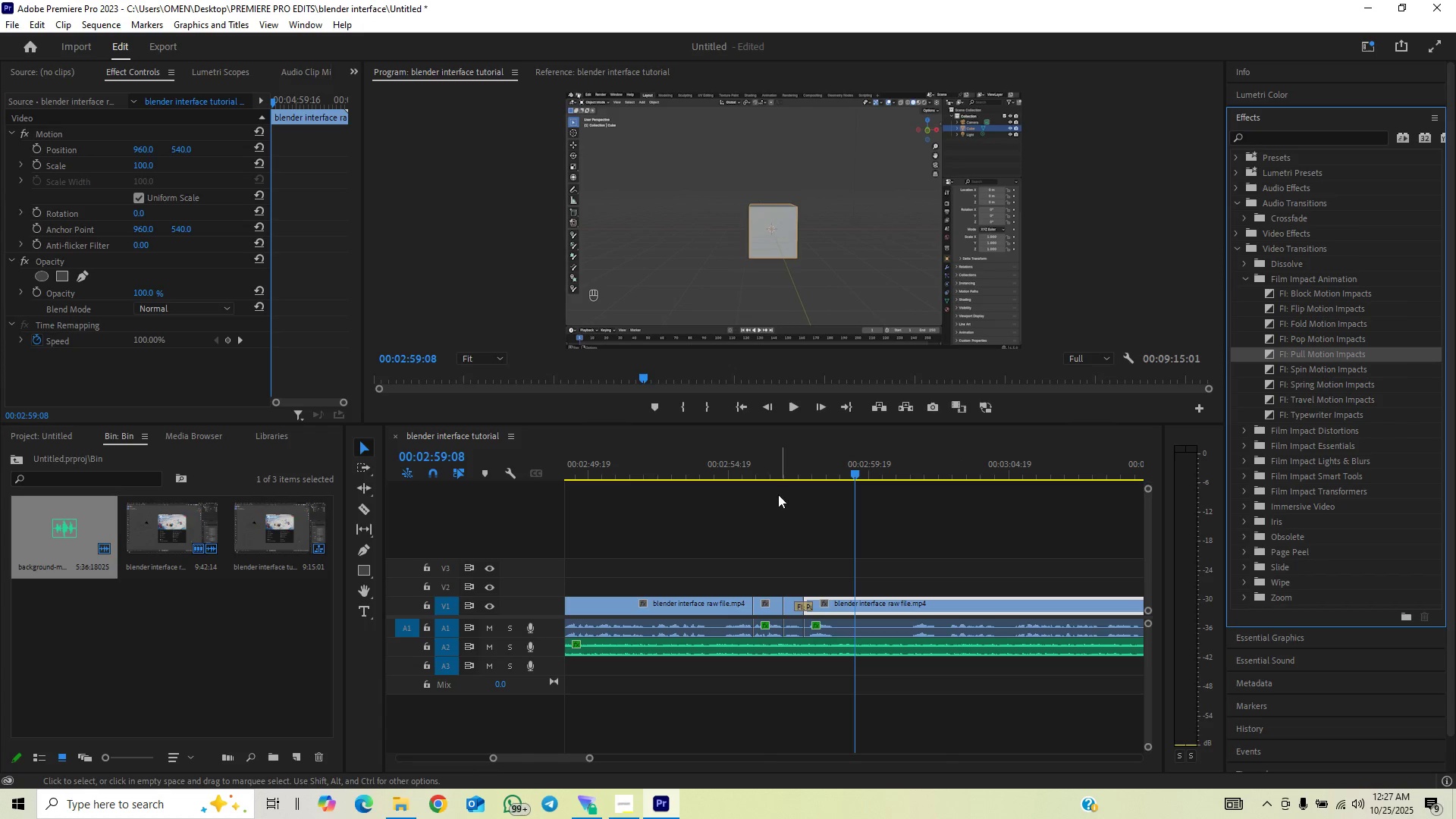 
left_click([774, 469])
 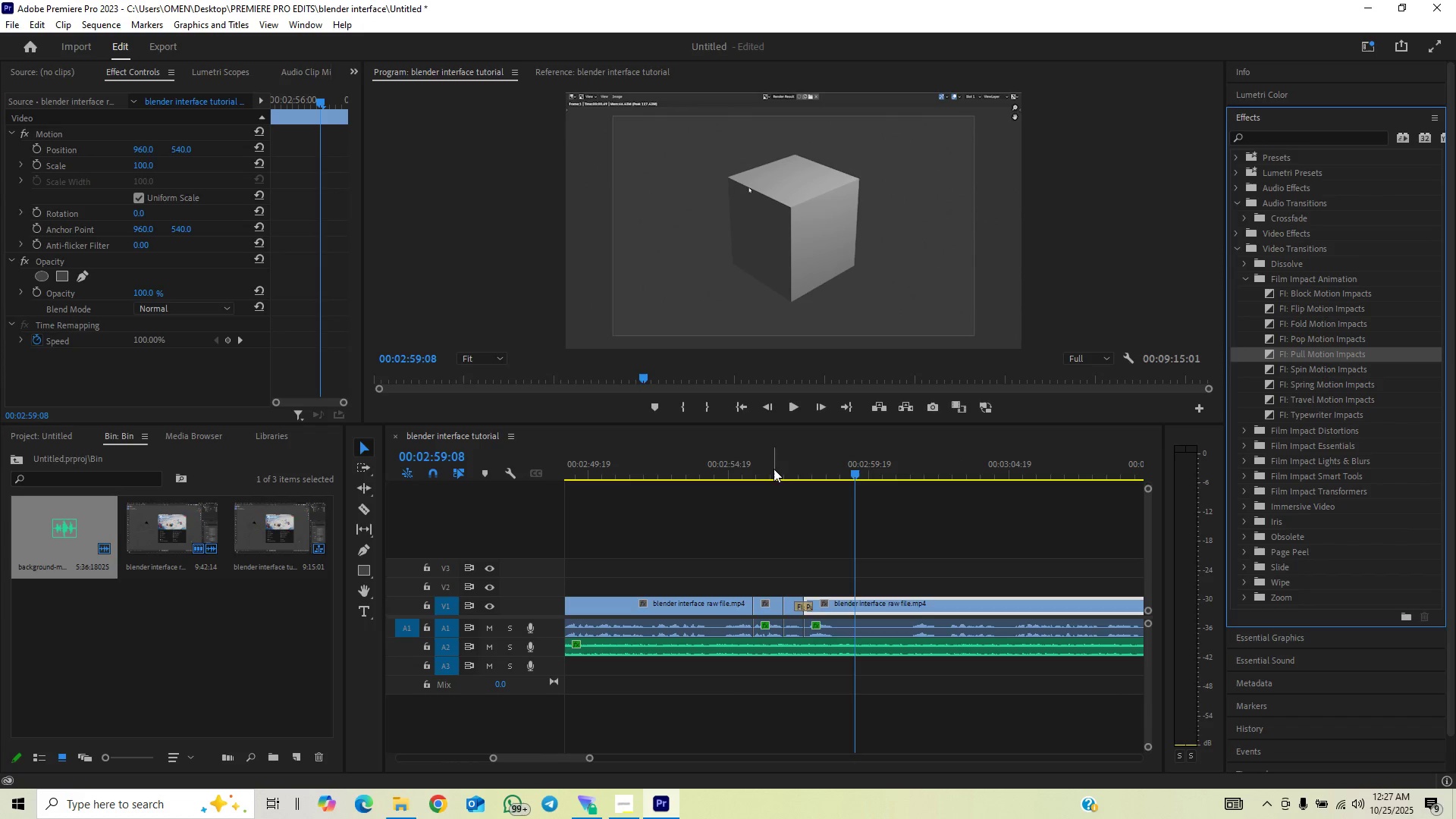 
key(Space)
 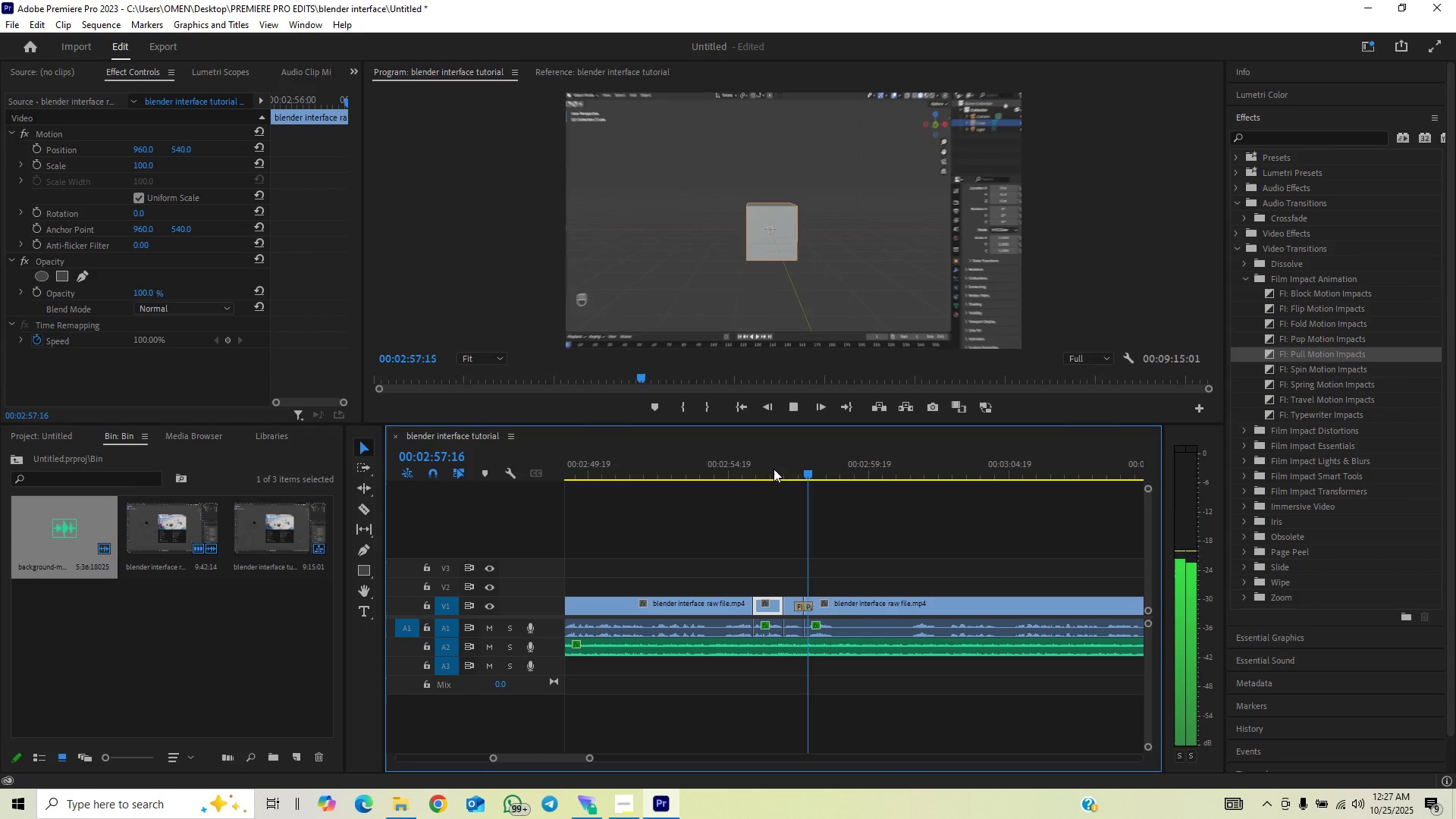 
key(Space)
 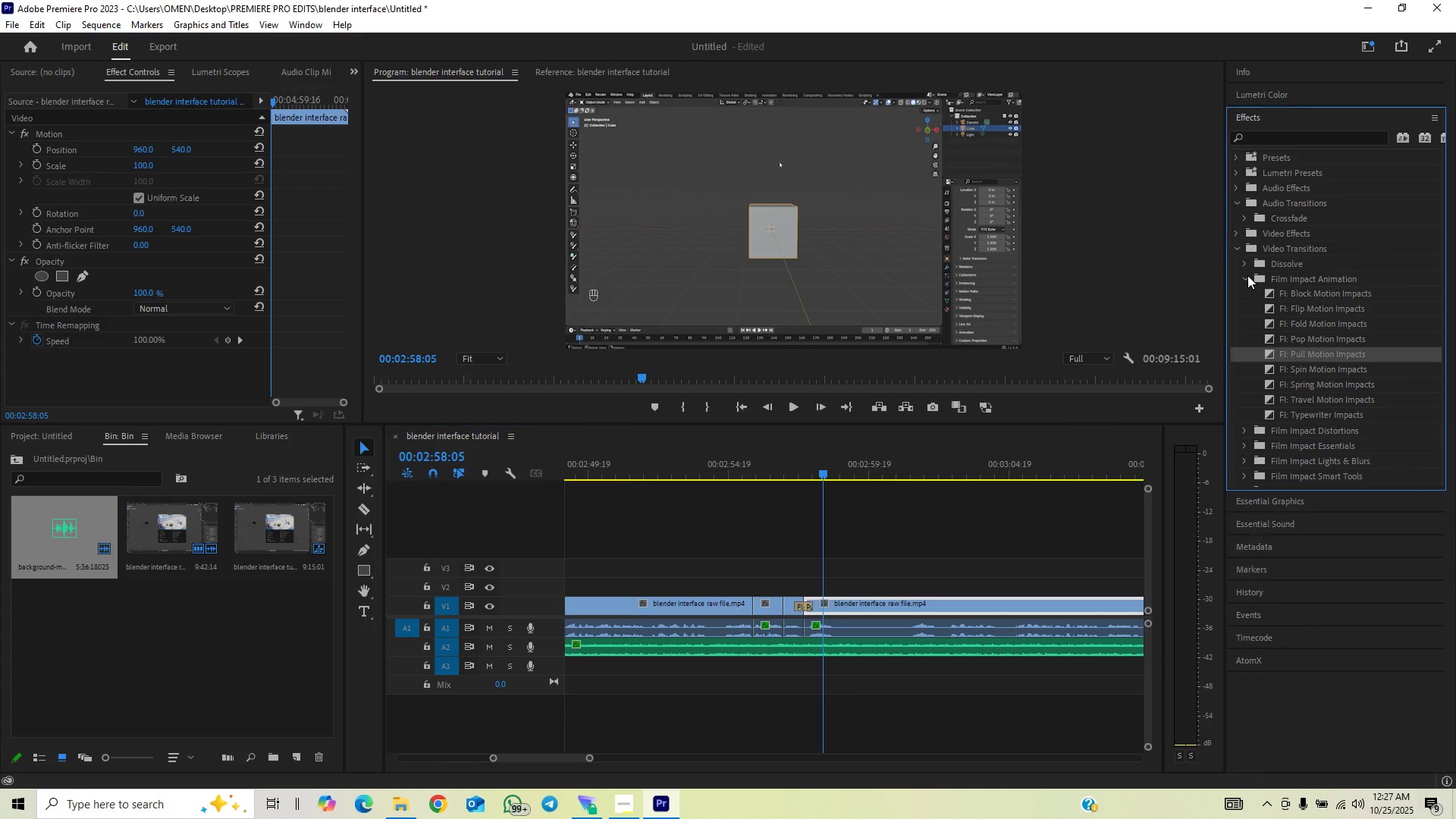 
double_click([1249, 268])
 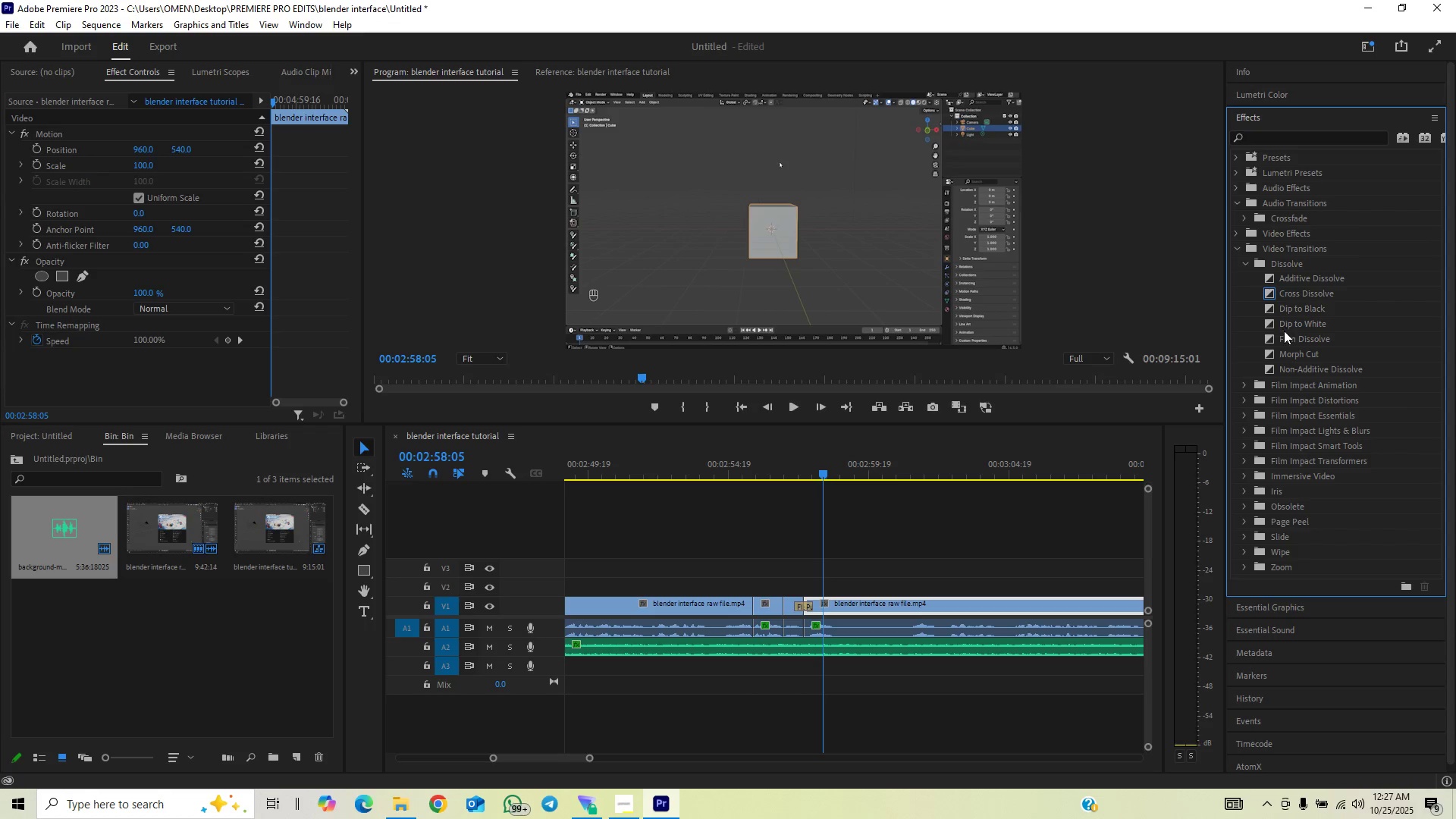 
left_click_drag(start_coordinate=[1279, 336], to_coordinate=[810, 607])
 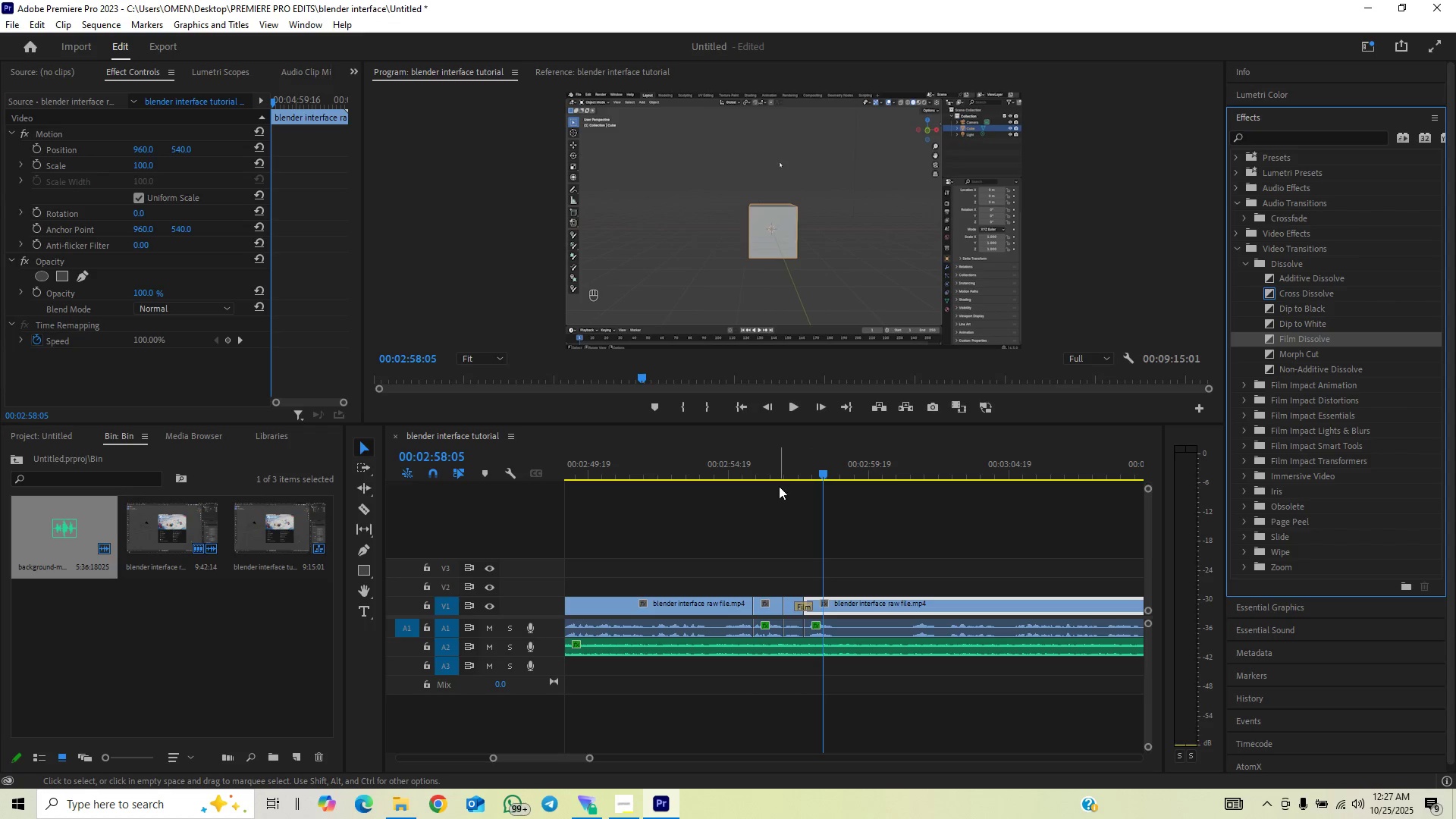 
left_click([782, 472])
 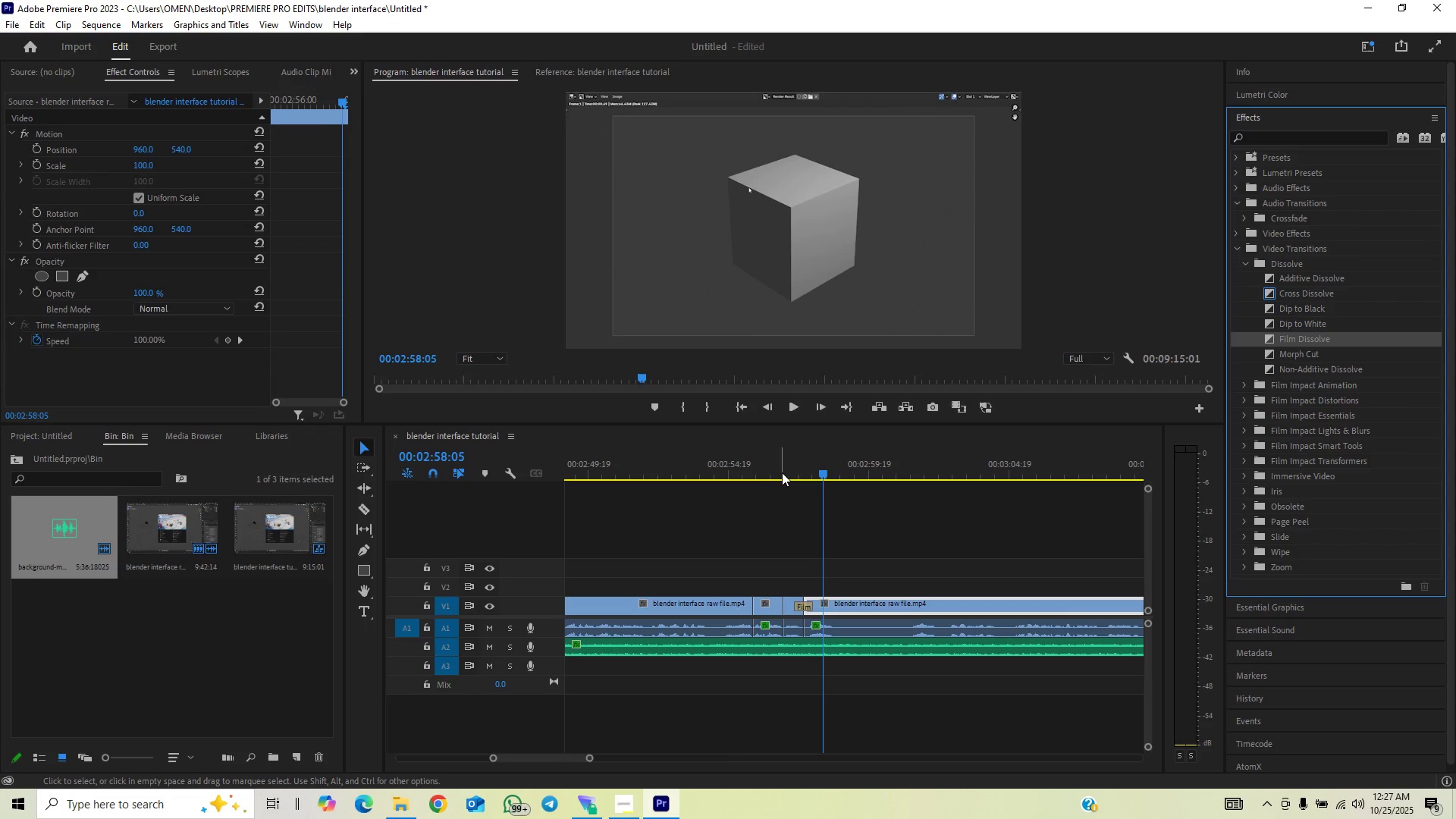 
key(Space)
 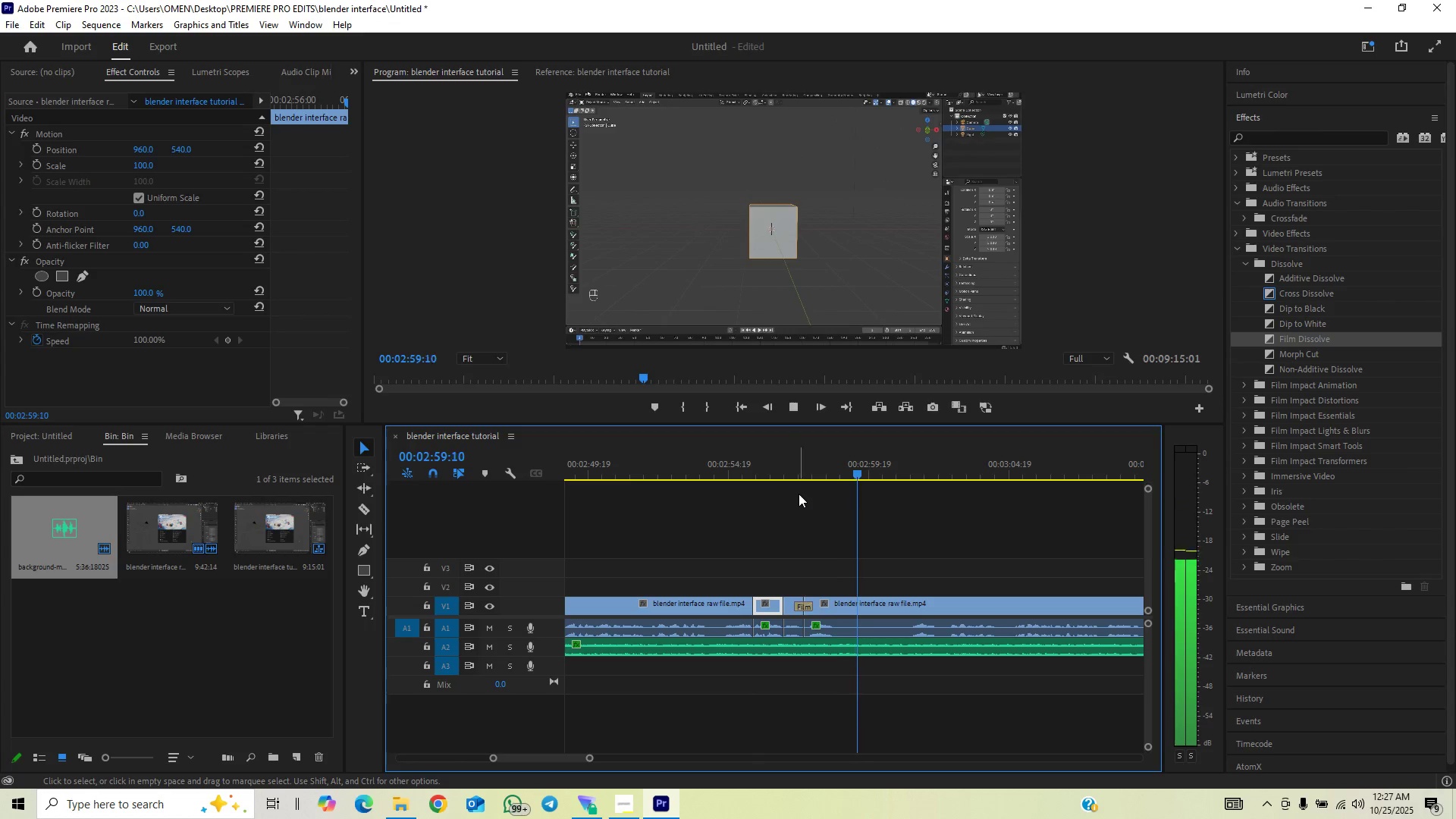 
wait(8.09)
 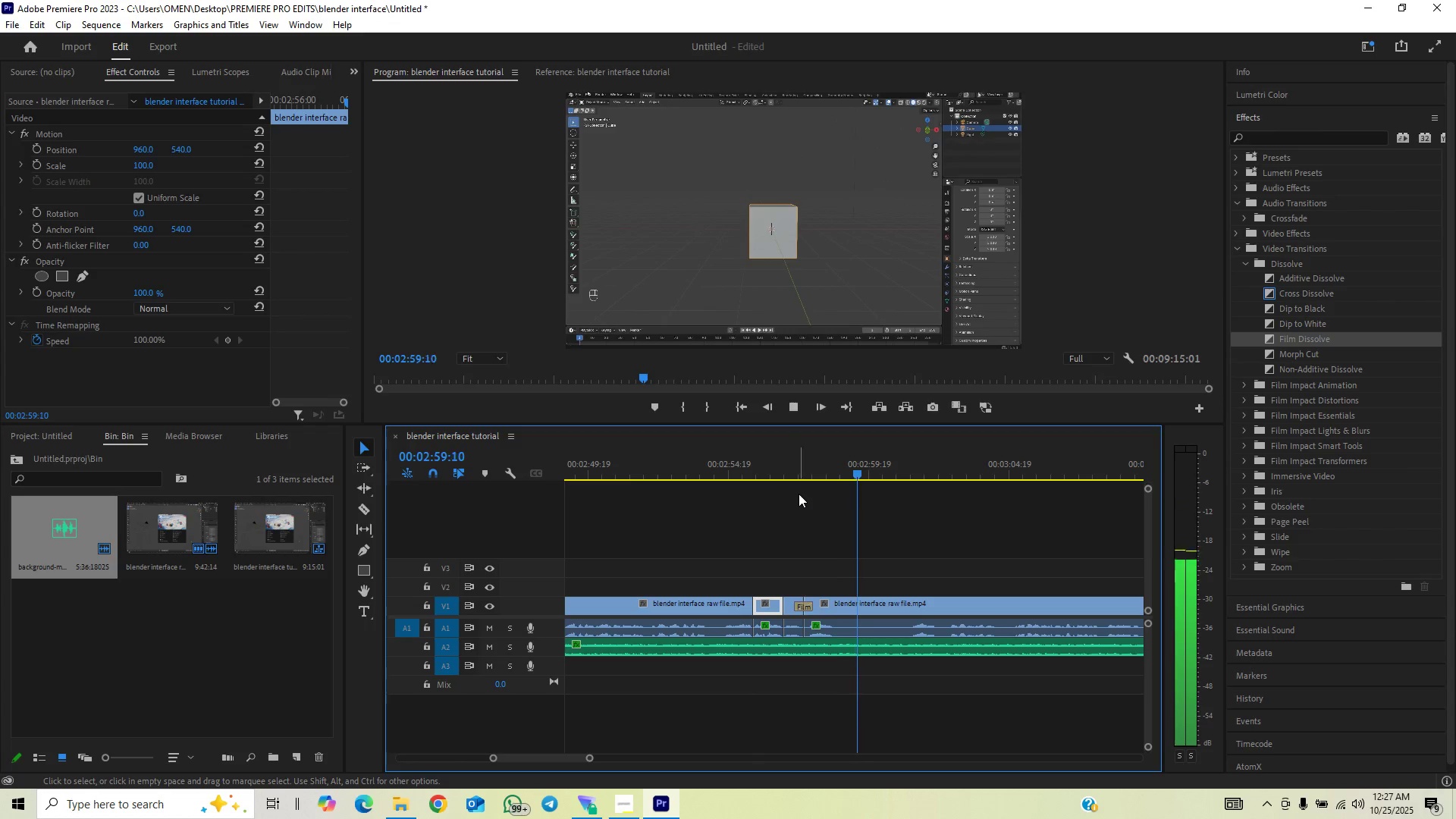 
key(Space)
 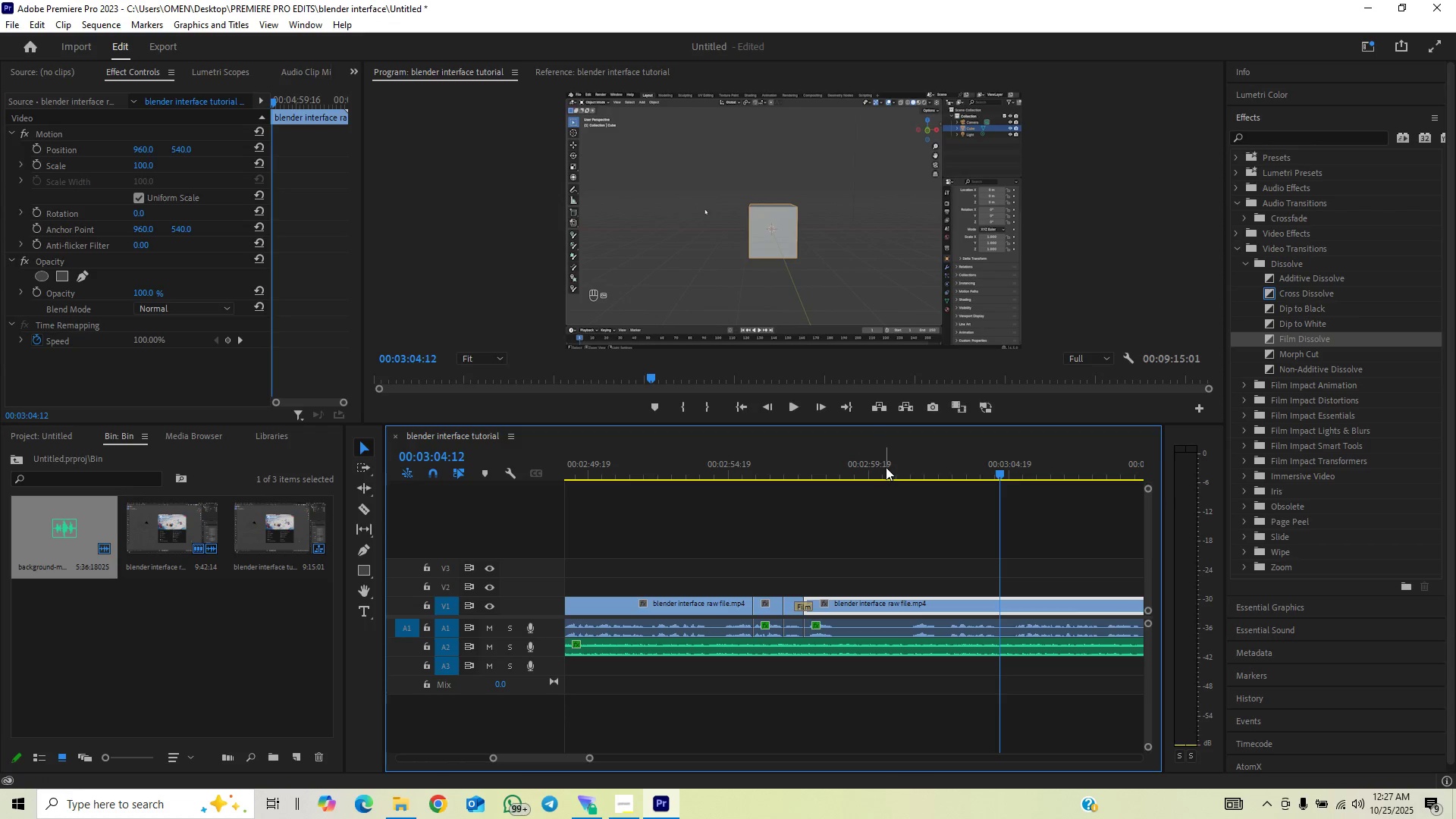 
left_click_drag(start_coordinate=[889, 469], to_coordinate=[943, 475])
 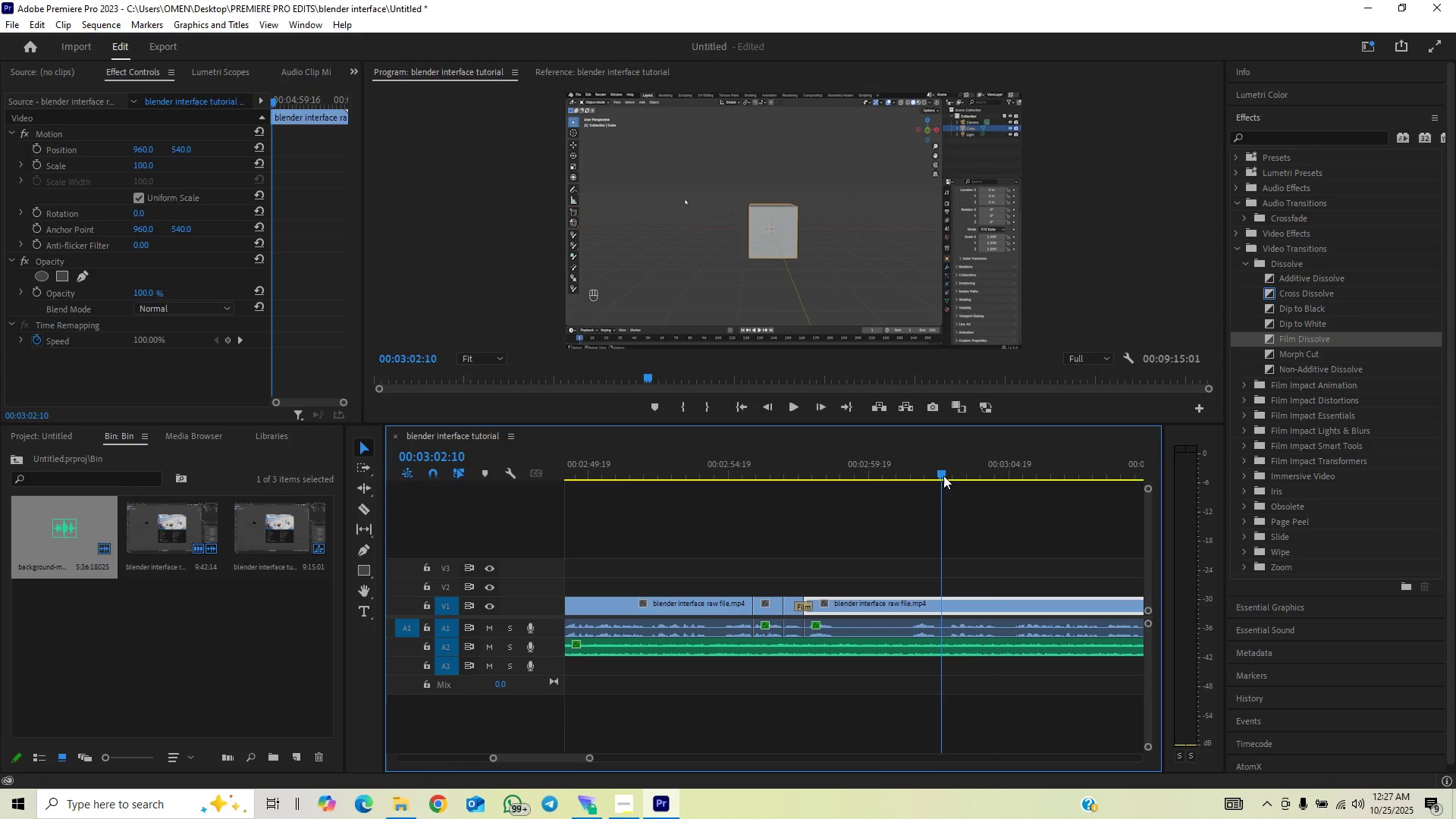 
key(Space)
 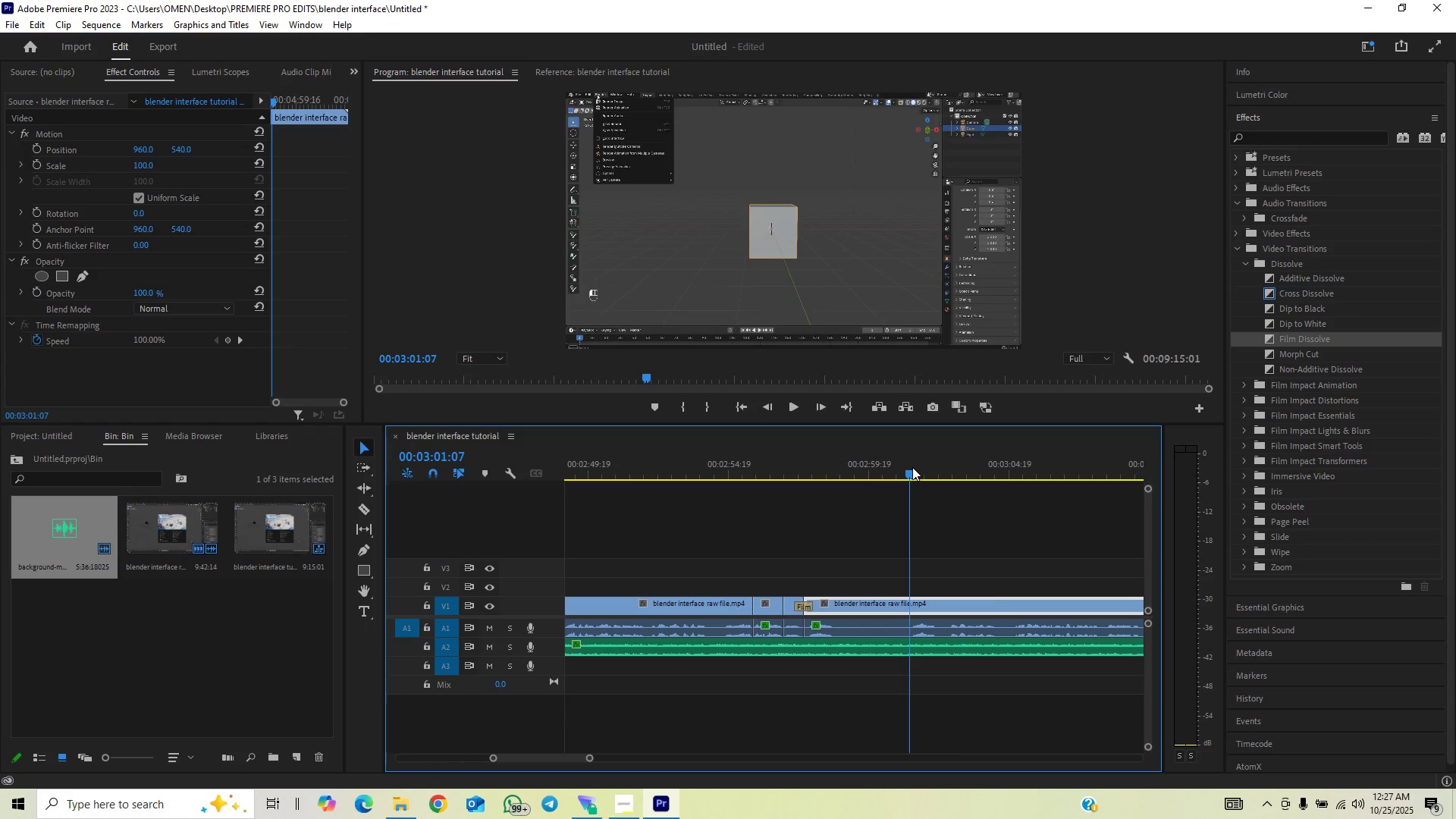 
wait(5.73)
 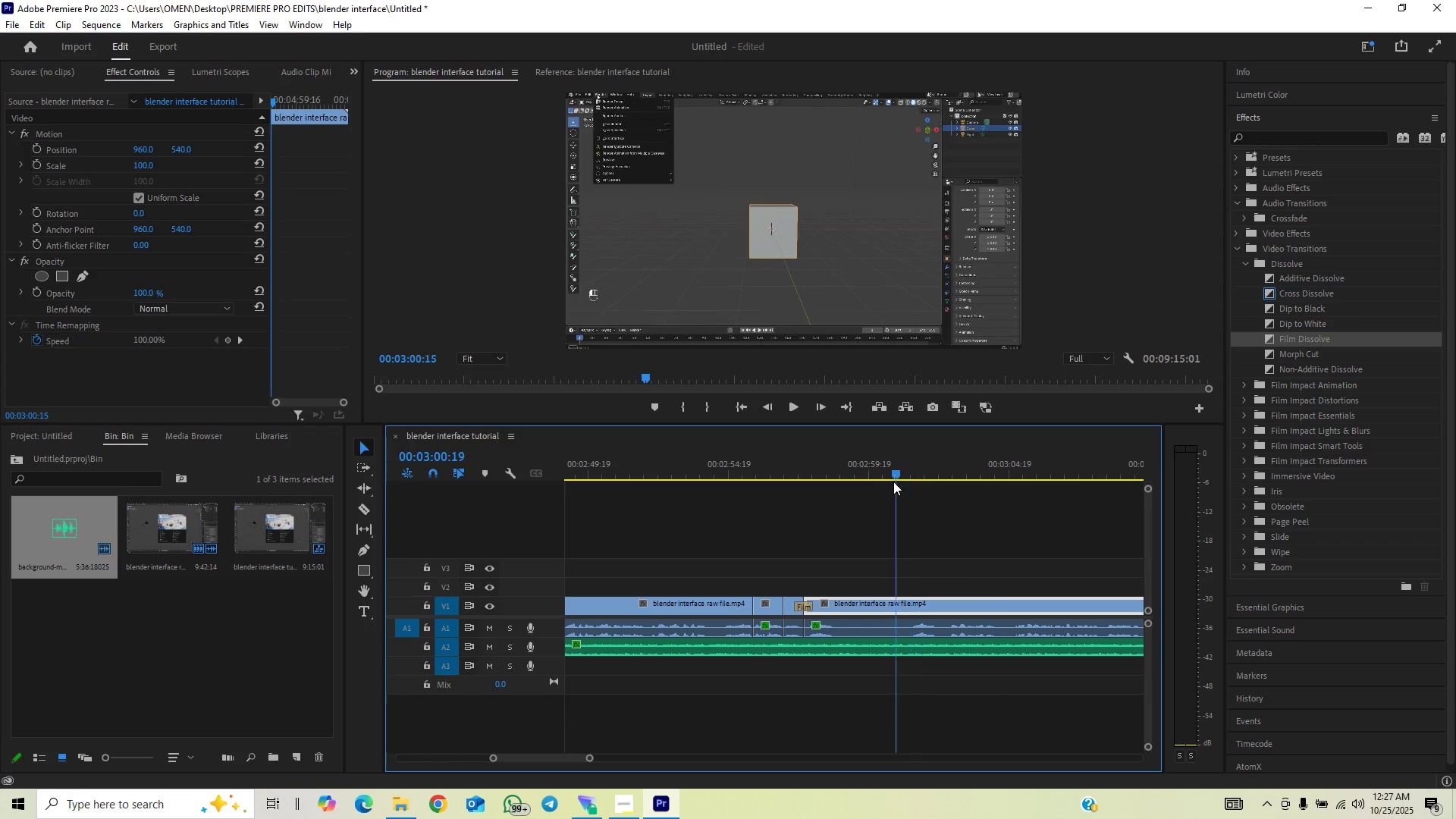 
key(ArrowLeft)
 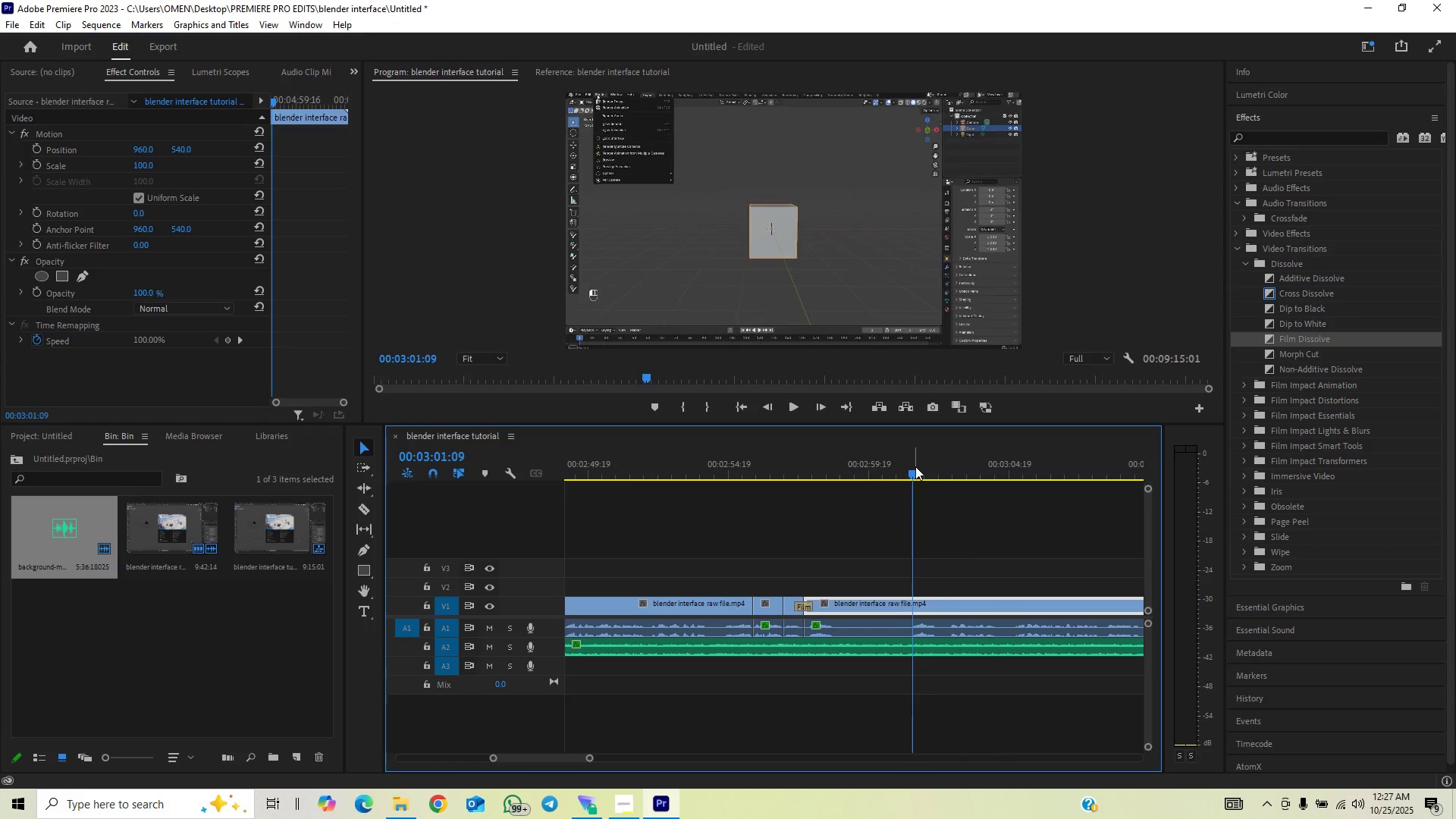 
key(ArrowLeft)
 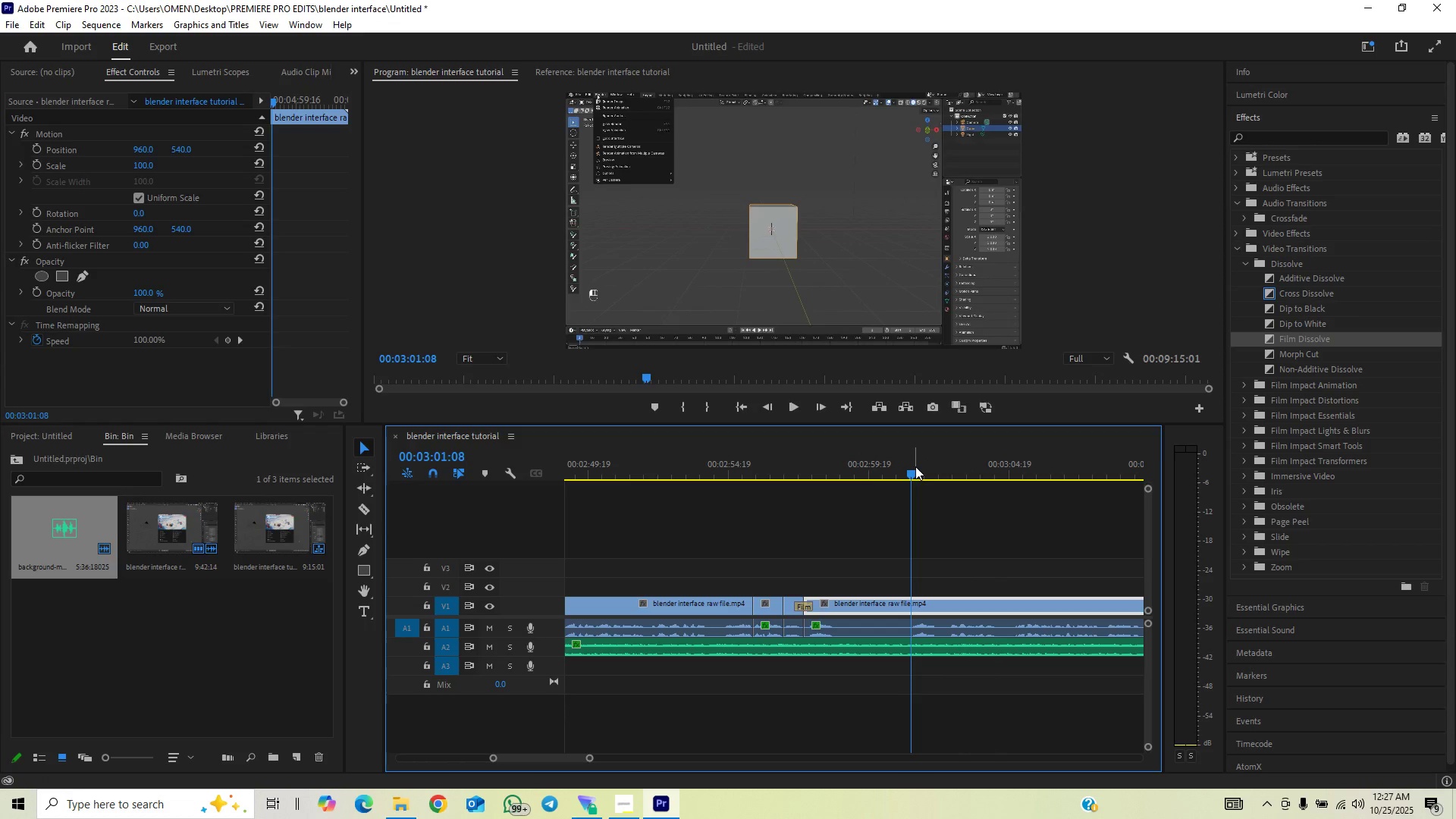 
key(ArrowLeft)
 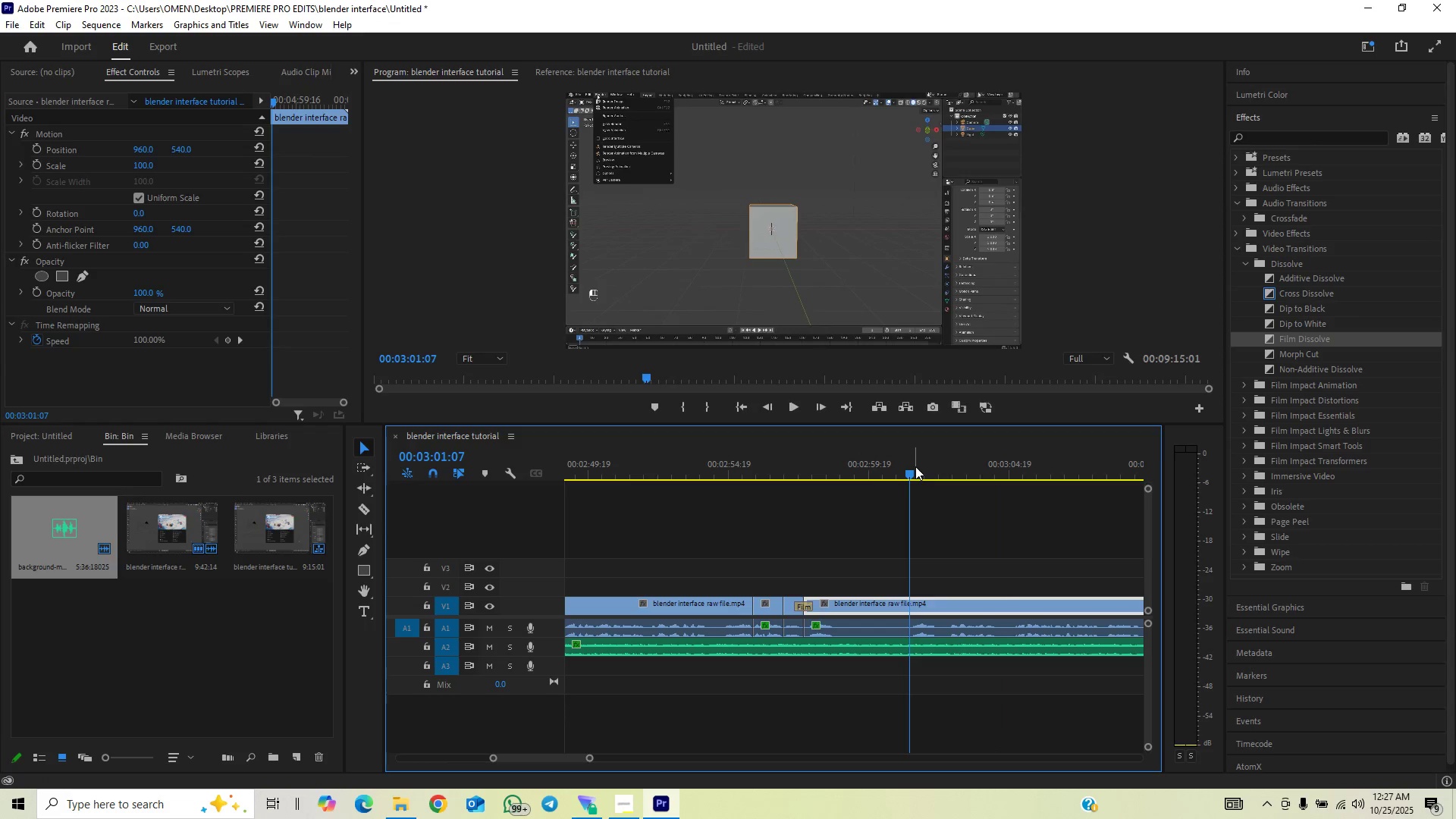 
key(C)
 